 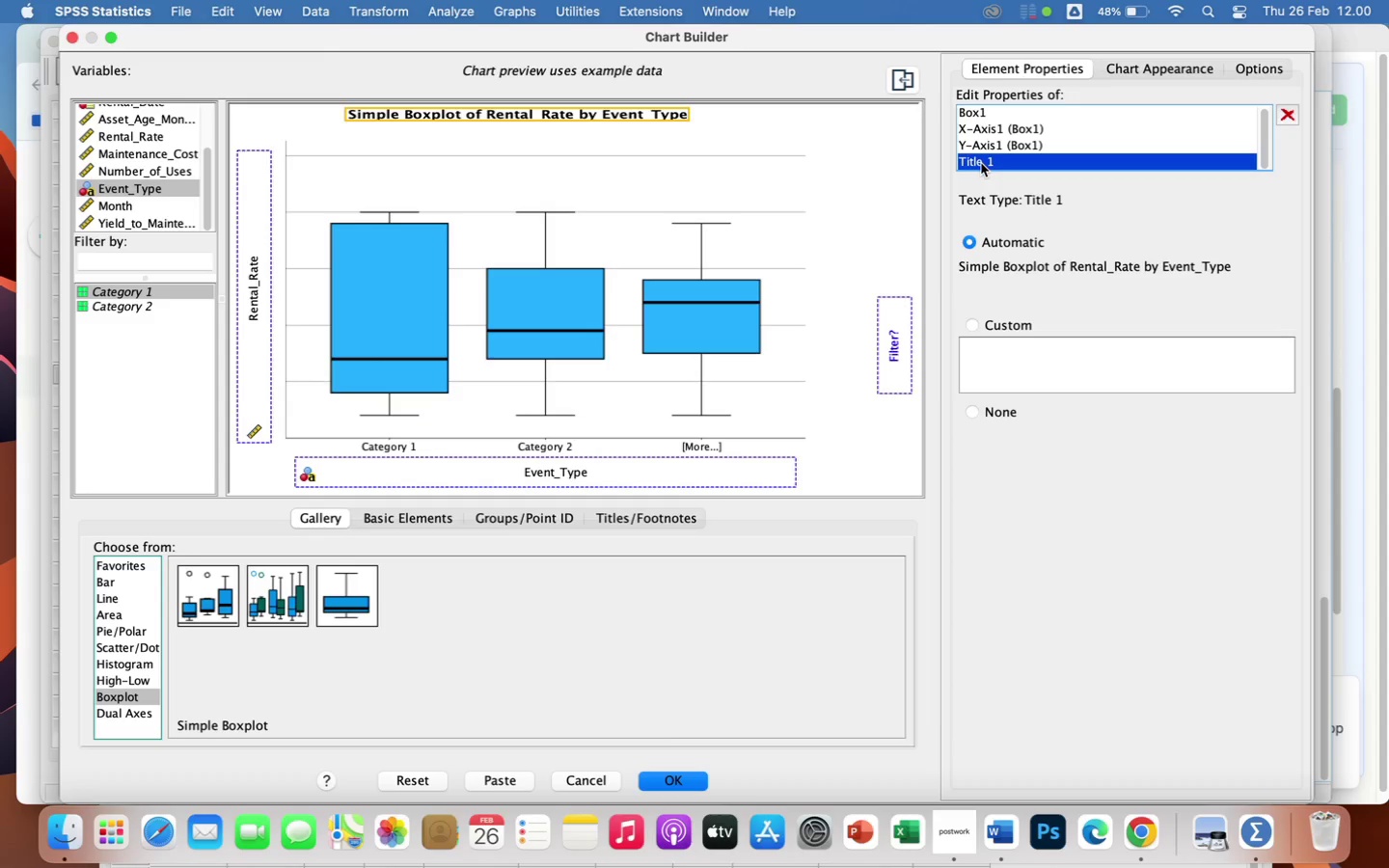 
left_click([973, 325])
 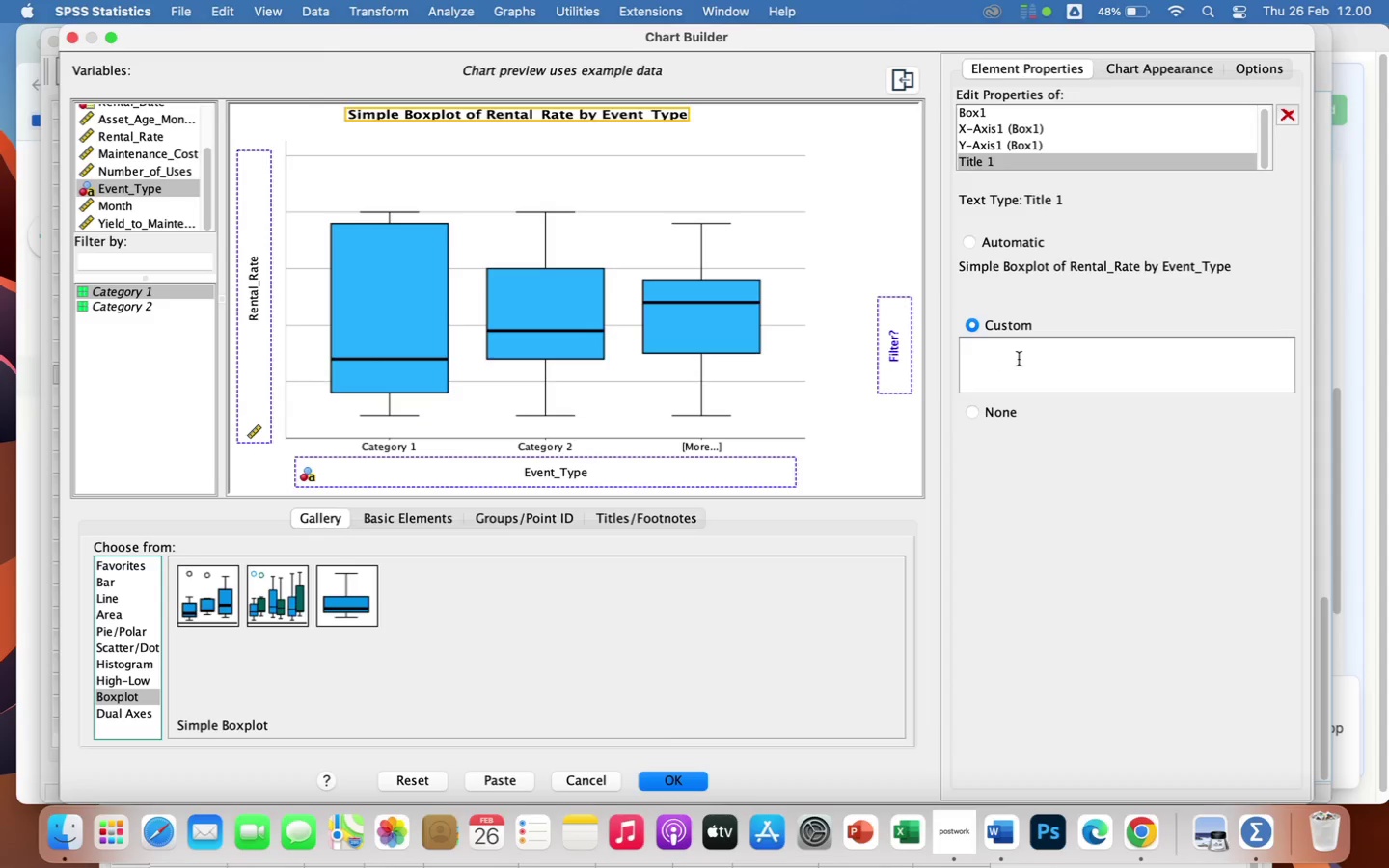 
left_click([1020, 351])
 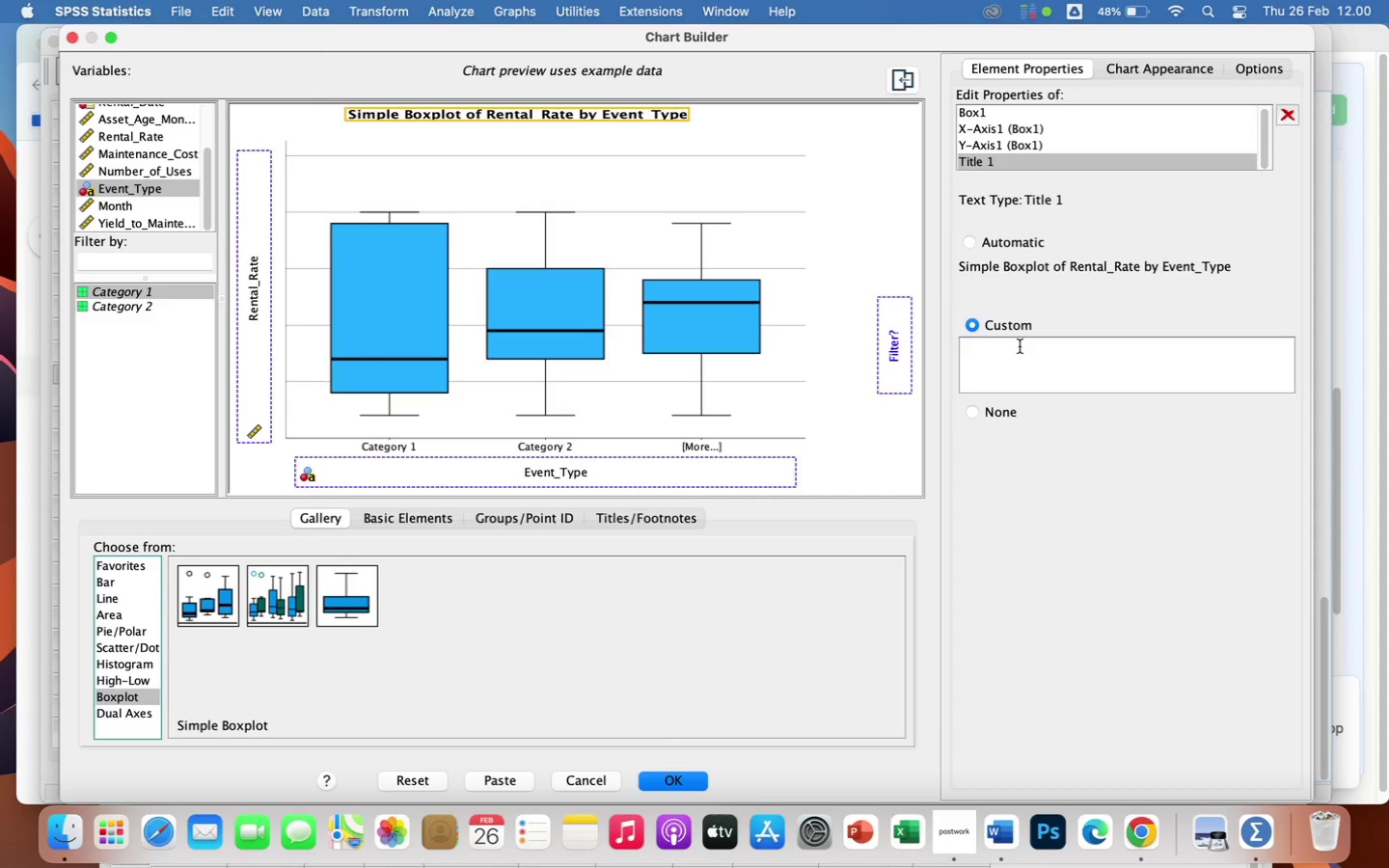 
type(Rental Price Distribution by Eb)
key(Backspace)
type(vent Type)
 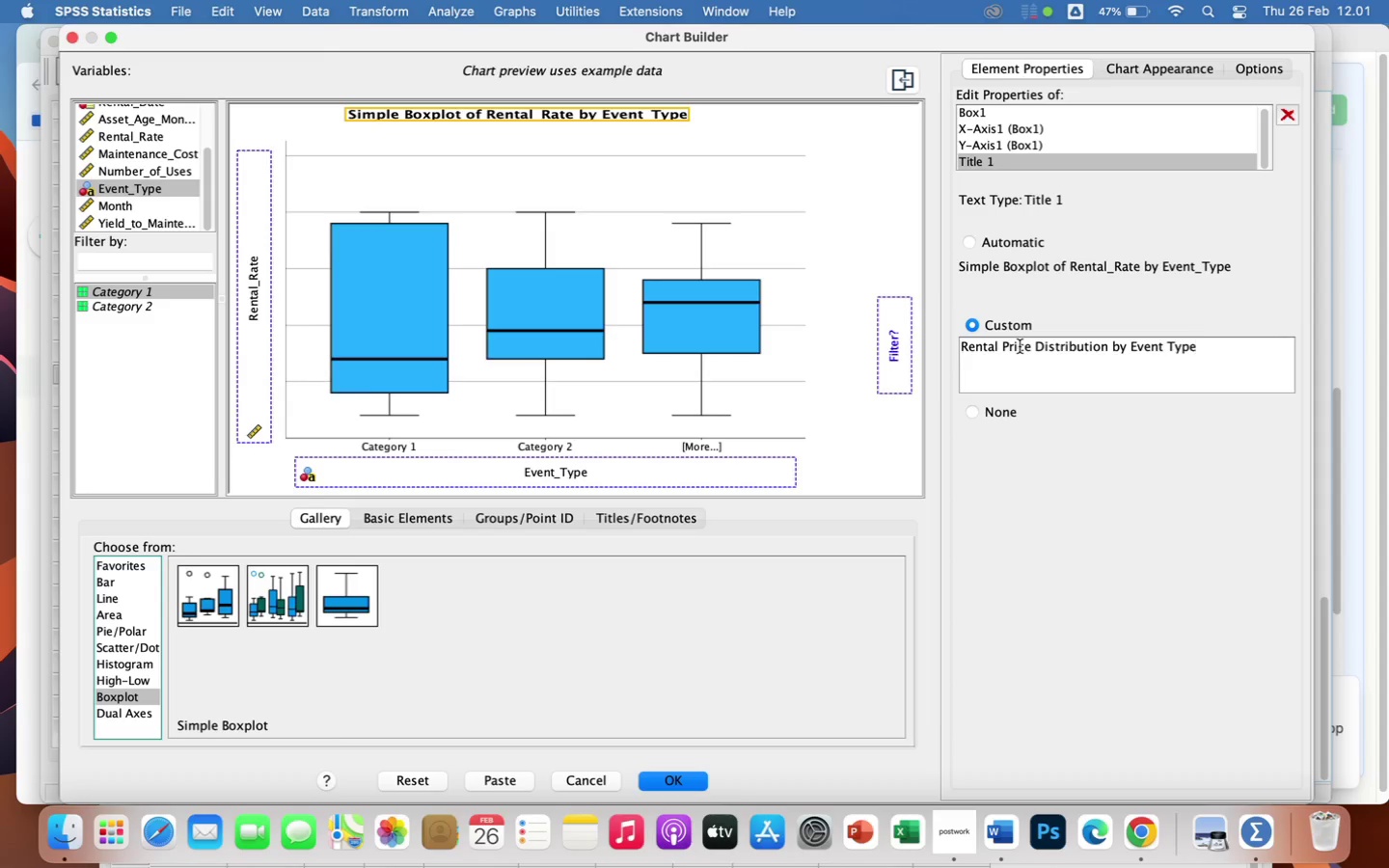 
wait(14.43)
 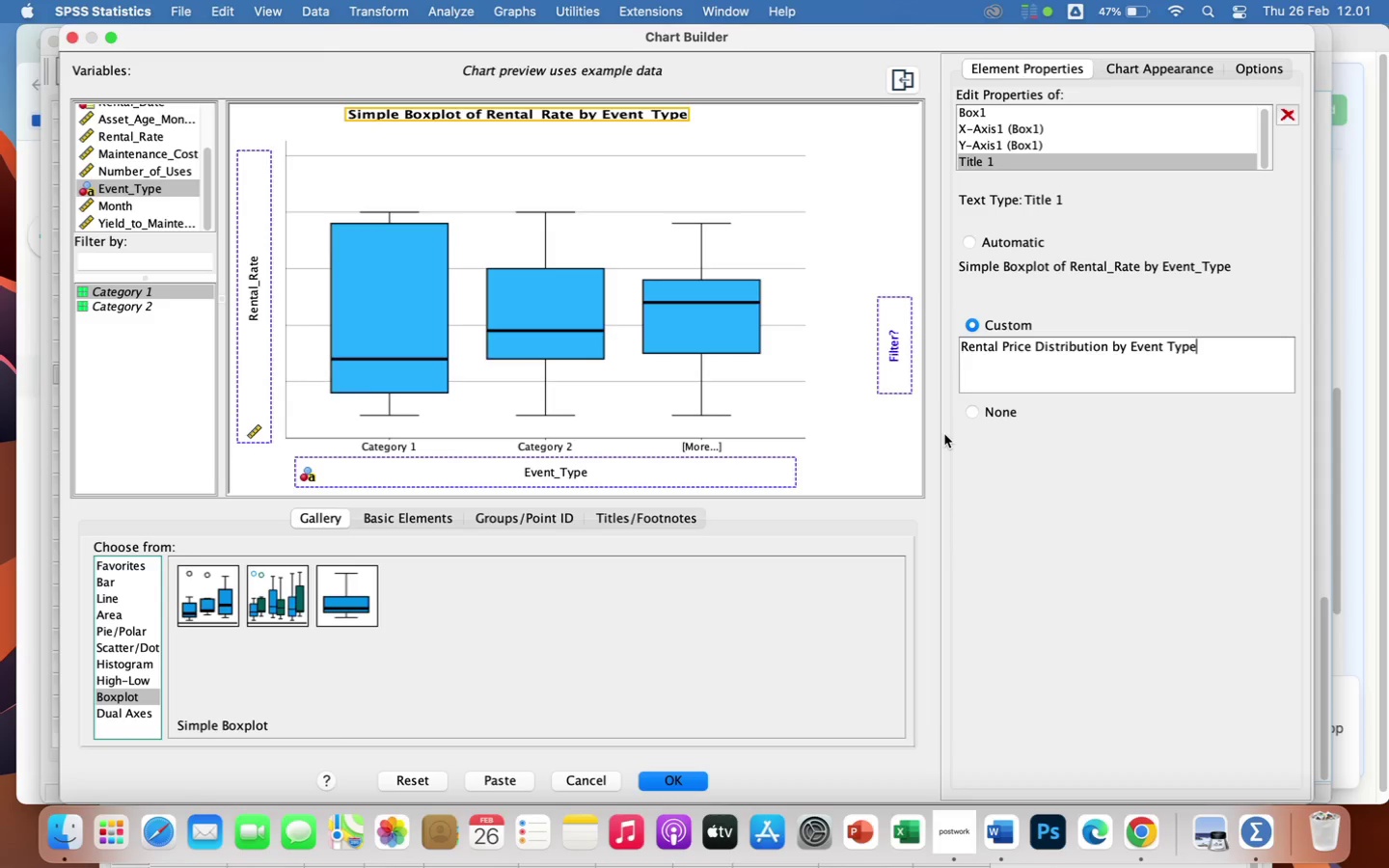 
left_click([690, 783])
 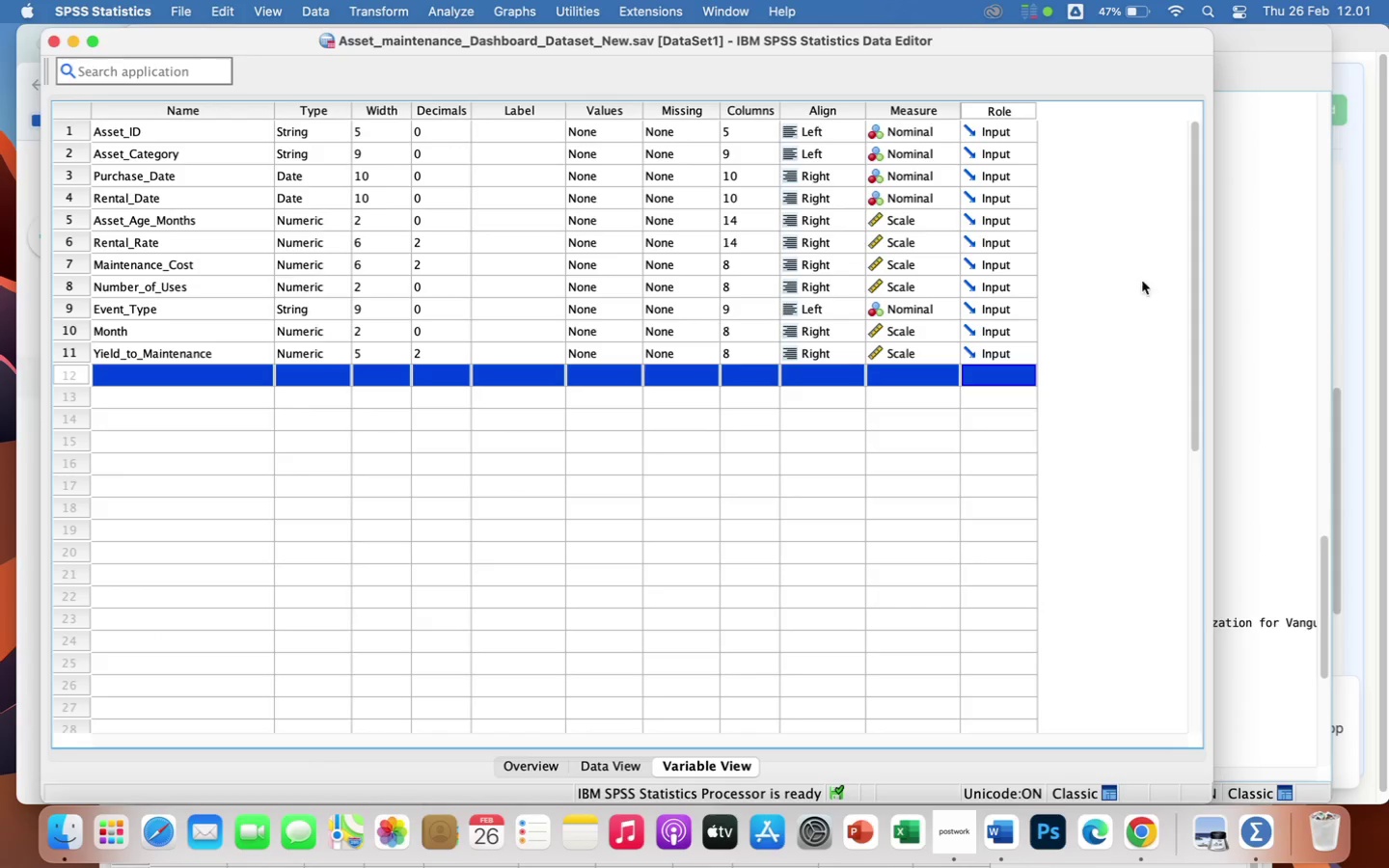 
left_click([1294, 222])
 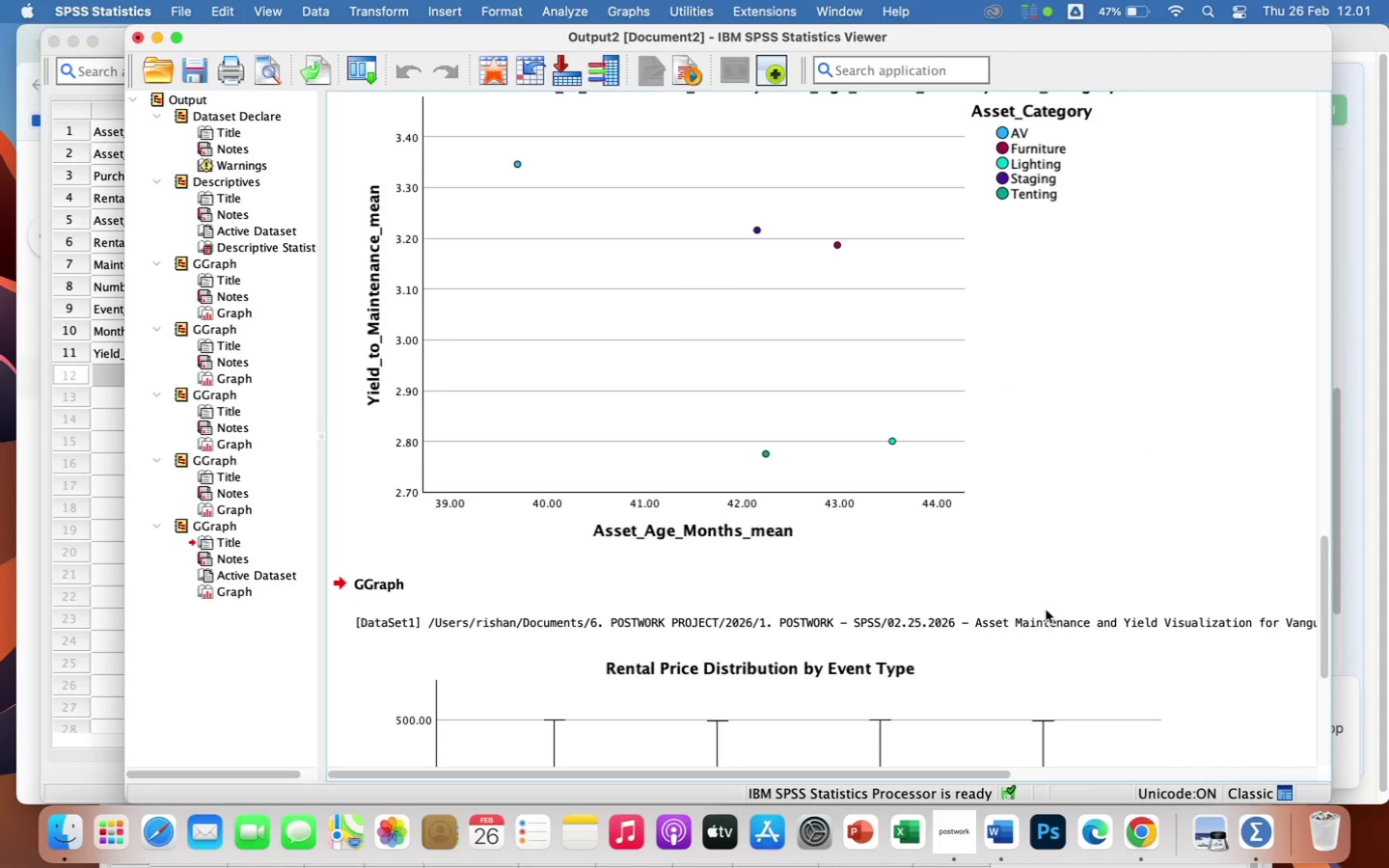 
scroll: coordinate [1041, 611], scroll_direction: down, amount: 11.0
 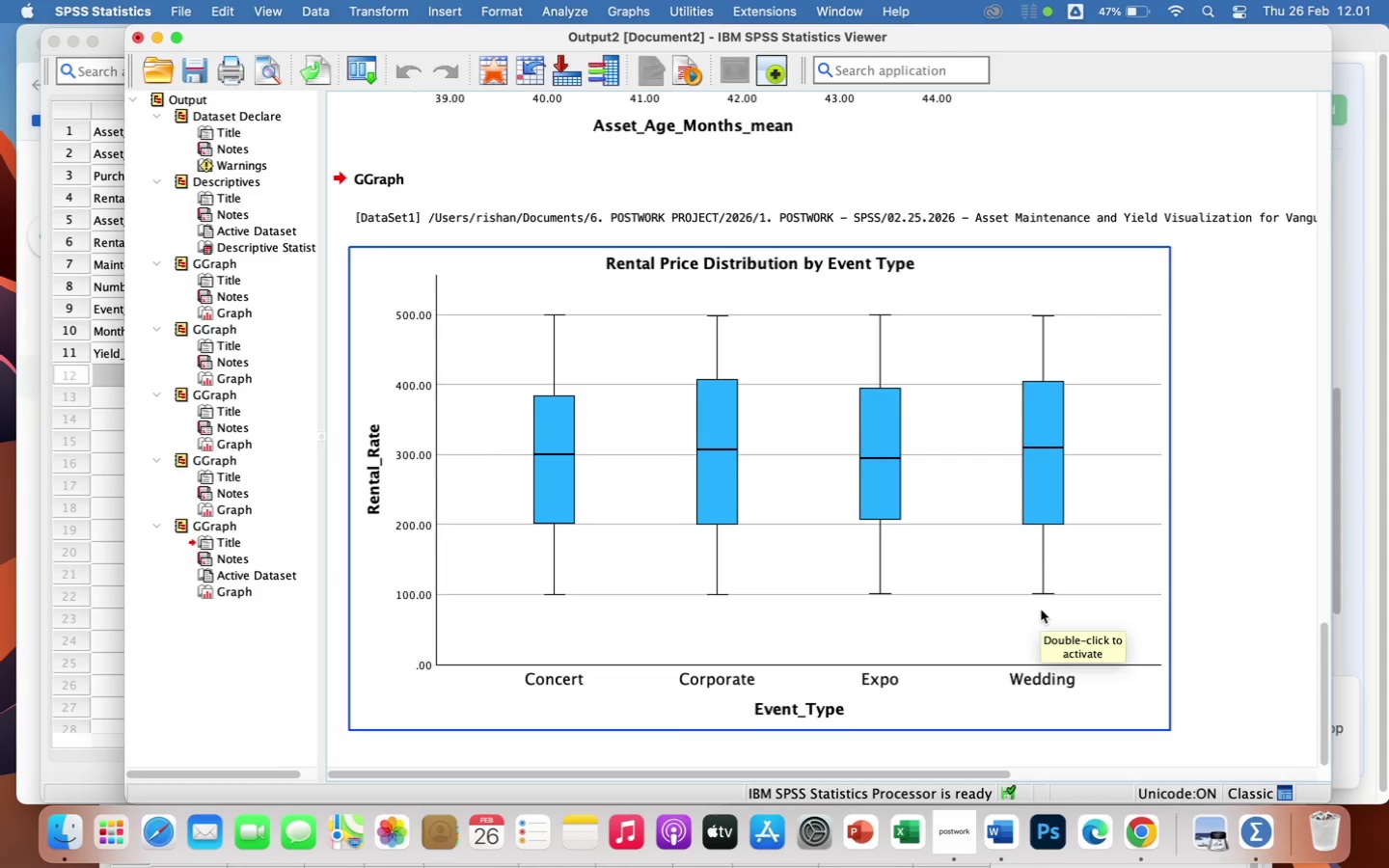 
wait(9.18)
 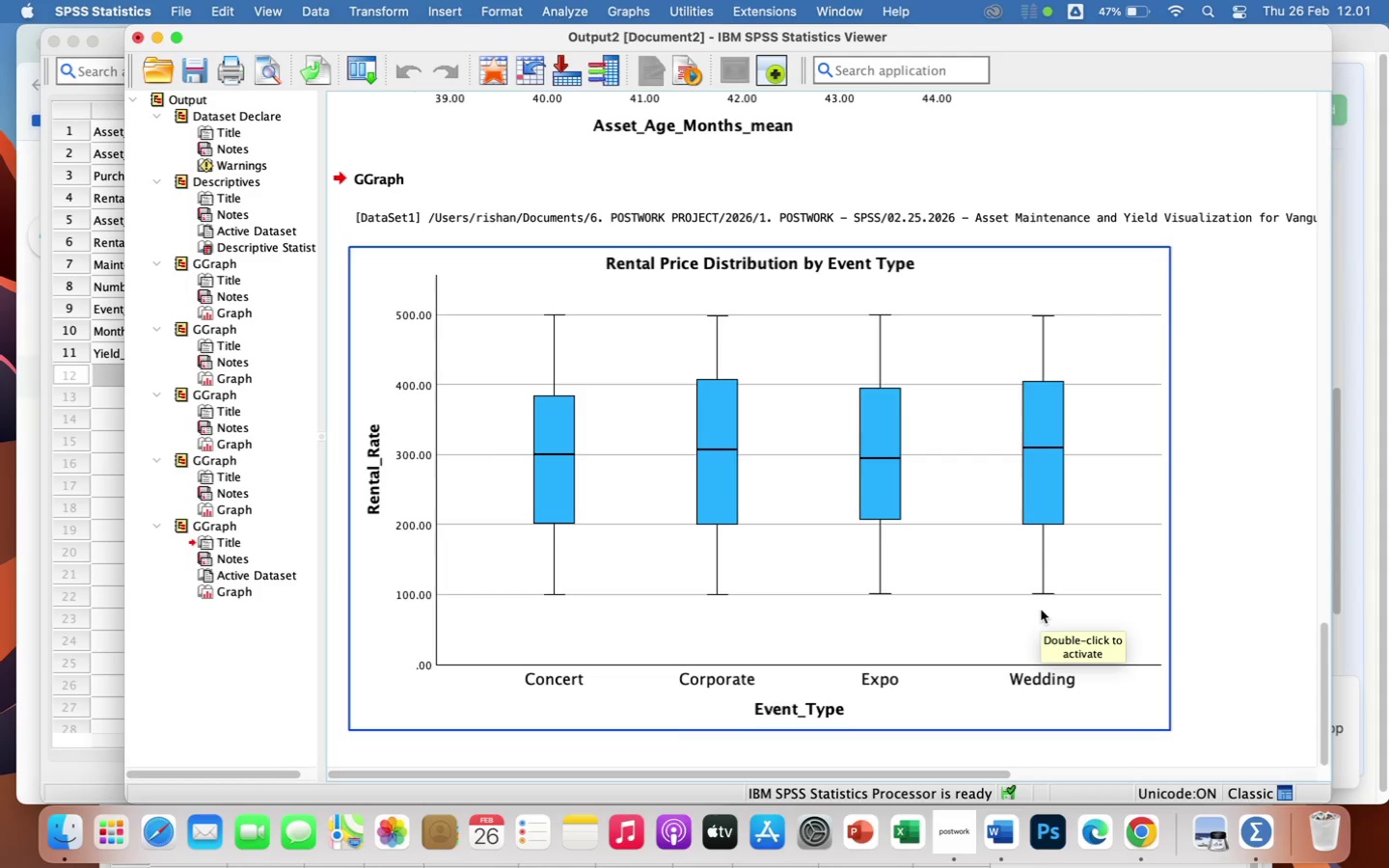 
scroll: coordinate [987, 484], scroll_direction: up, amount: 120.0
 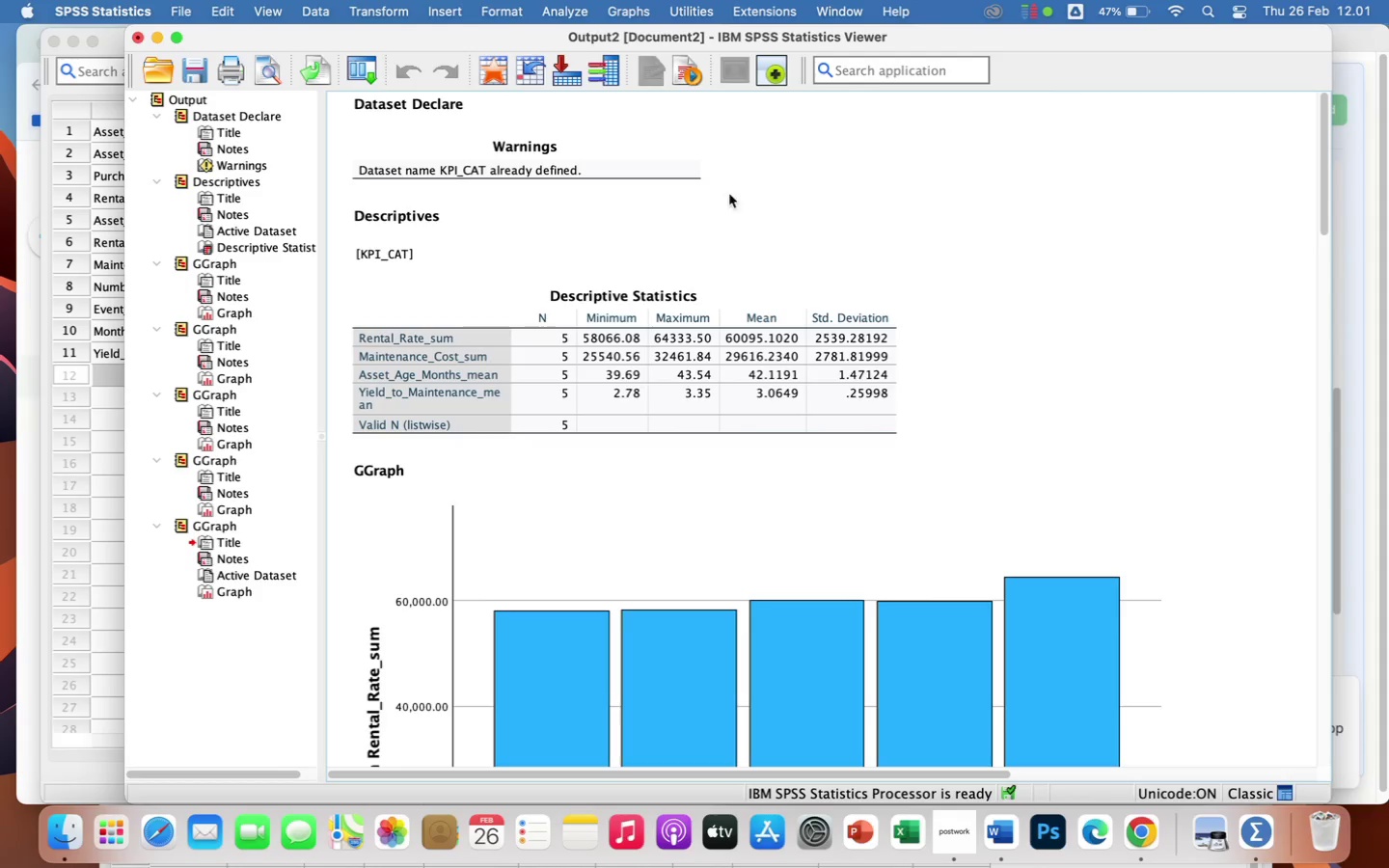 
left_click([195, 72])
 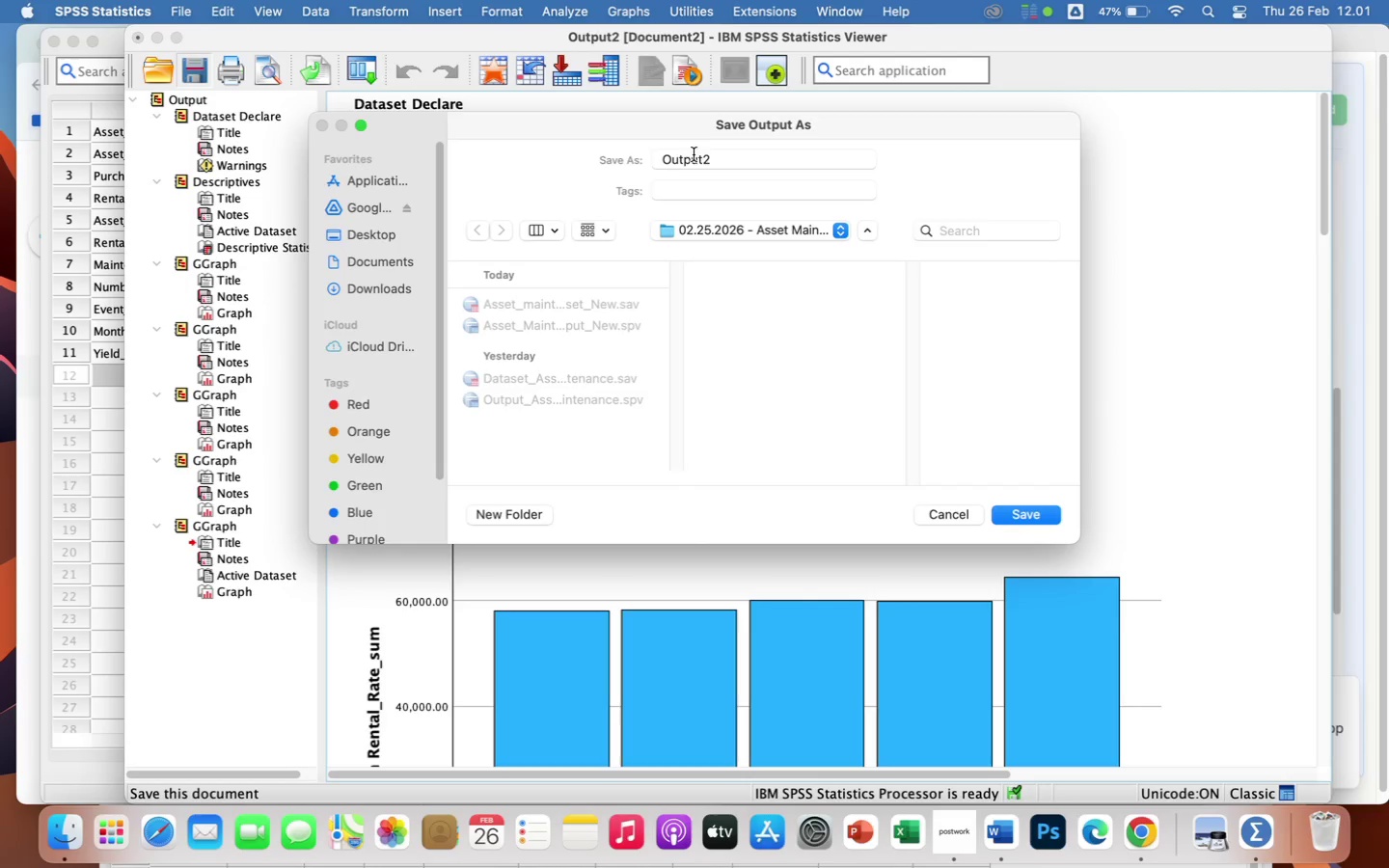 
left_click([717, 162])
 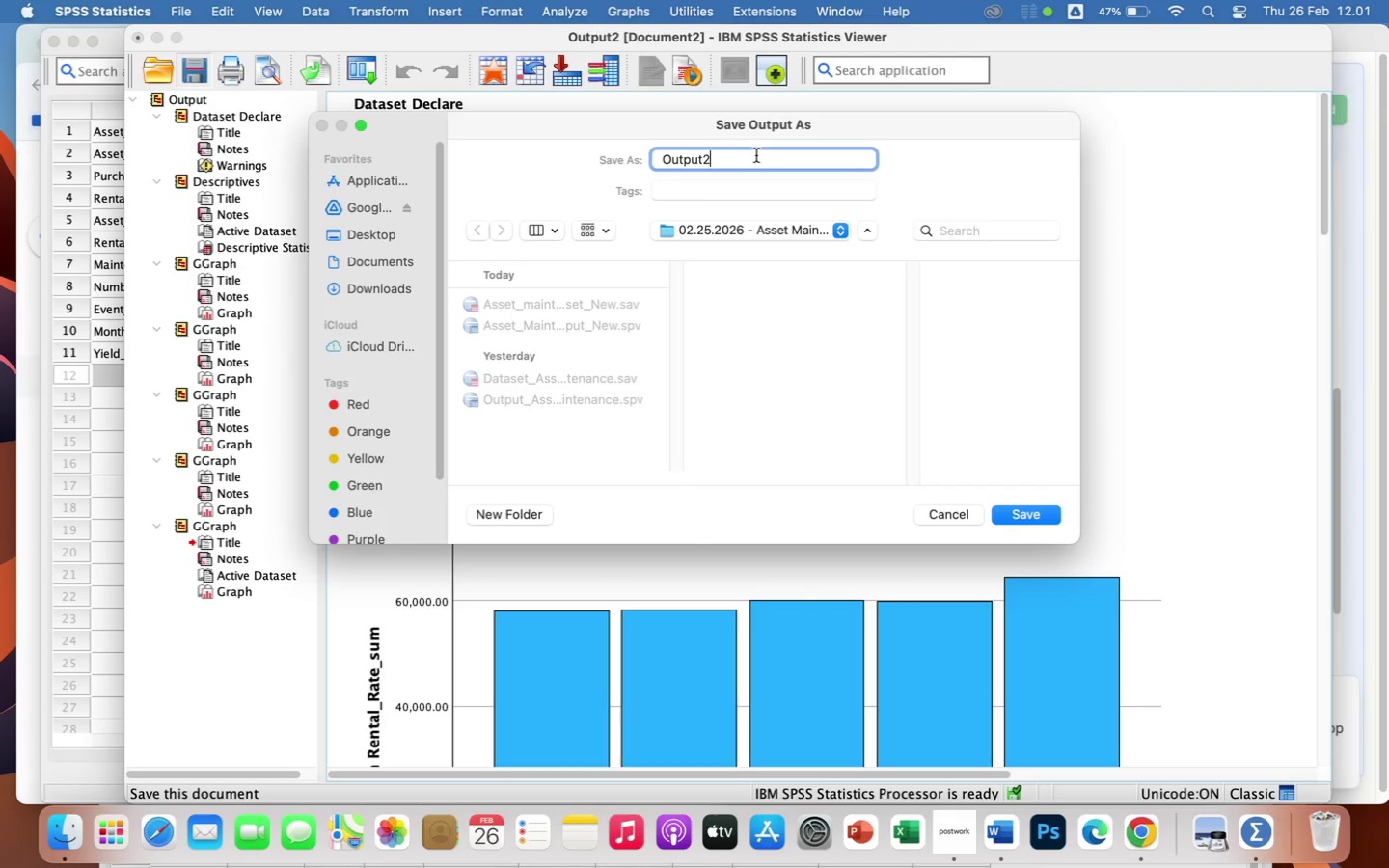 
type(_Data)
key(Backspace)
key(Backspace)
key(Backspace)
type(ashboard)
 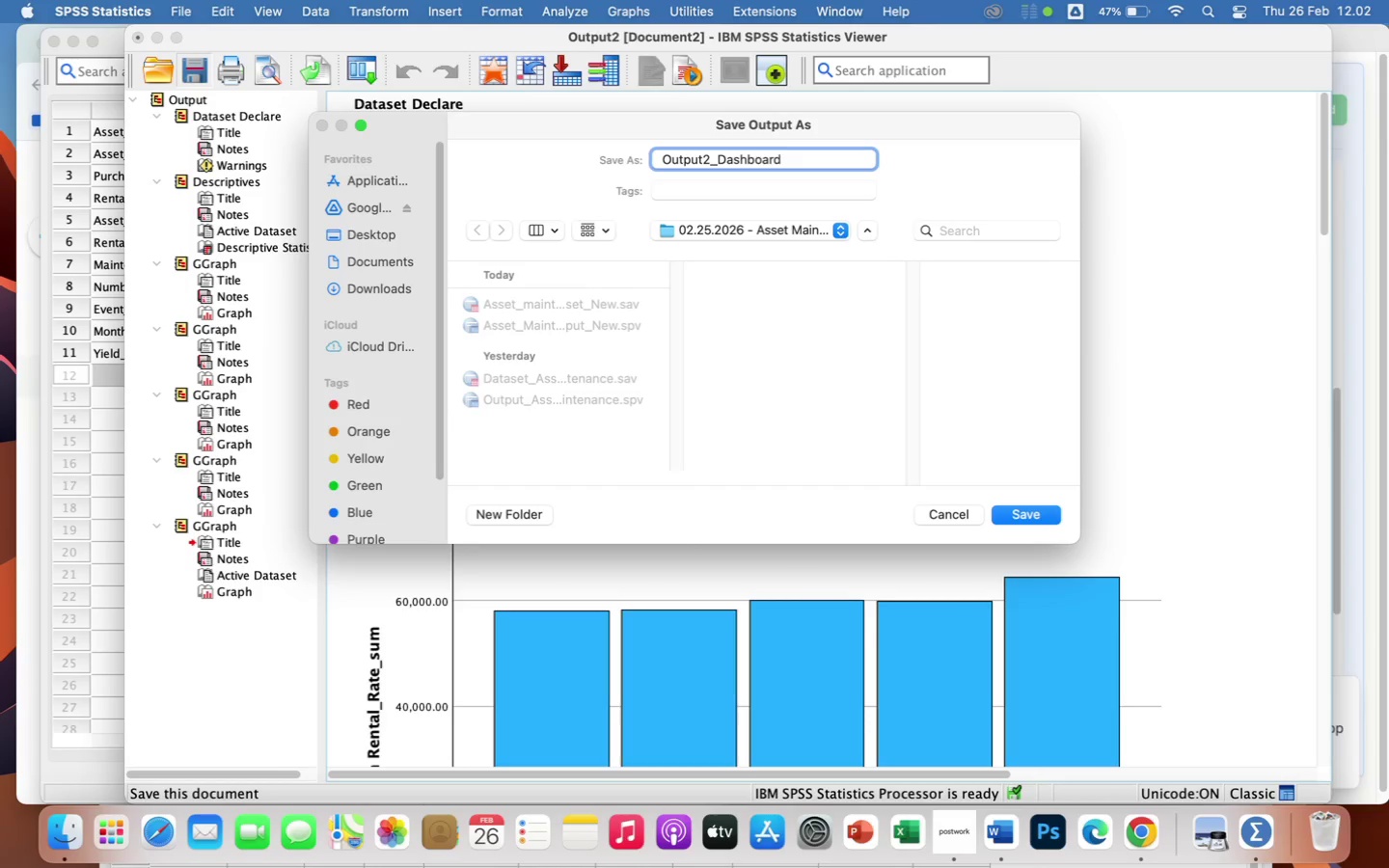 
key(ArrowLeft)
 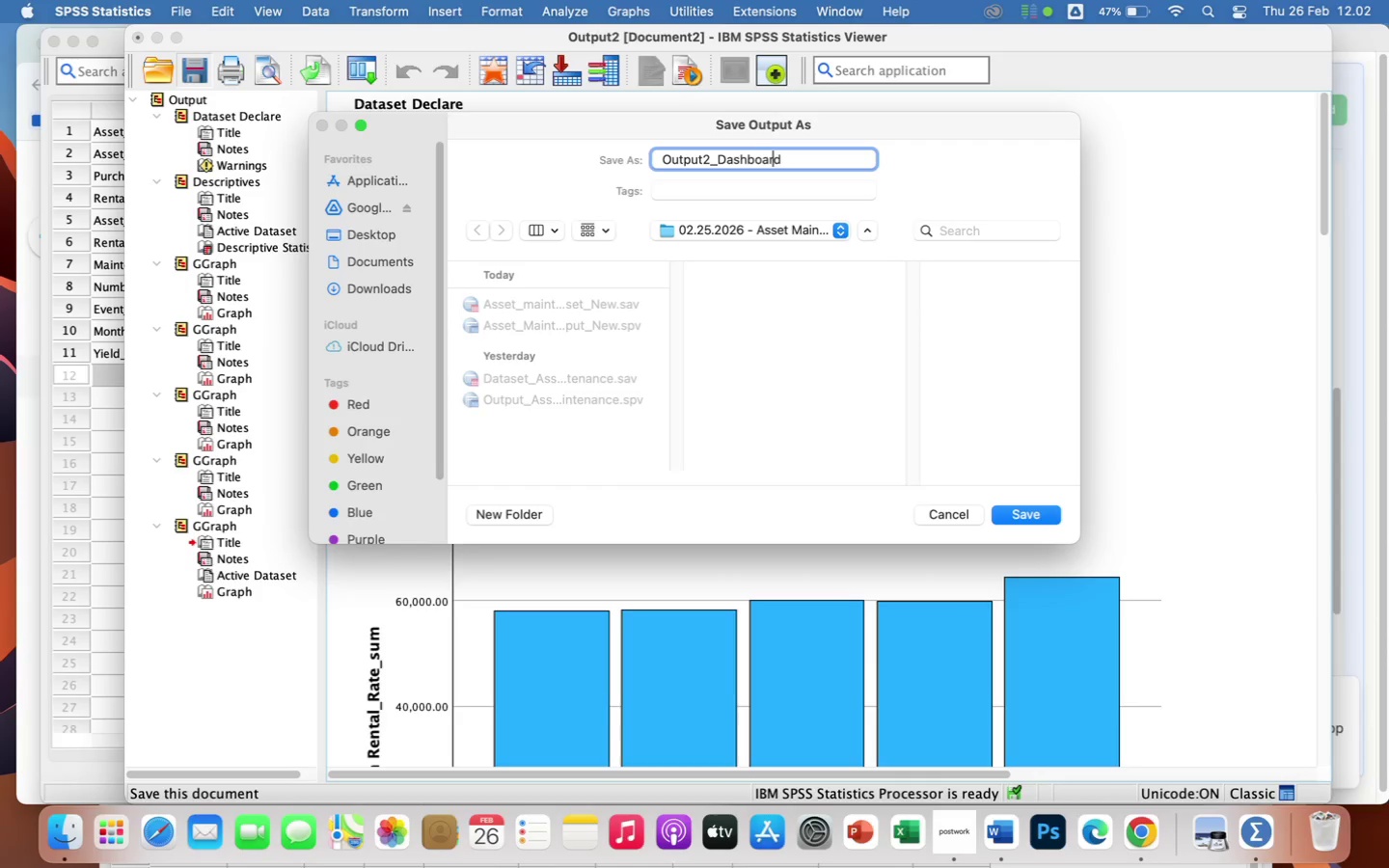 
key(ArrowLeft)
 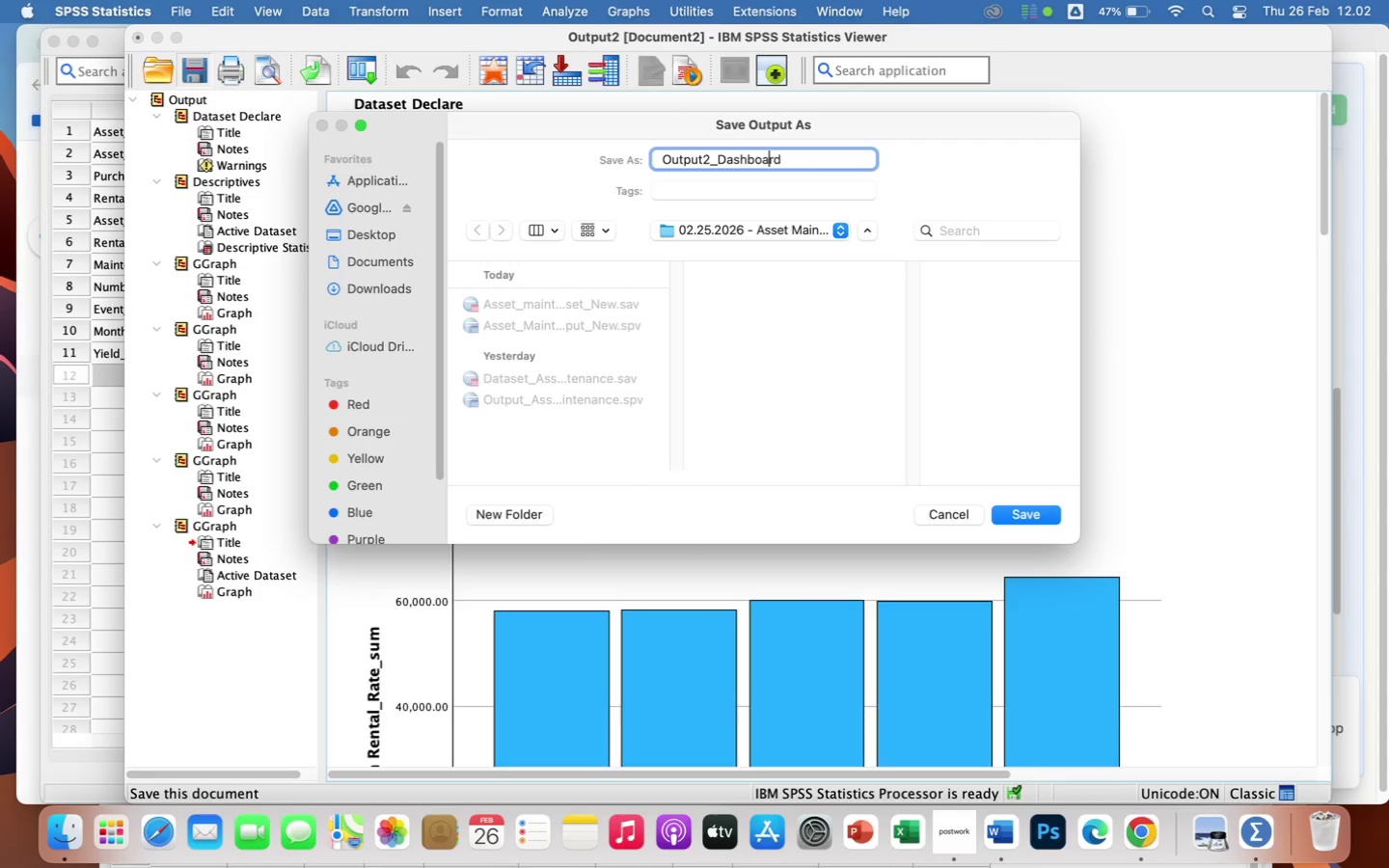 
key(ArrowLeft)
 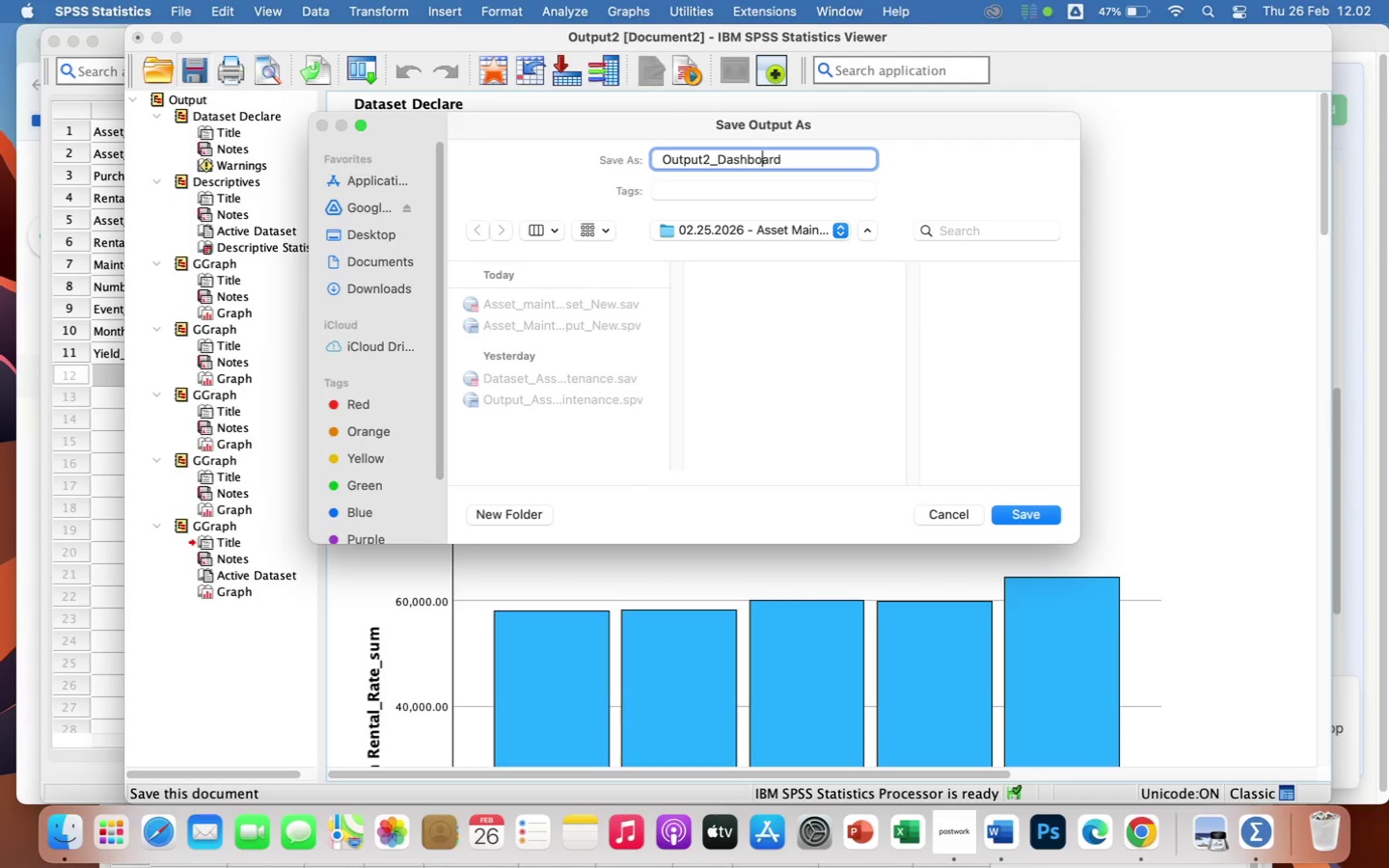 
key(ArrowLeft)
 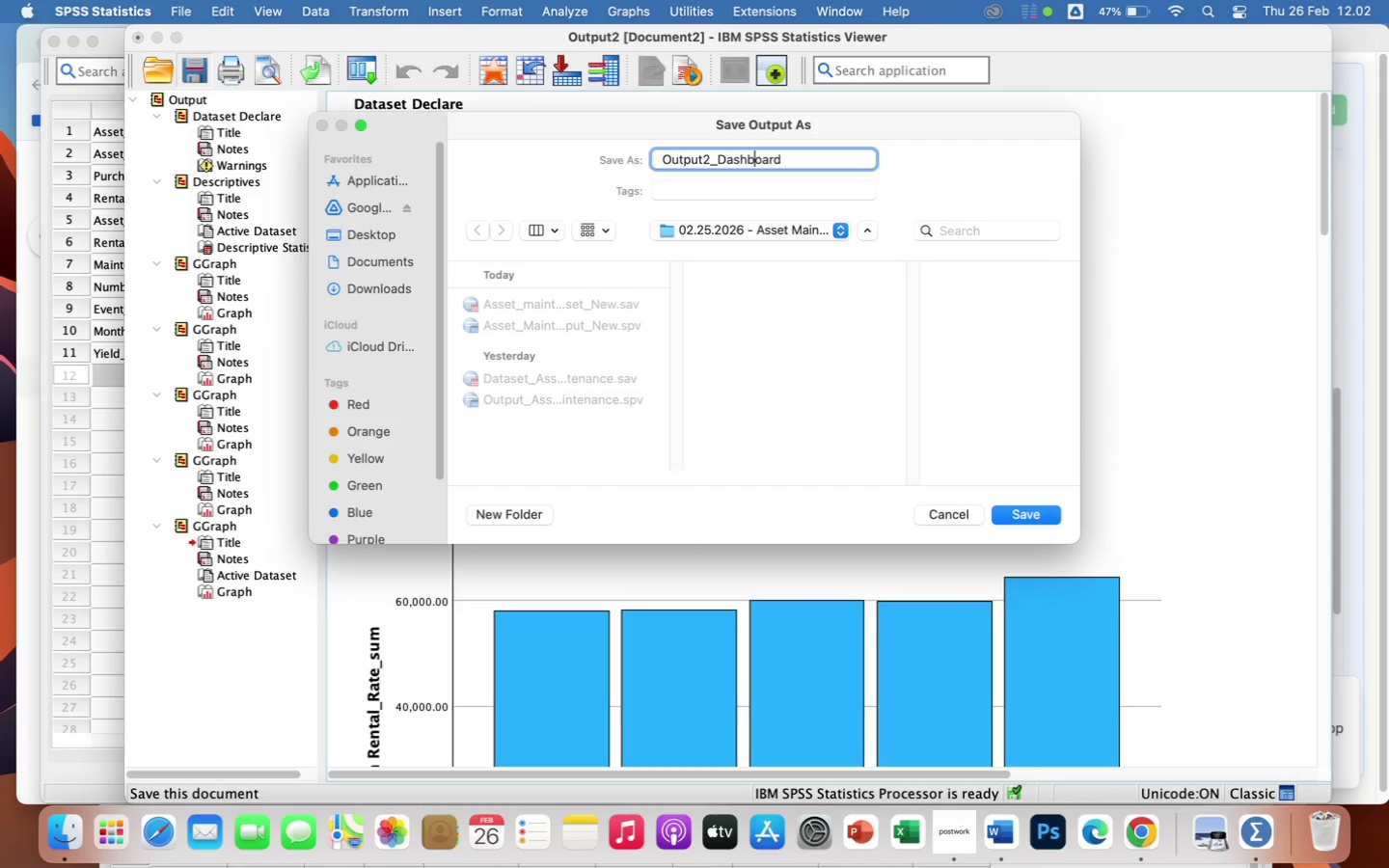 
key(ArrowLeft)
 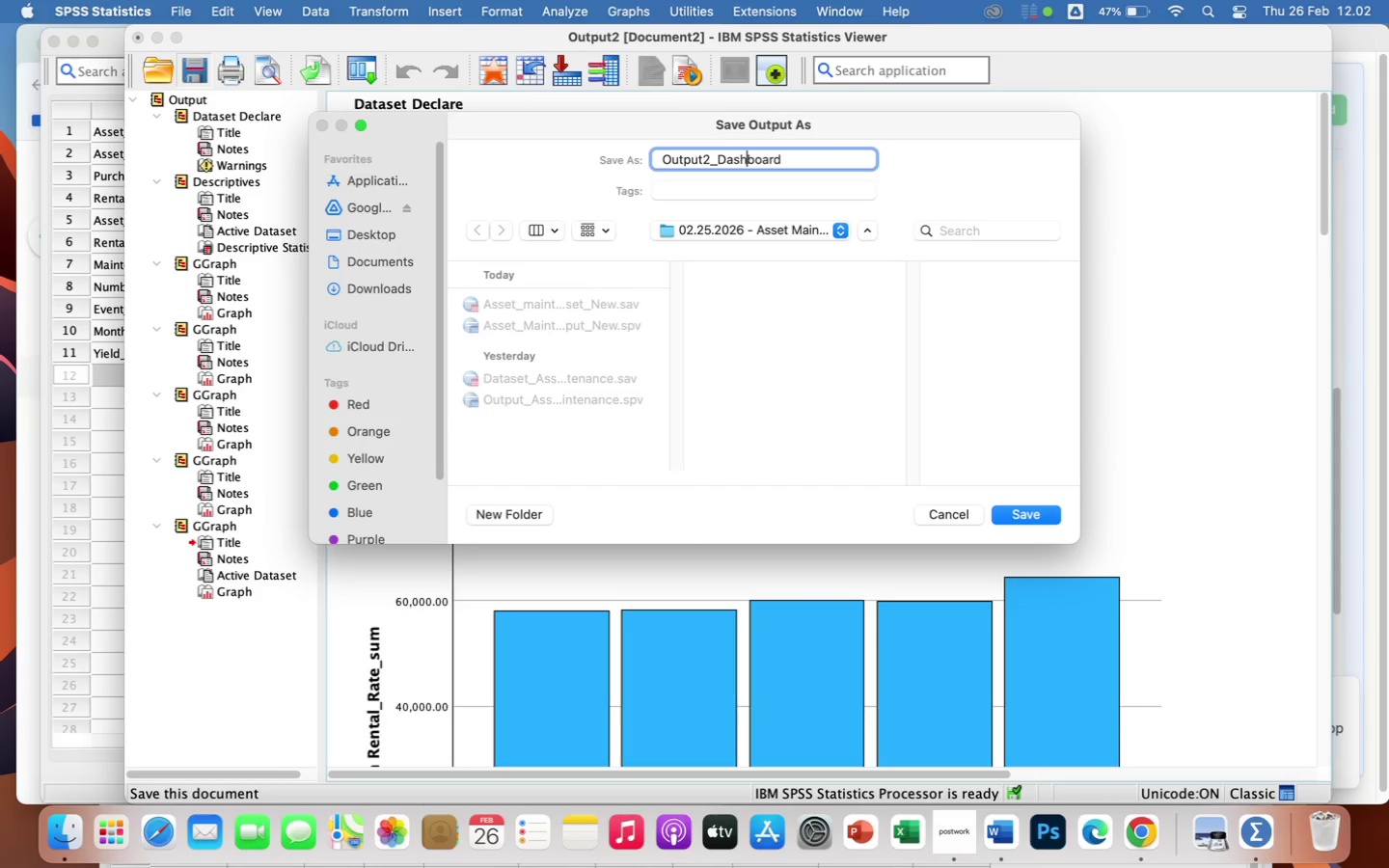 
key(ArrowLeft)
 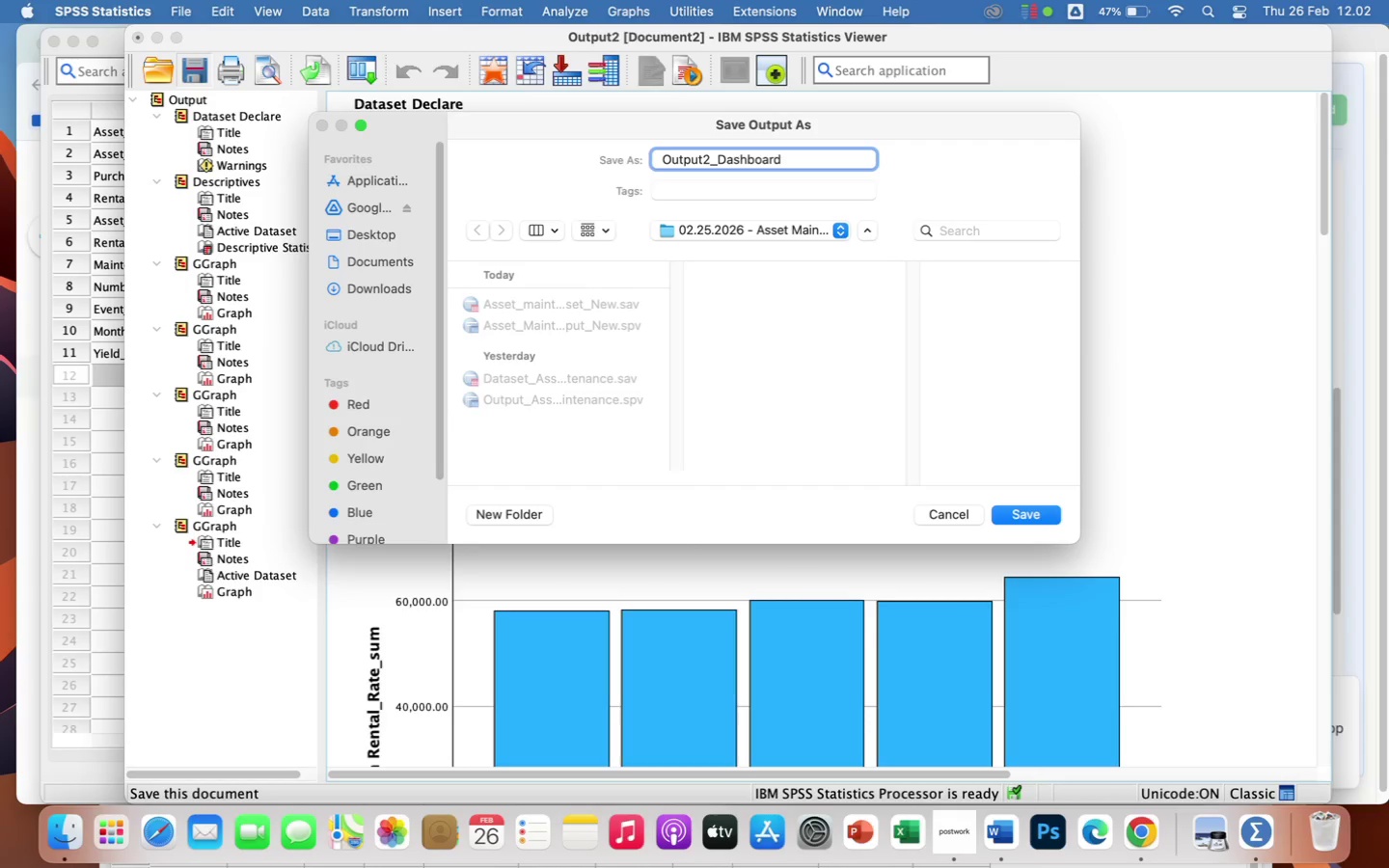 
key(ArrowRight)
 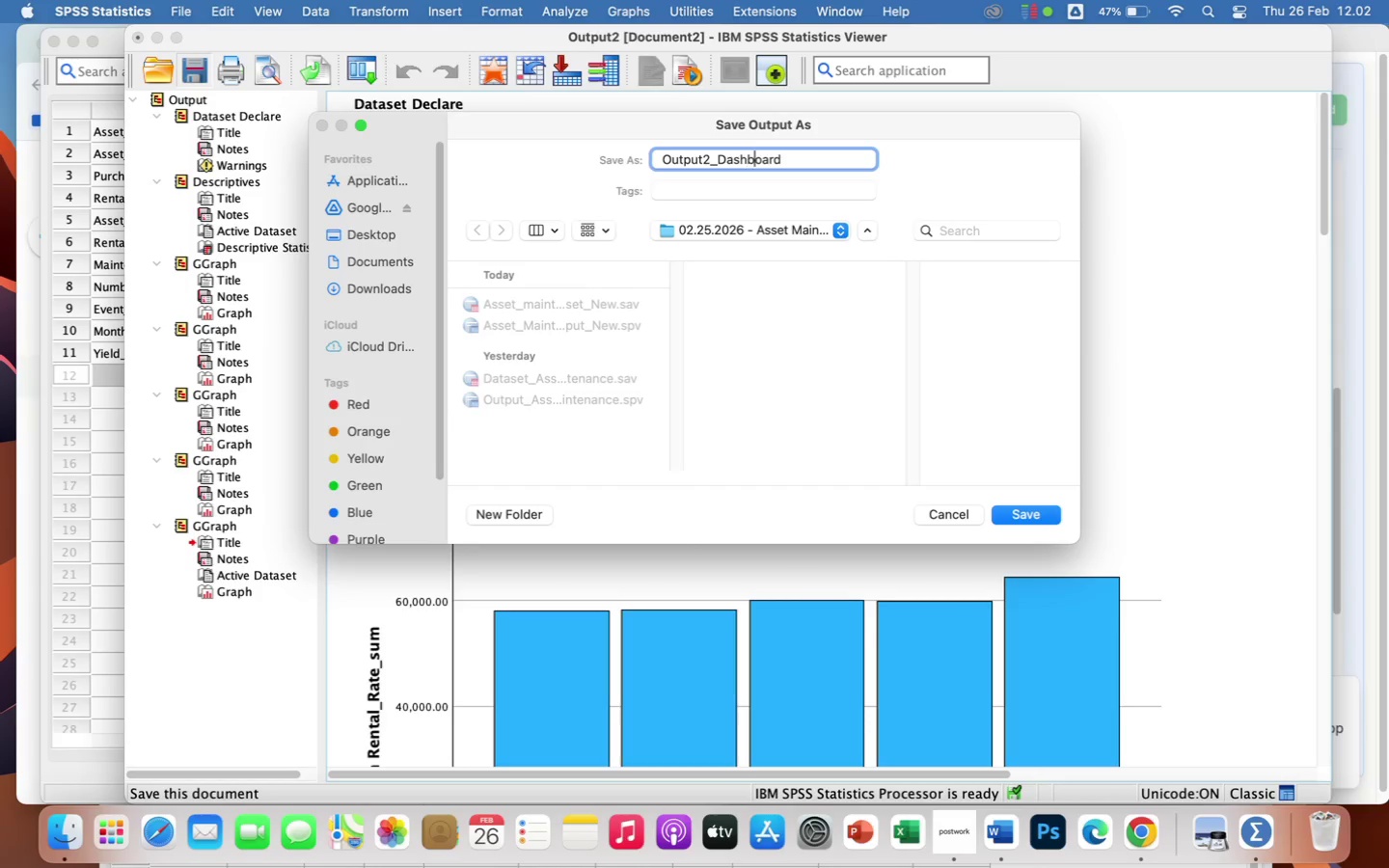 
key(ArrowRight)
 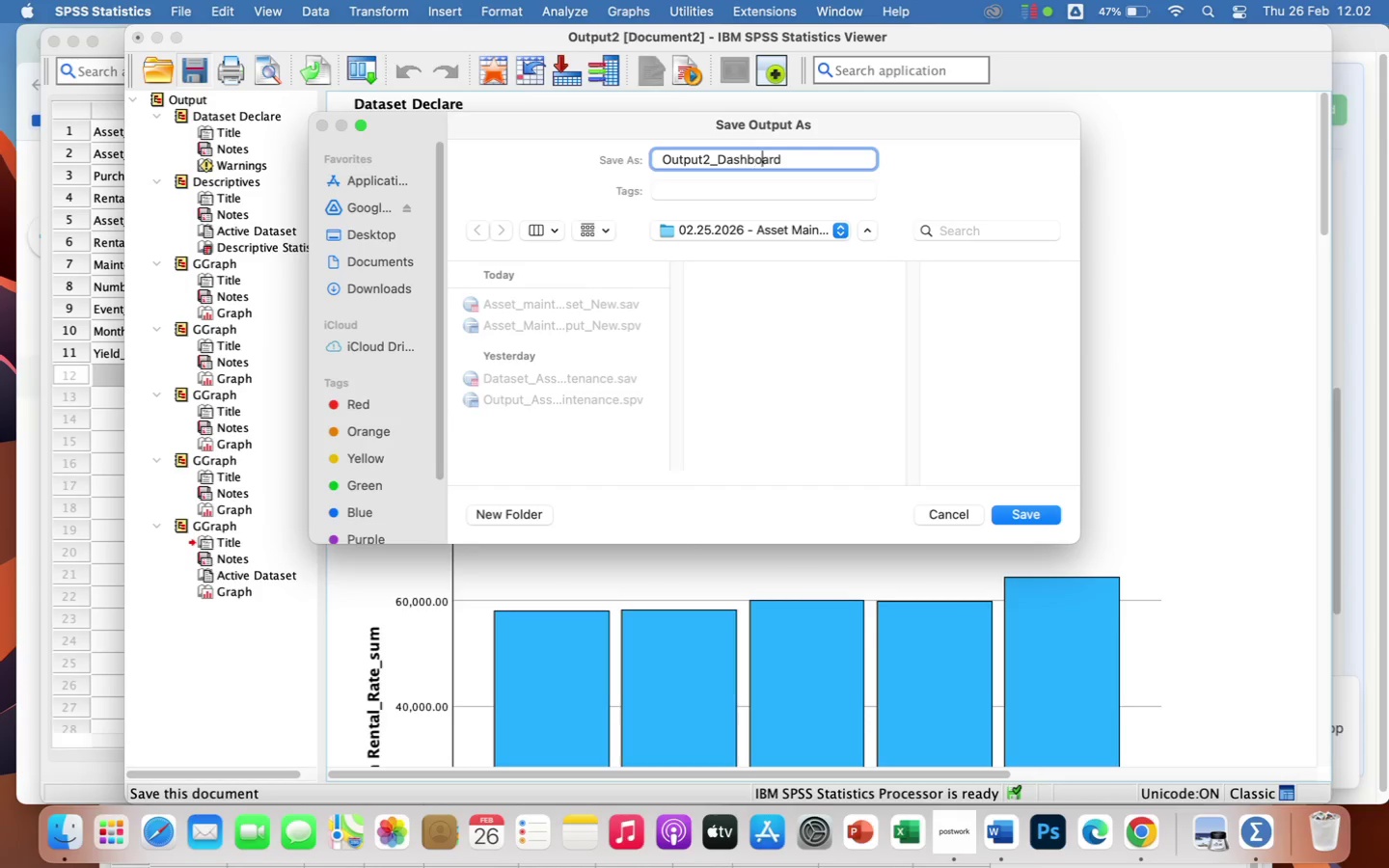 
key(ArrowRight)
 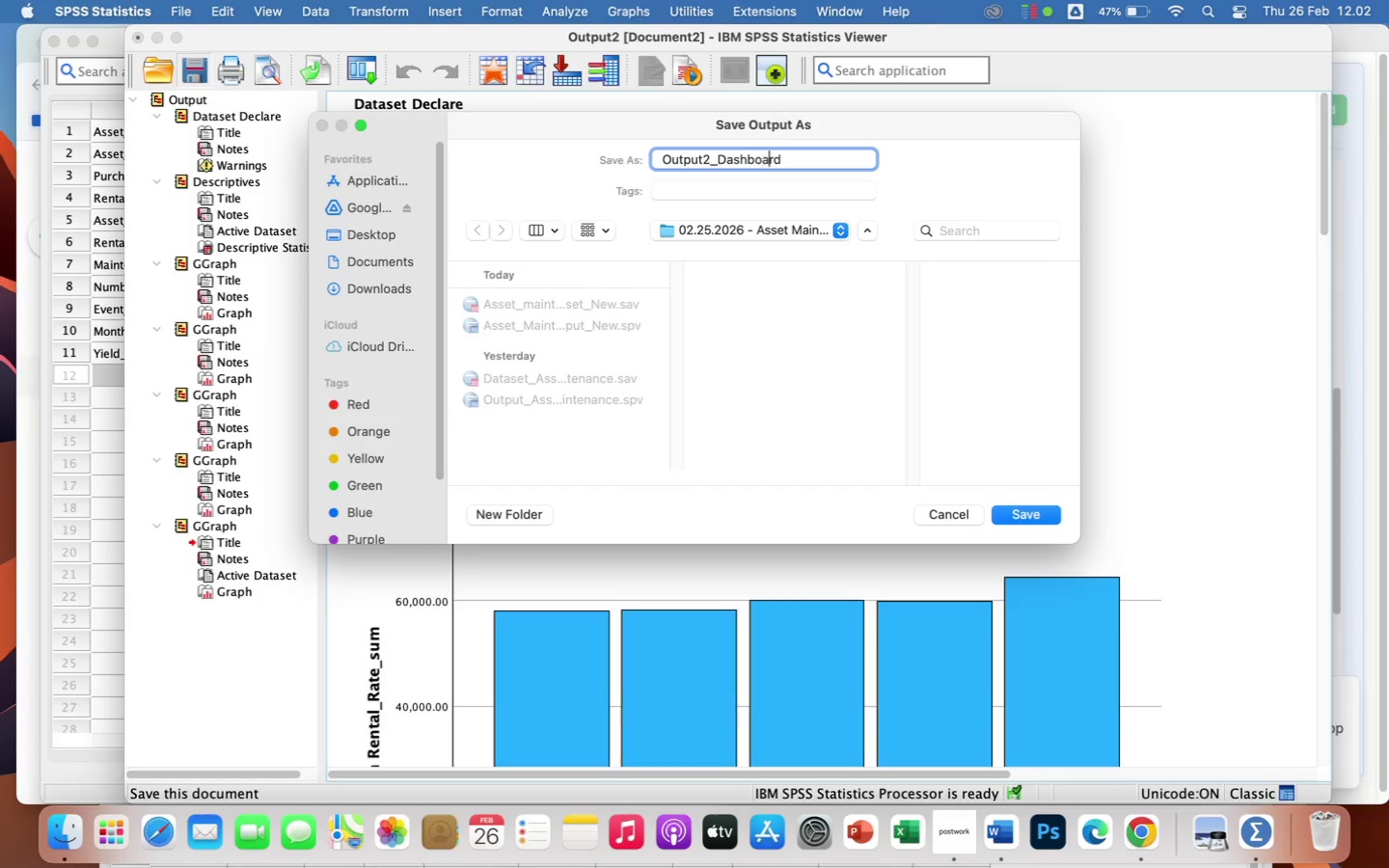 
key(ArrowRight)
 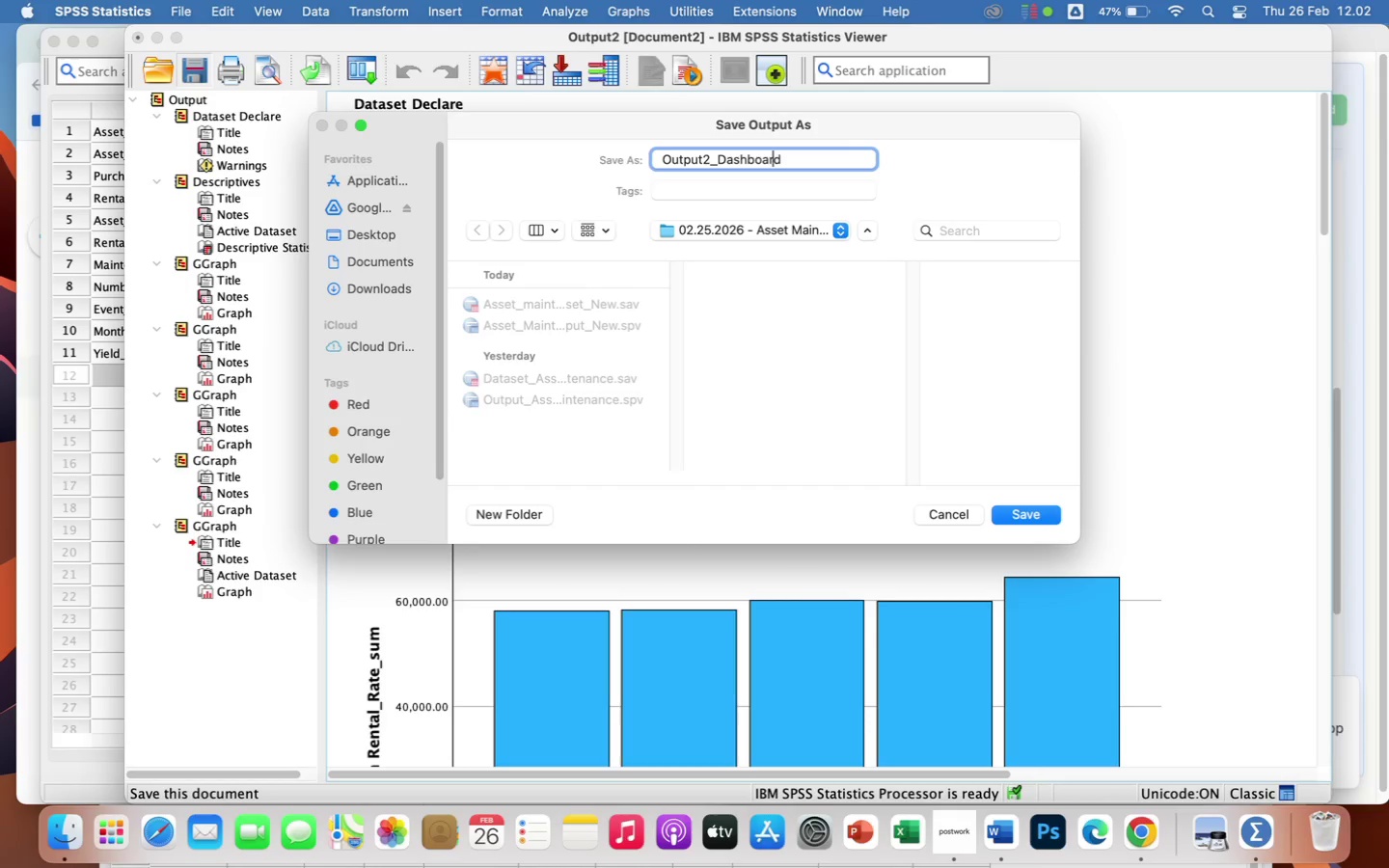 
key(ArrowRight)
 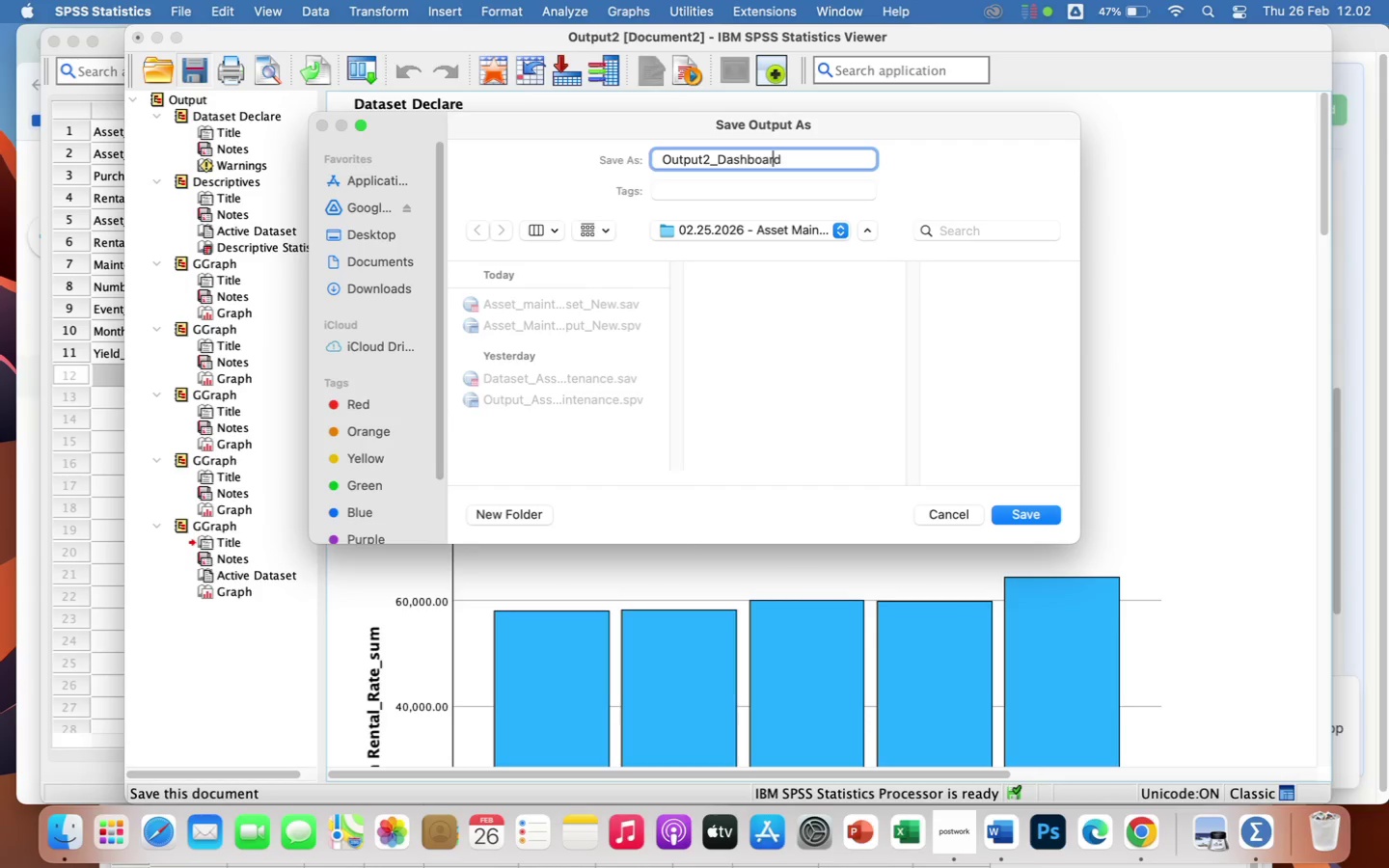 
key(ArrowRight)
 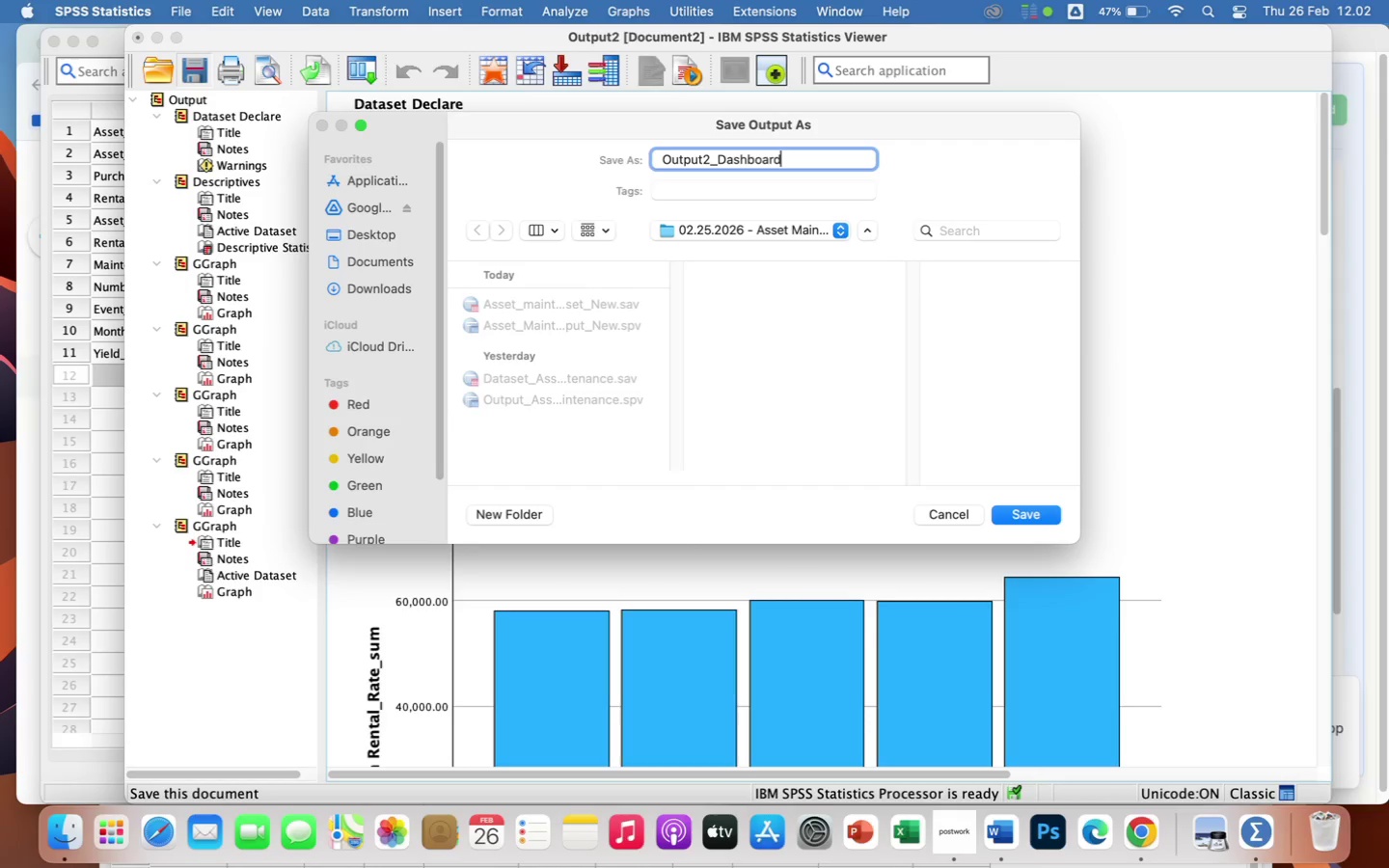 
type(_Asset_Management)
 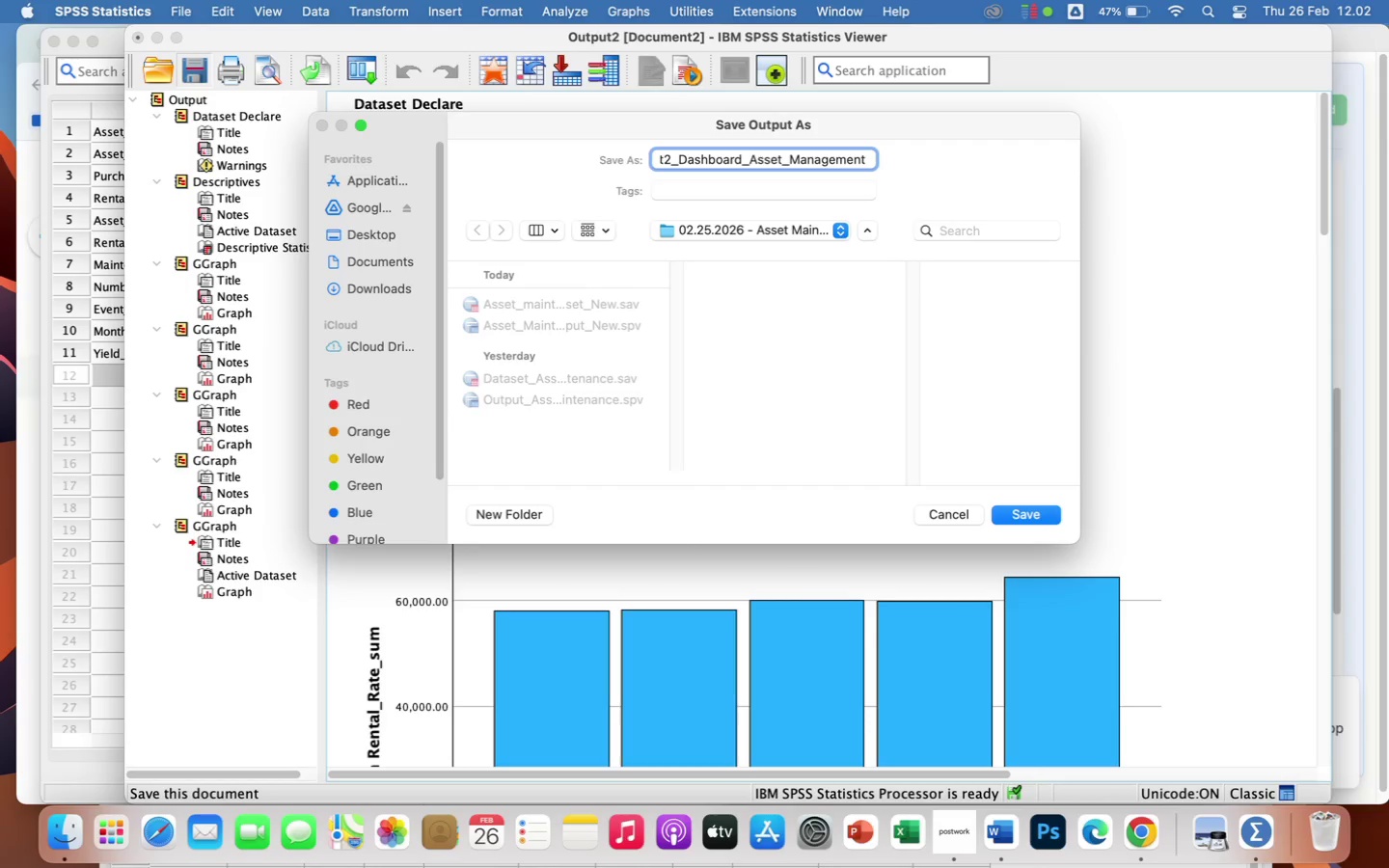 
left_click([1048, 512])
 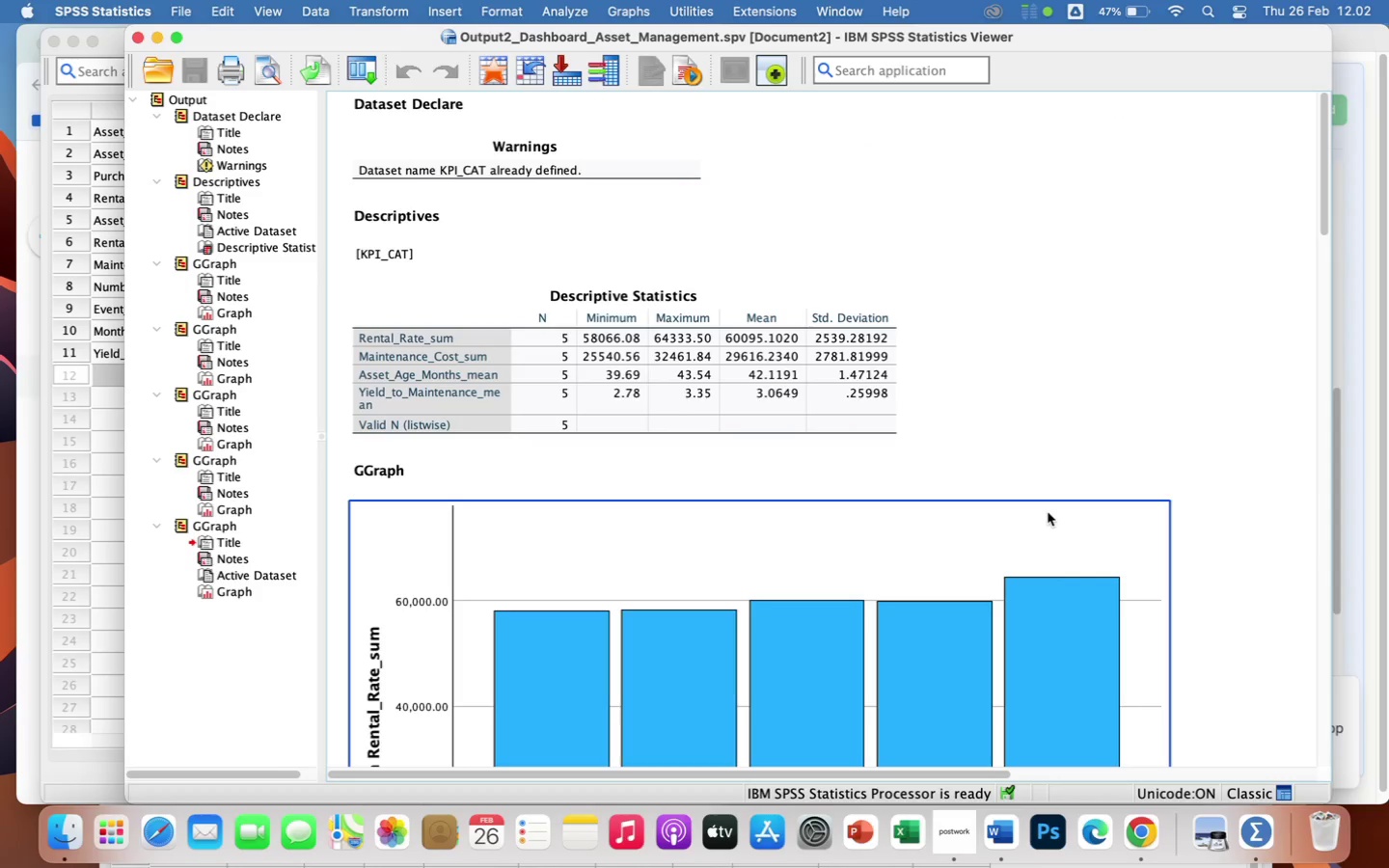 
wait(10.23)
 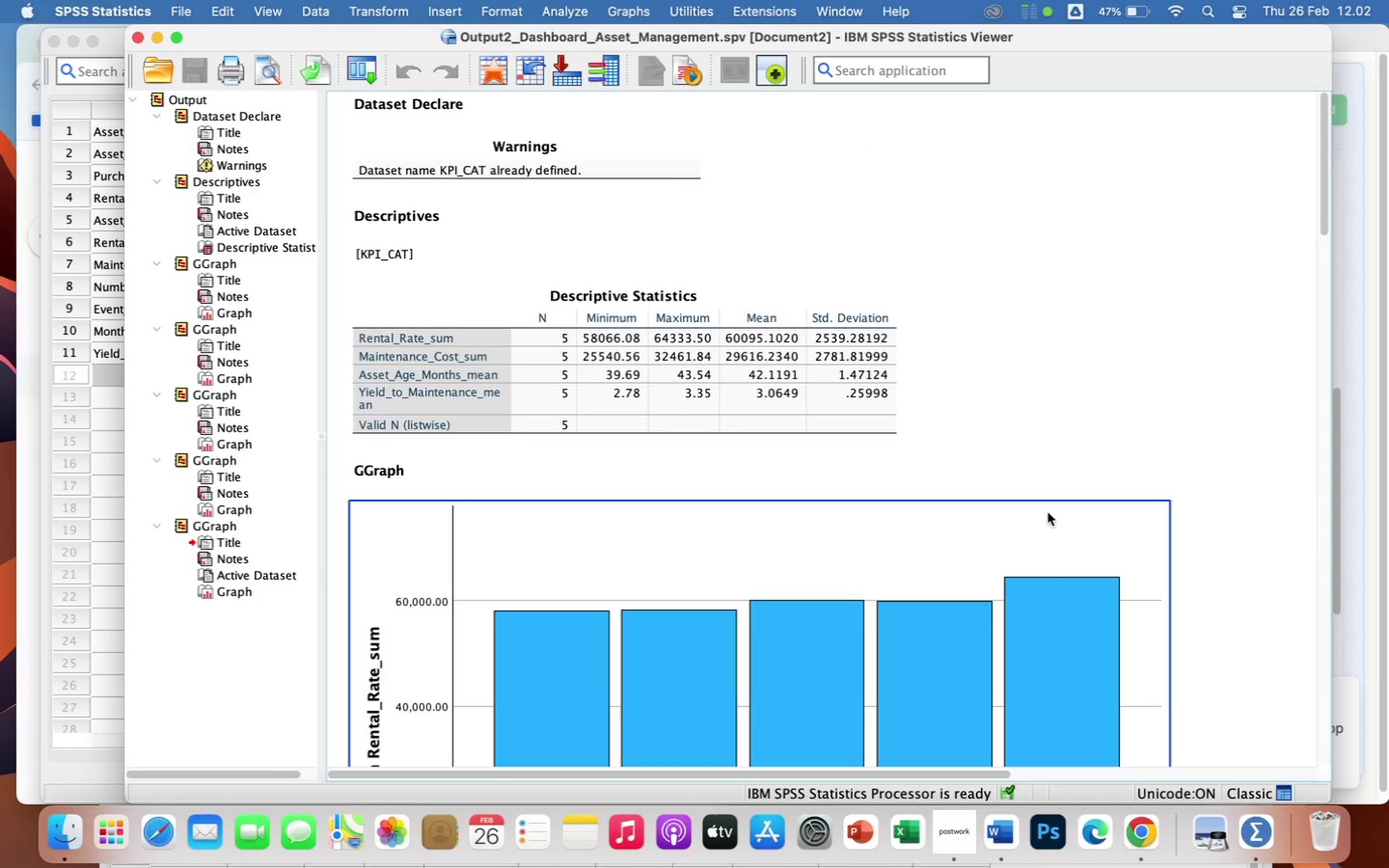 
scroll: coordinate [1156, 667], scroll_direction: down, amount: 76.0
 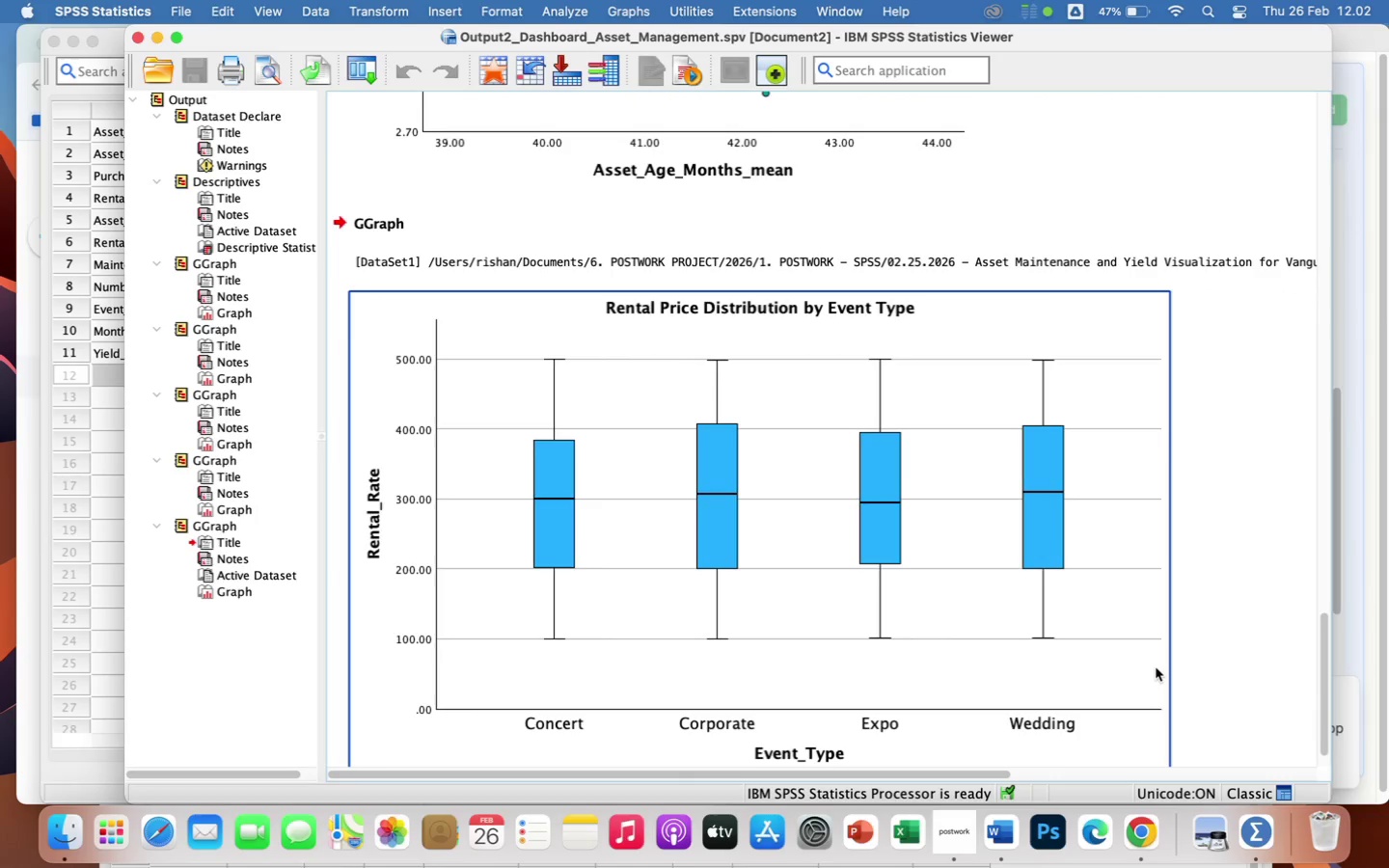 
wait(8.63)
 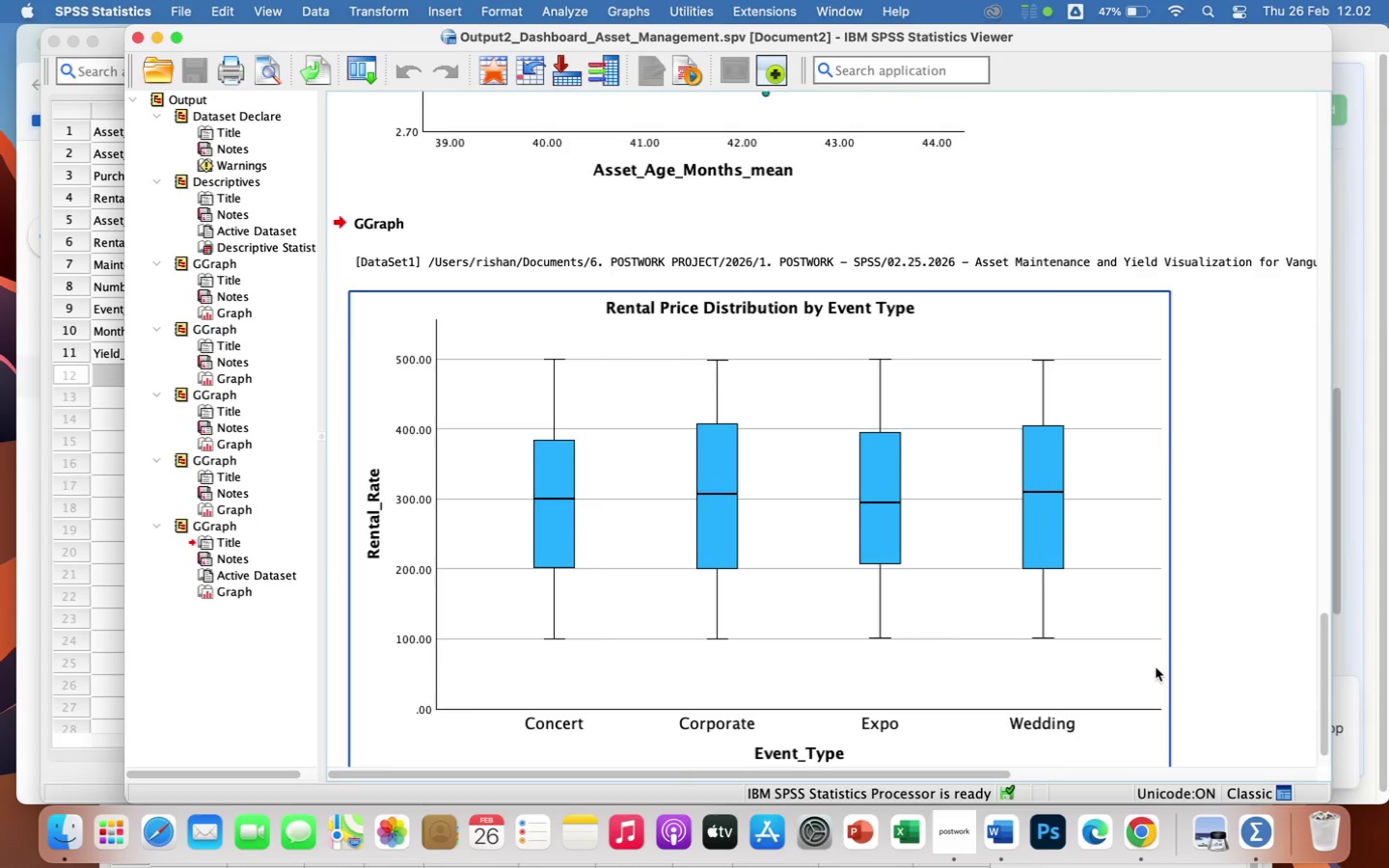 
scroll: coordinate [1156, 667], scroll_direction: down, amount: 5.0
 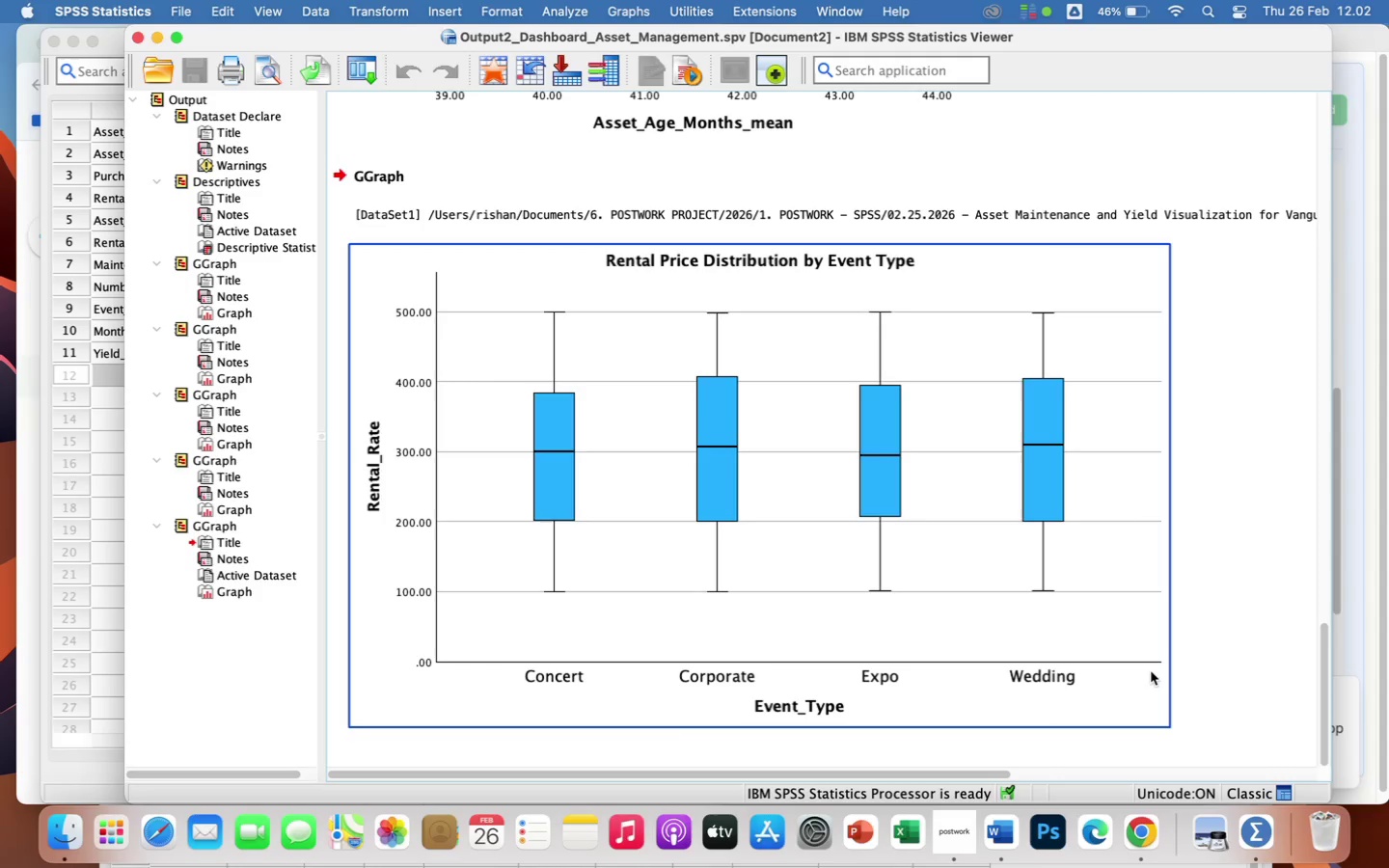 
wait(16.02)
 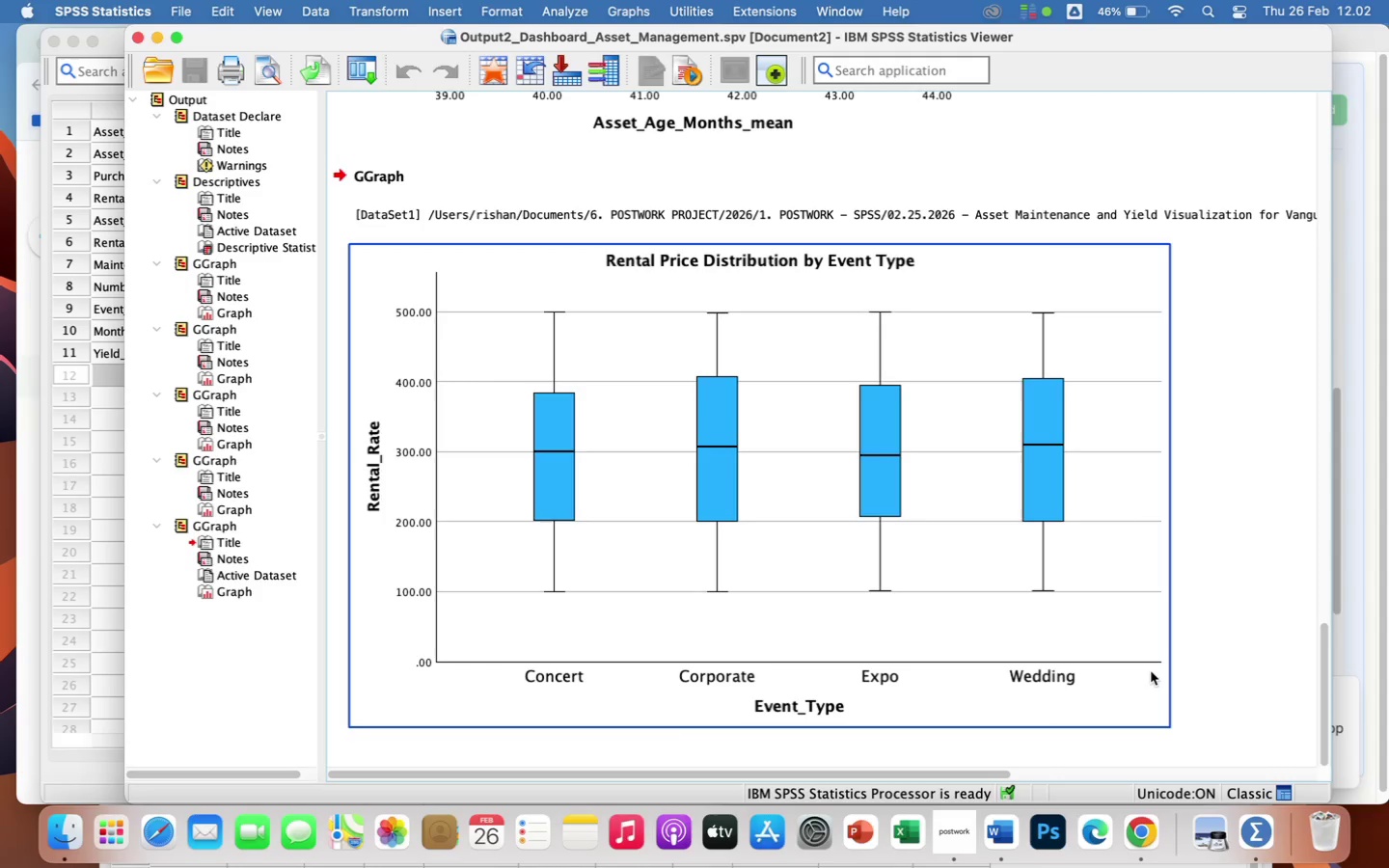 
left_click([973, 210])
 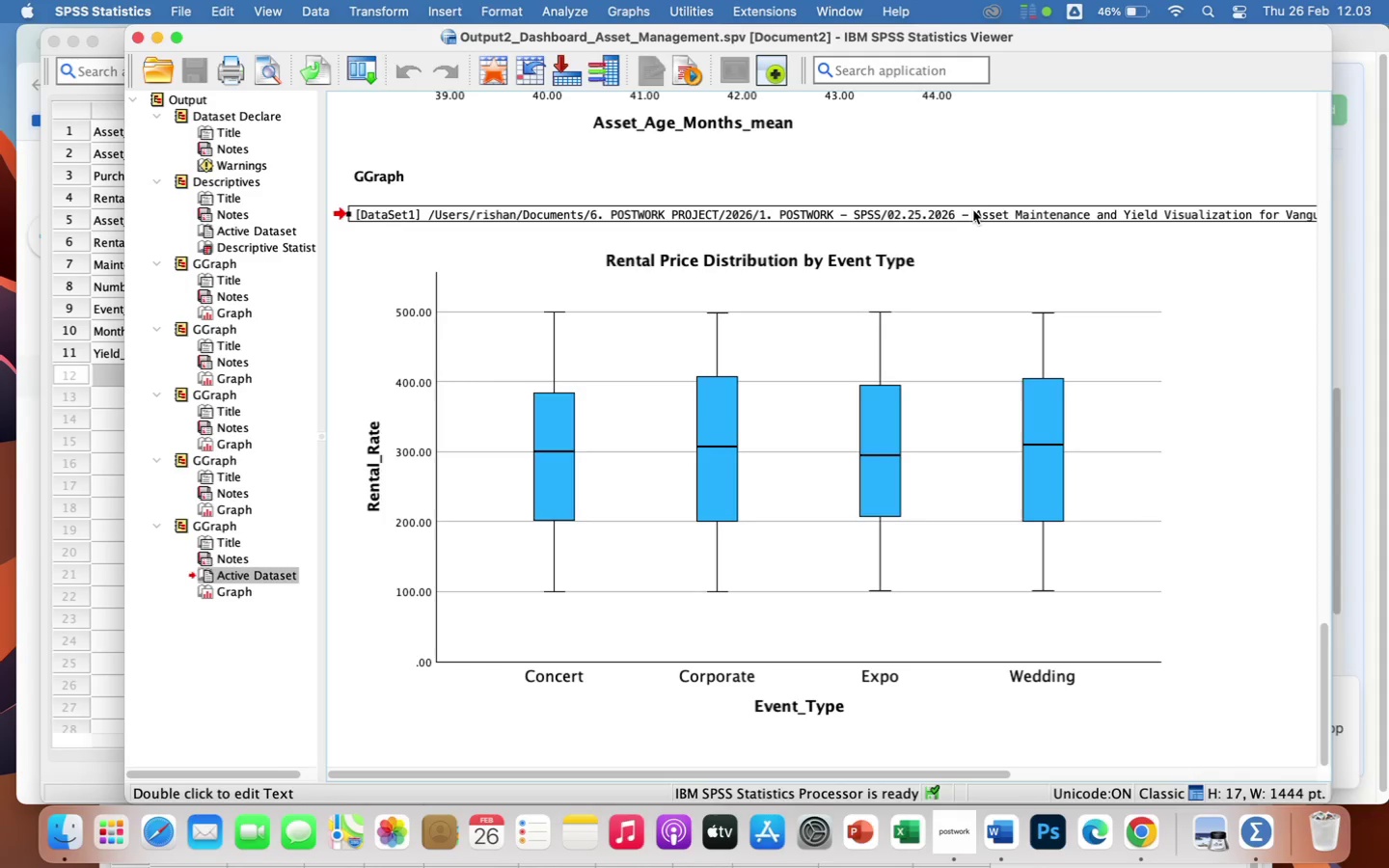 
key(Backspace)
 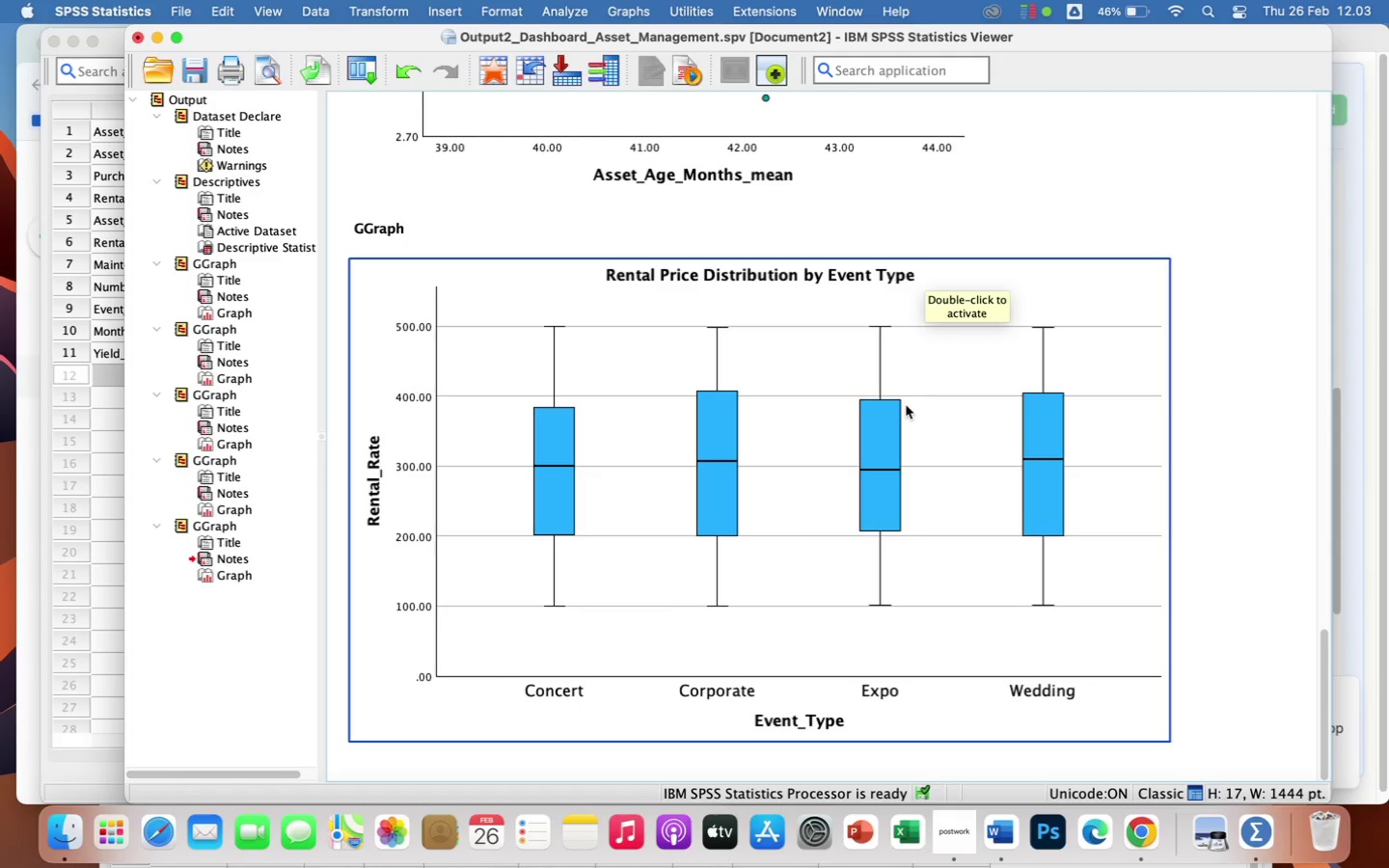 
wait(13.47)
 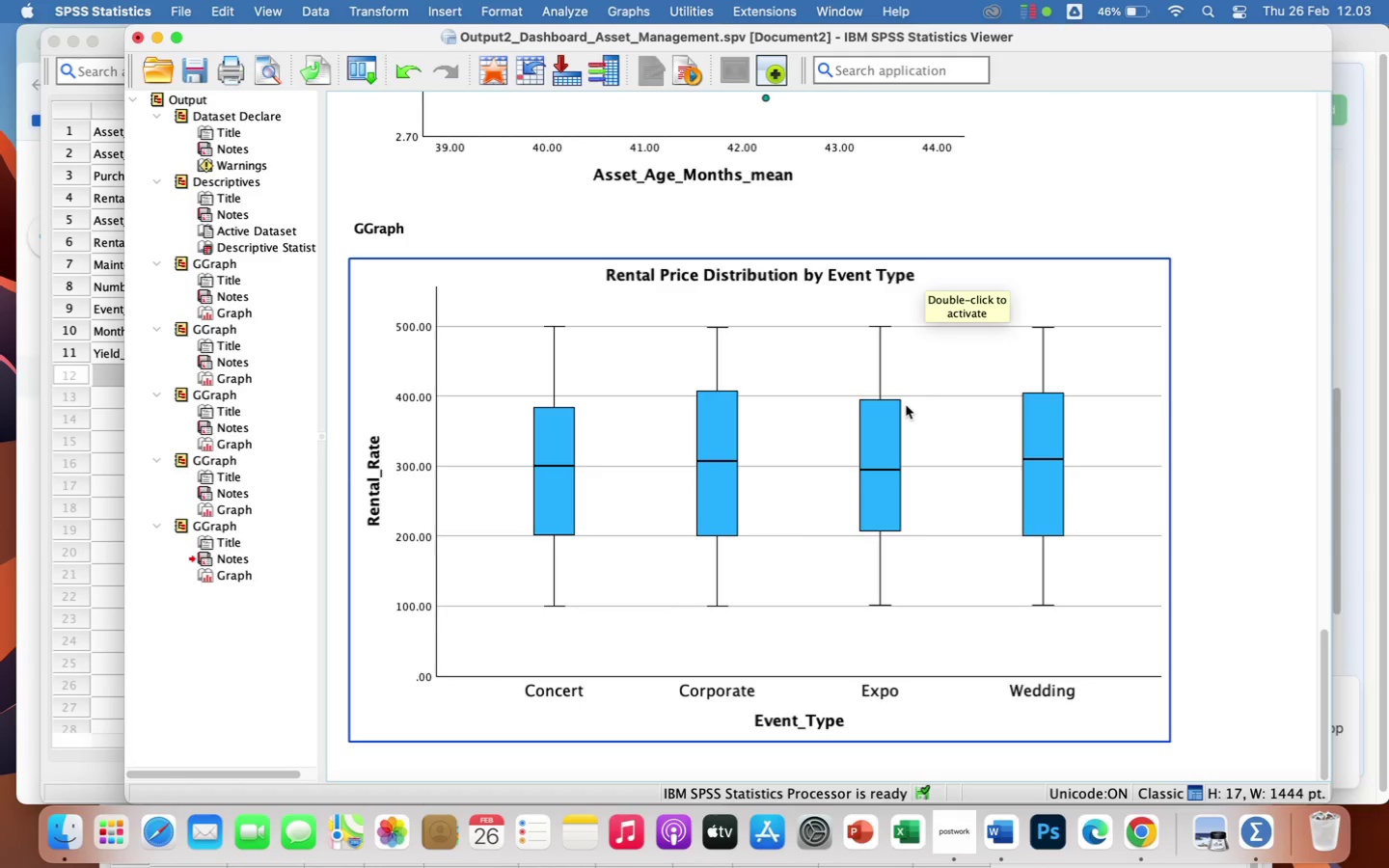 
left_click([815, 558])
 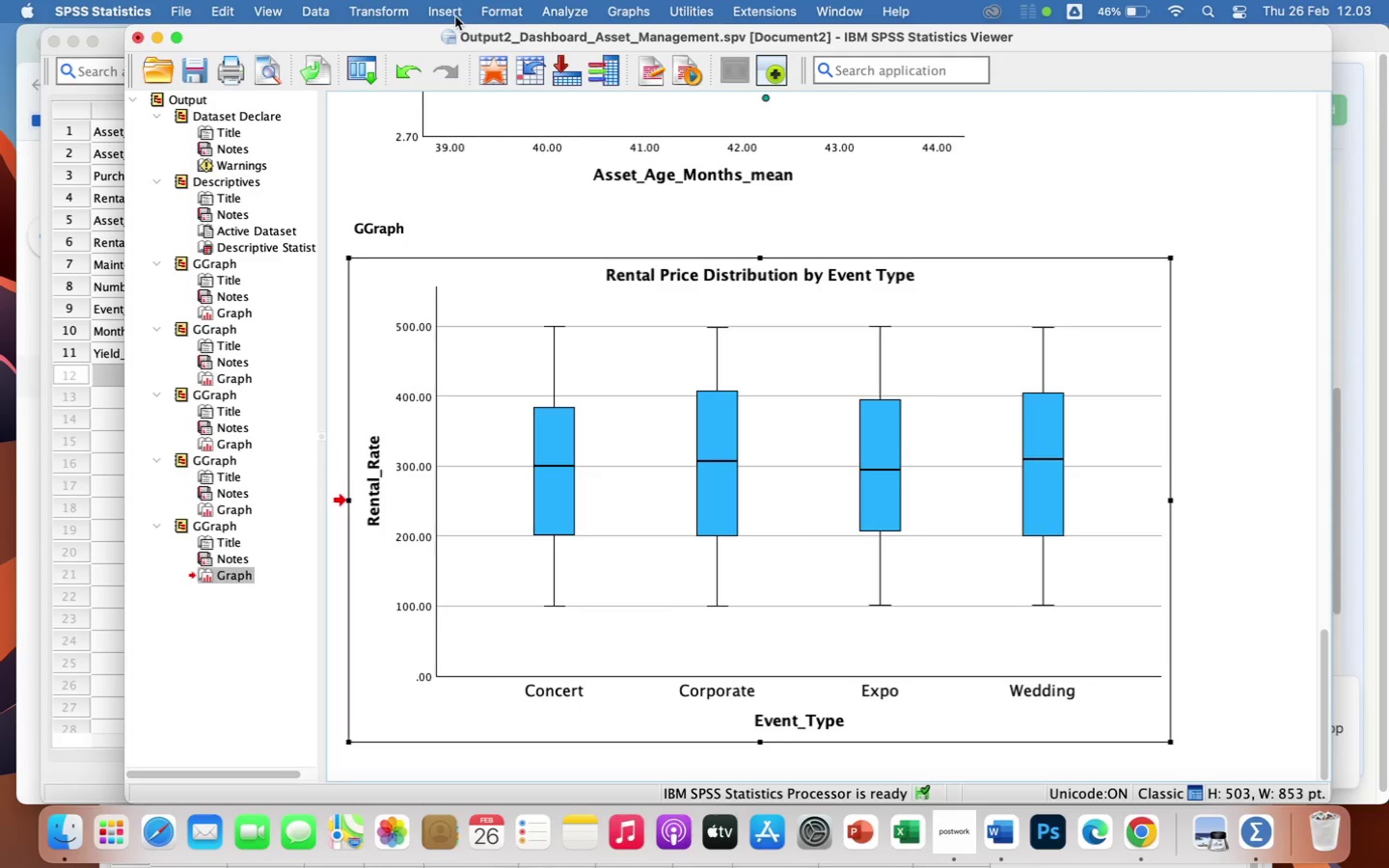 
left_click([454, 14])
 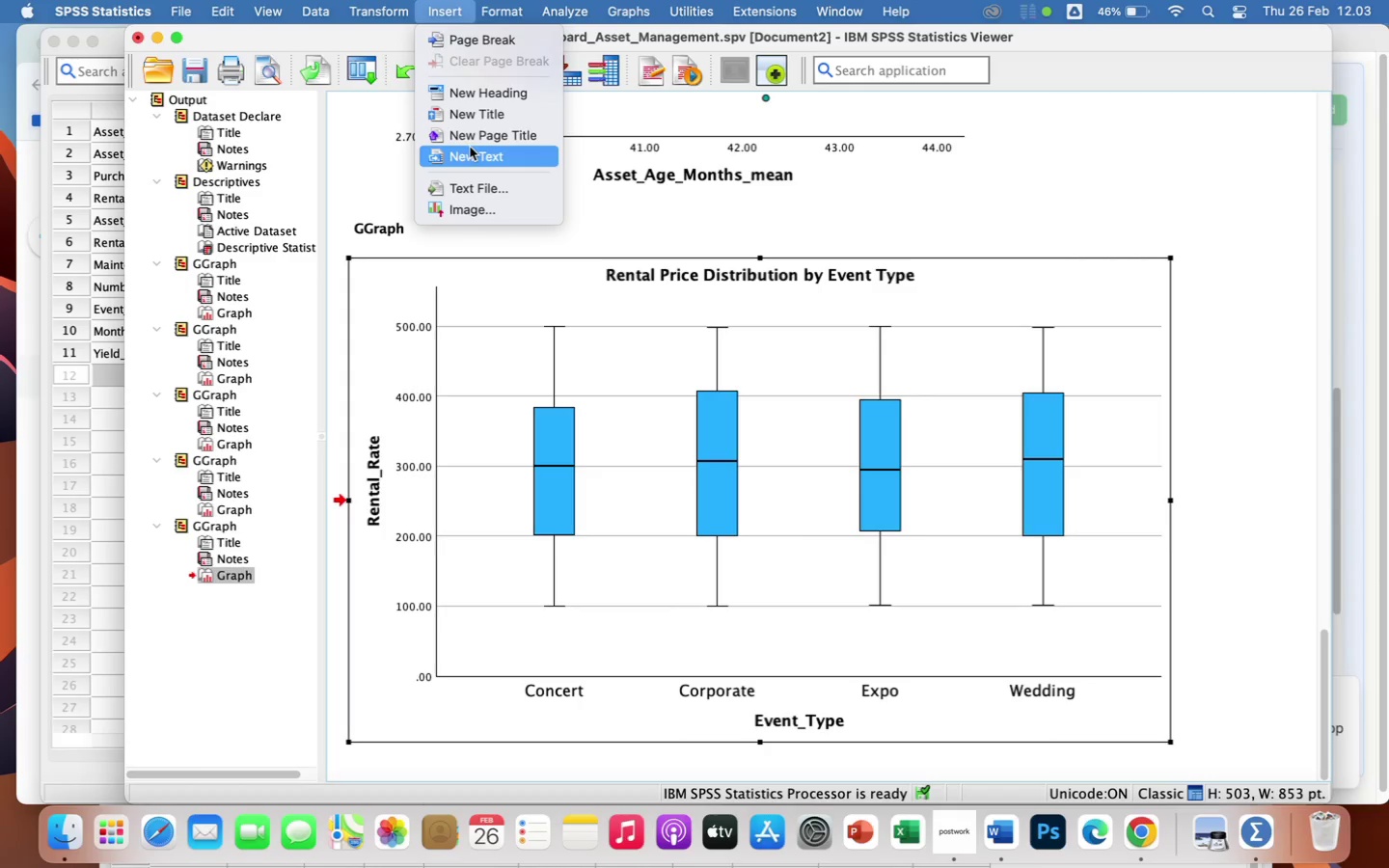 
left_click([472, 157])
 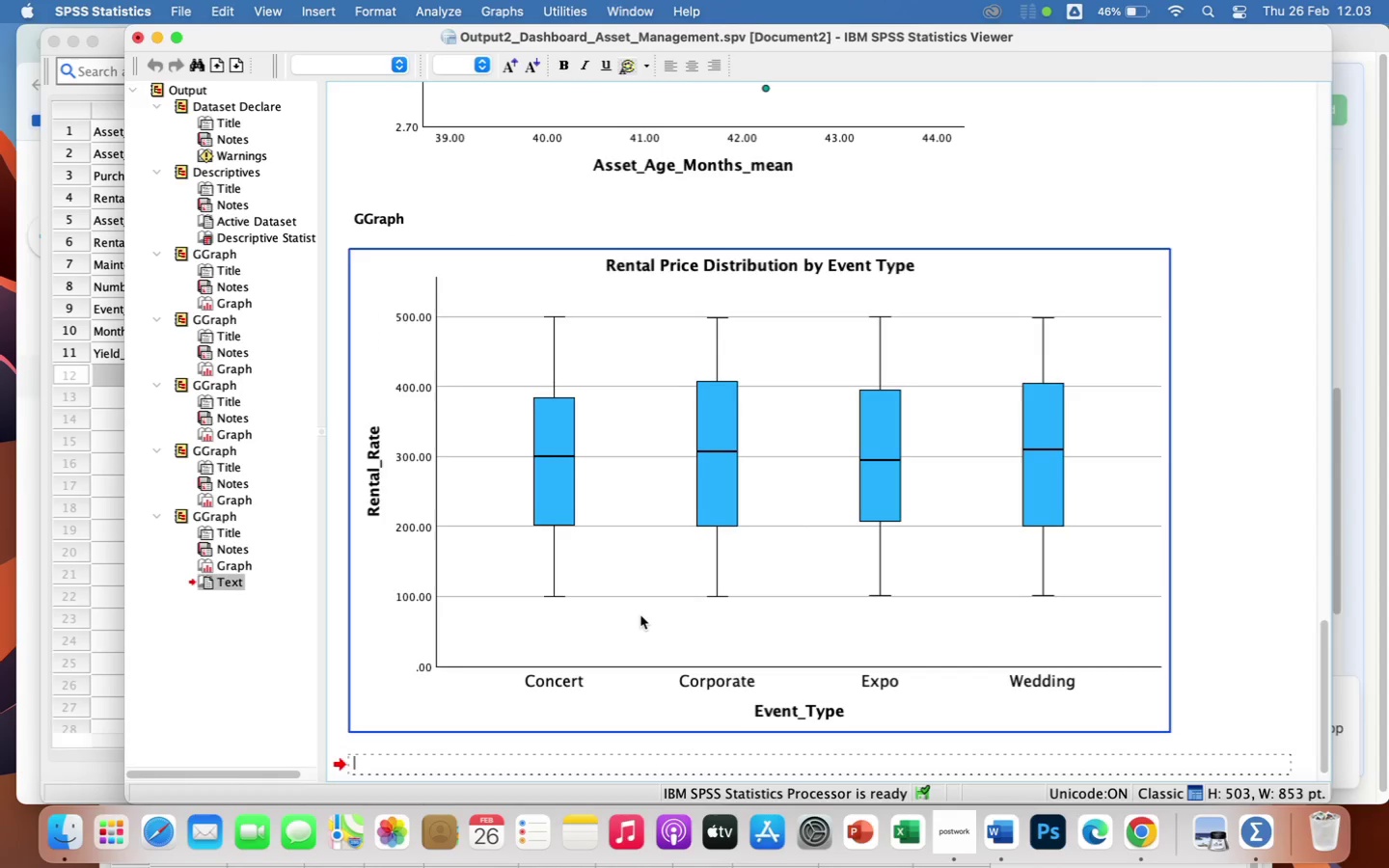 
wait(5.09)
 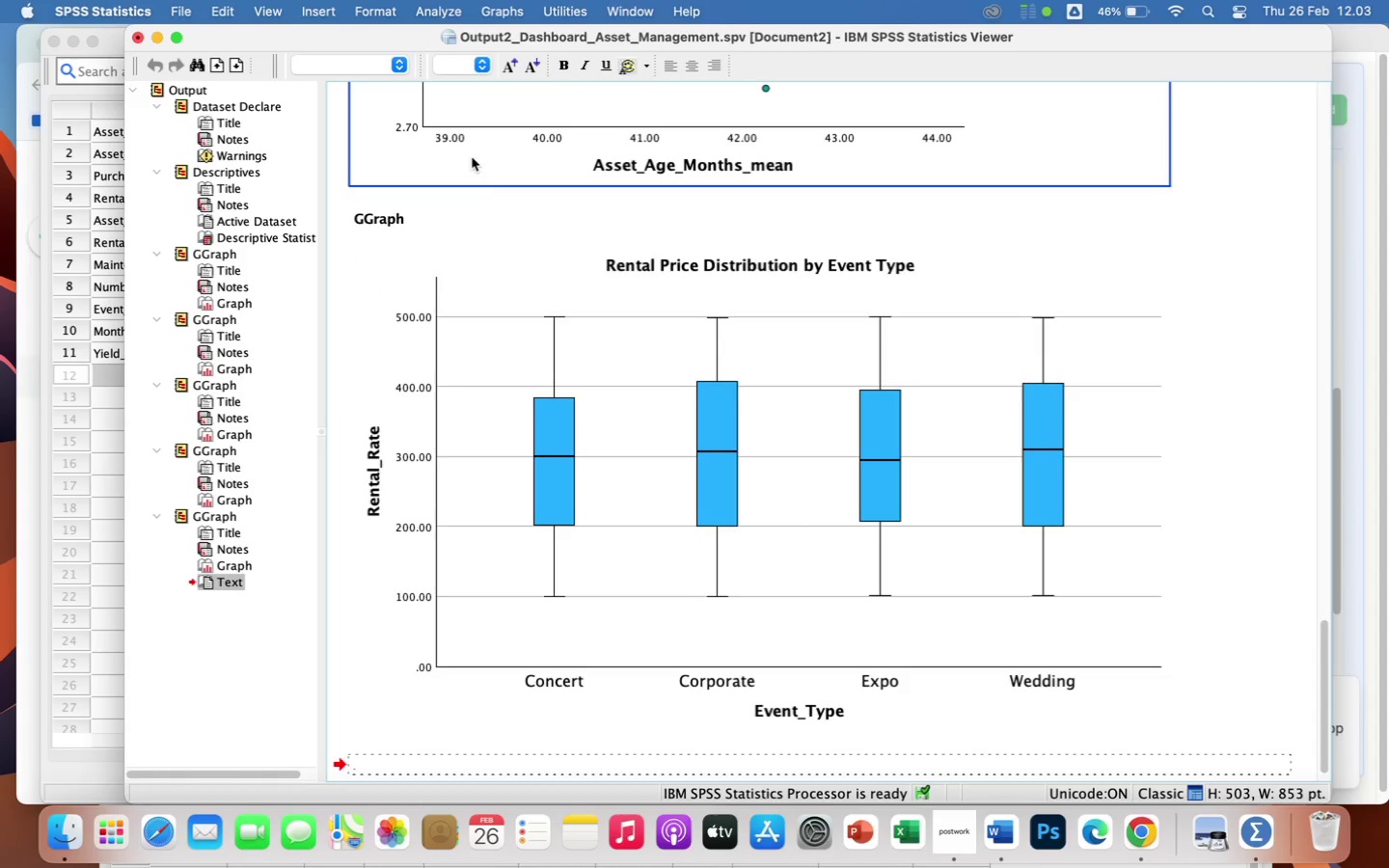 
type(This box plot shows the distribution of )
 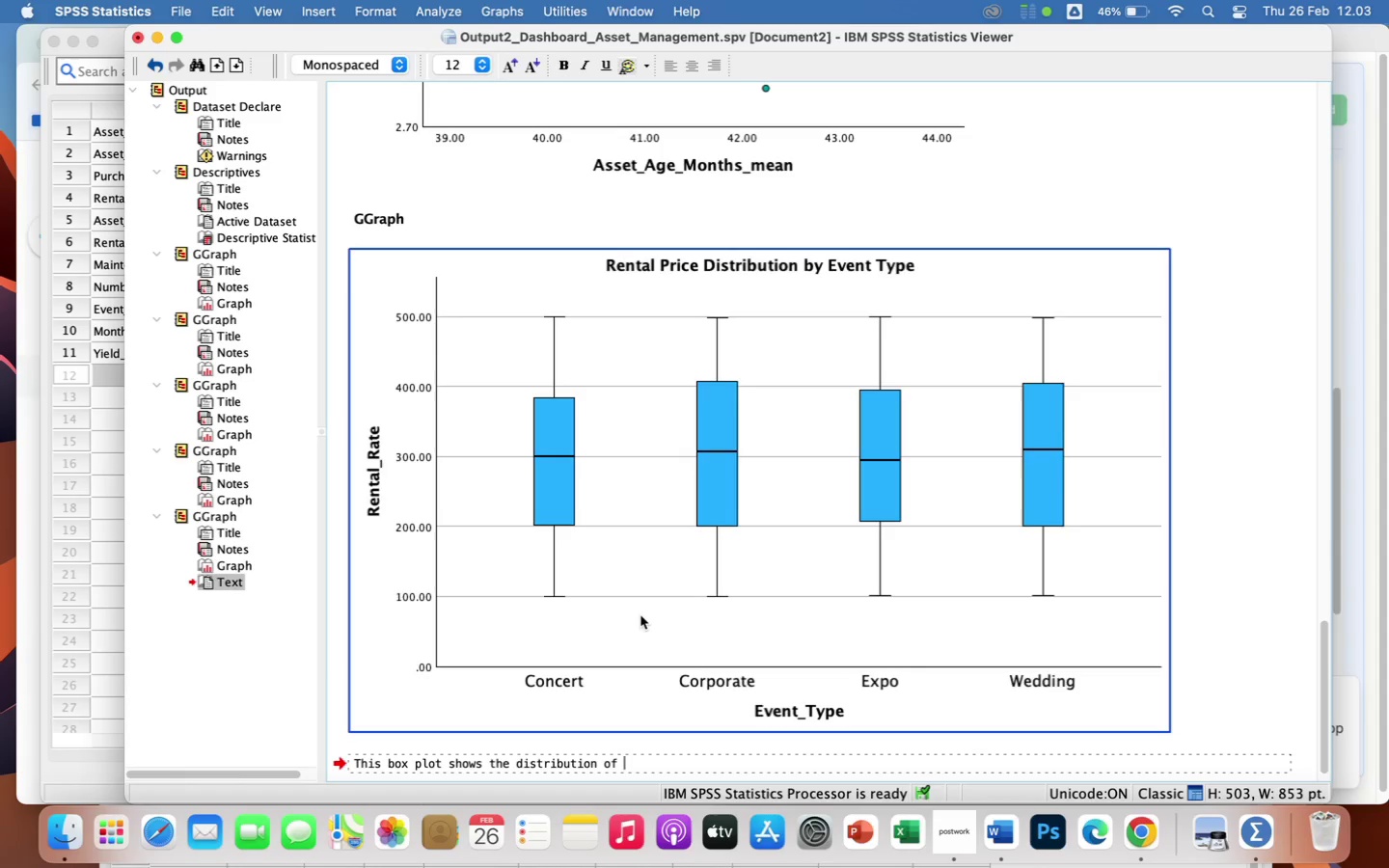 
type(rental prices by)
 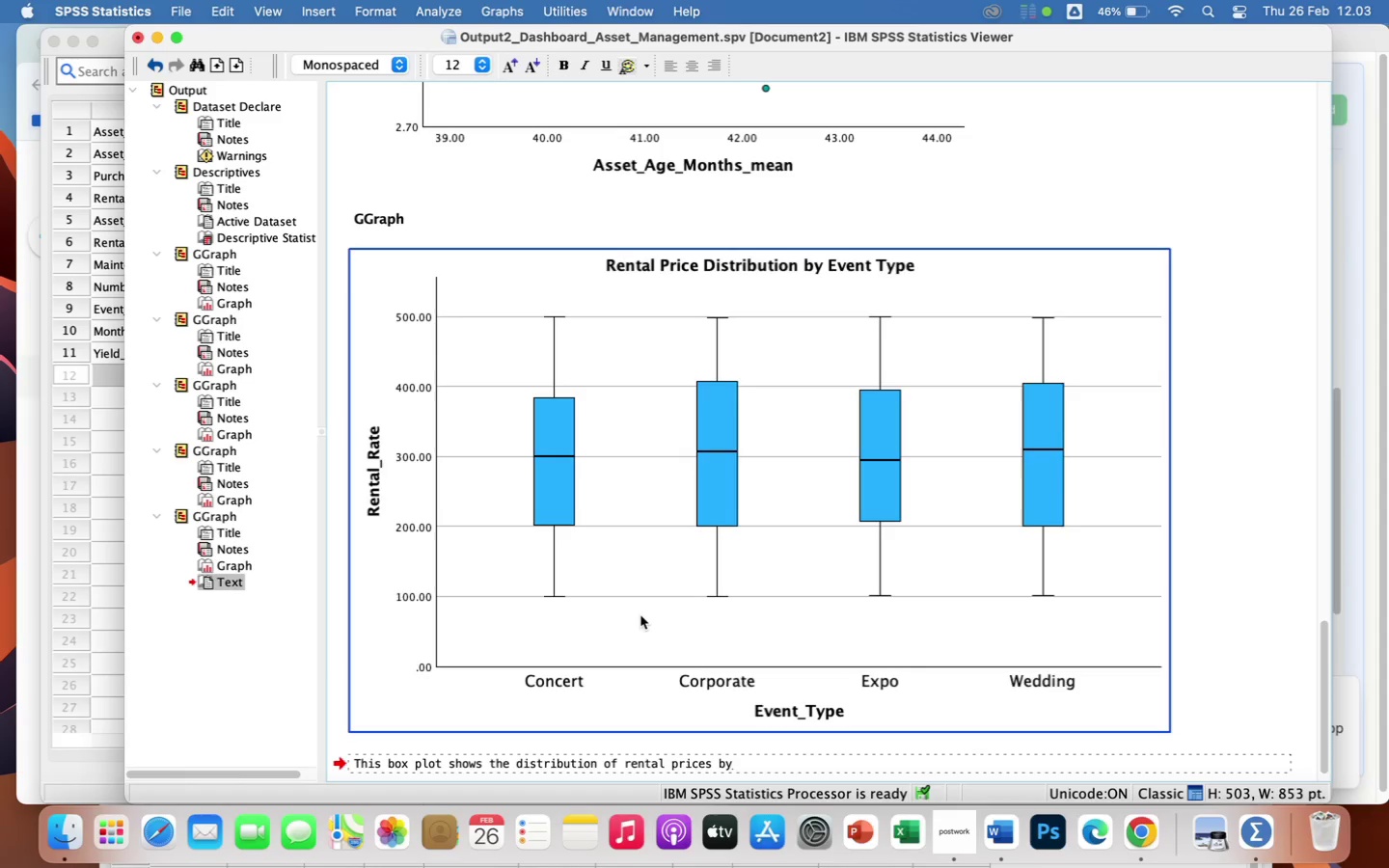 
wait(5.02)
 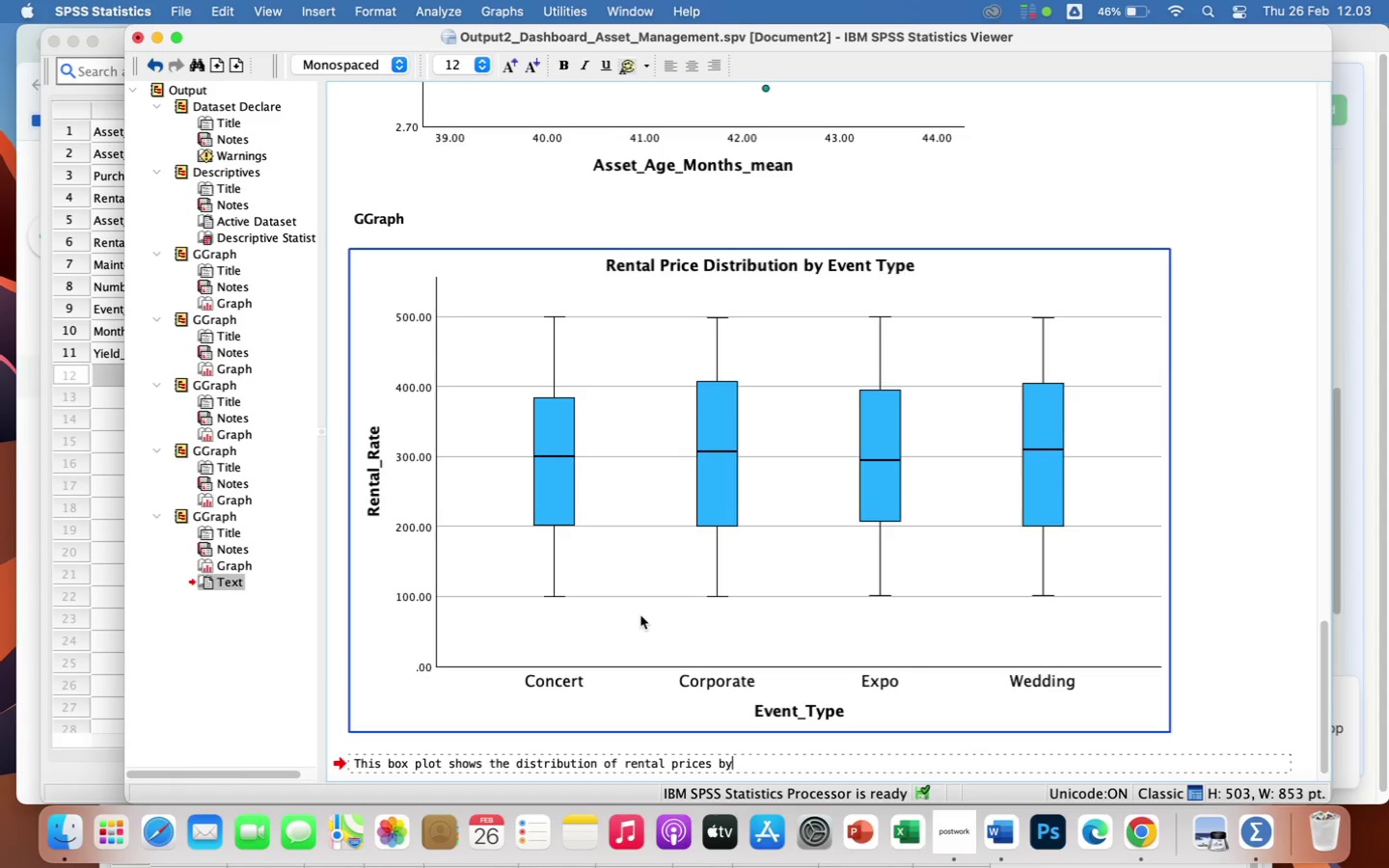 
type( event type. )
 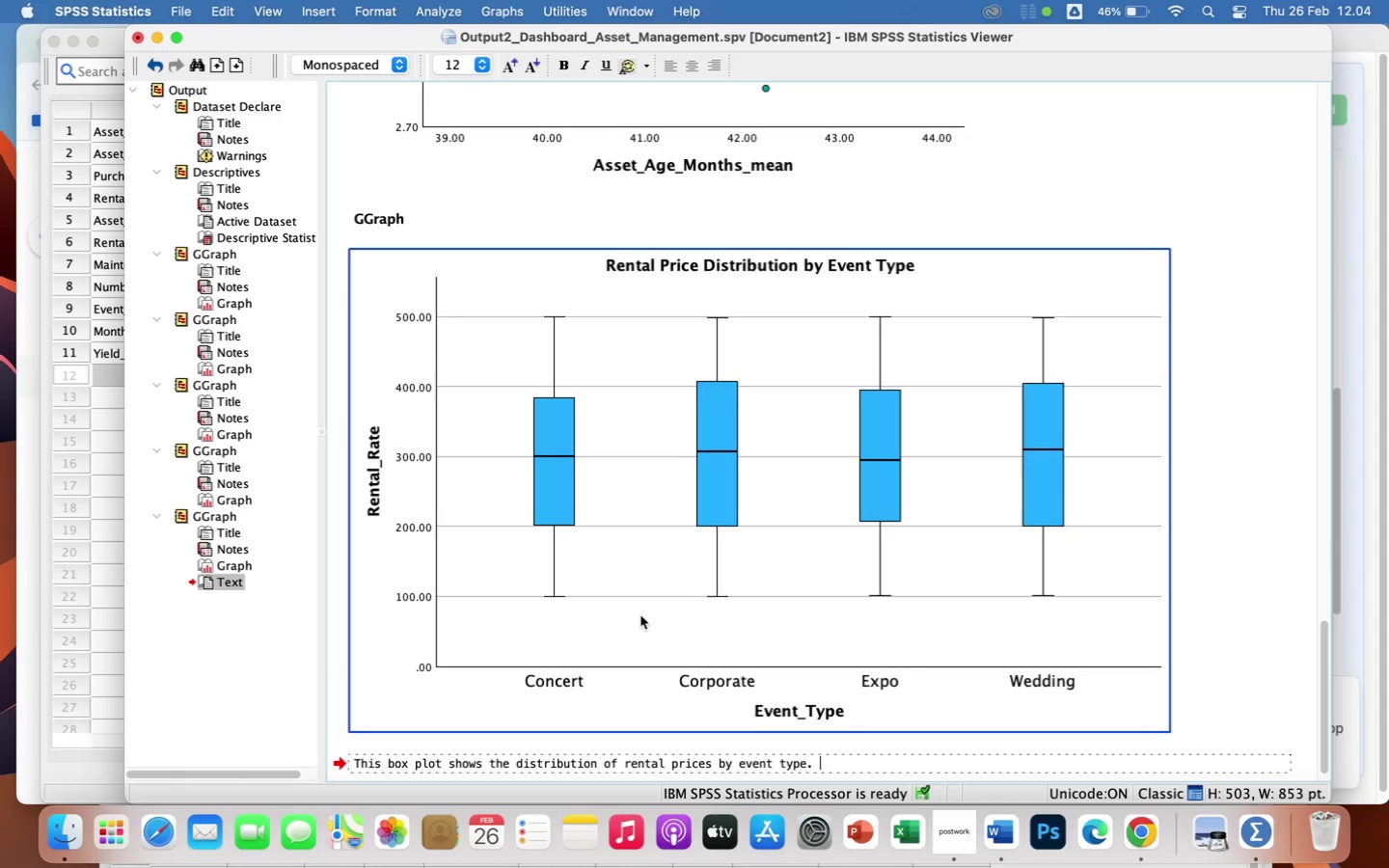 
hold_key(key=ShiftLeft, duration=0.47)
 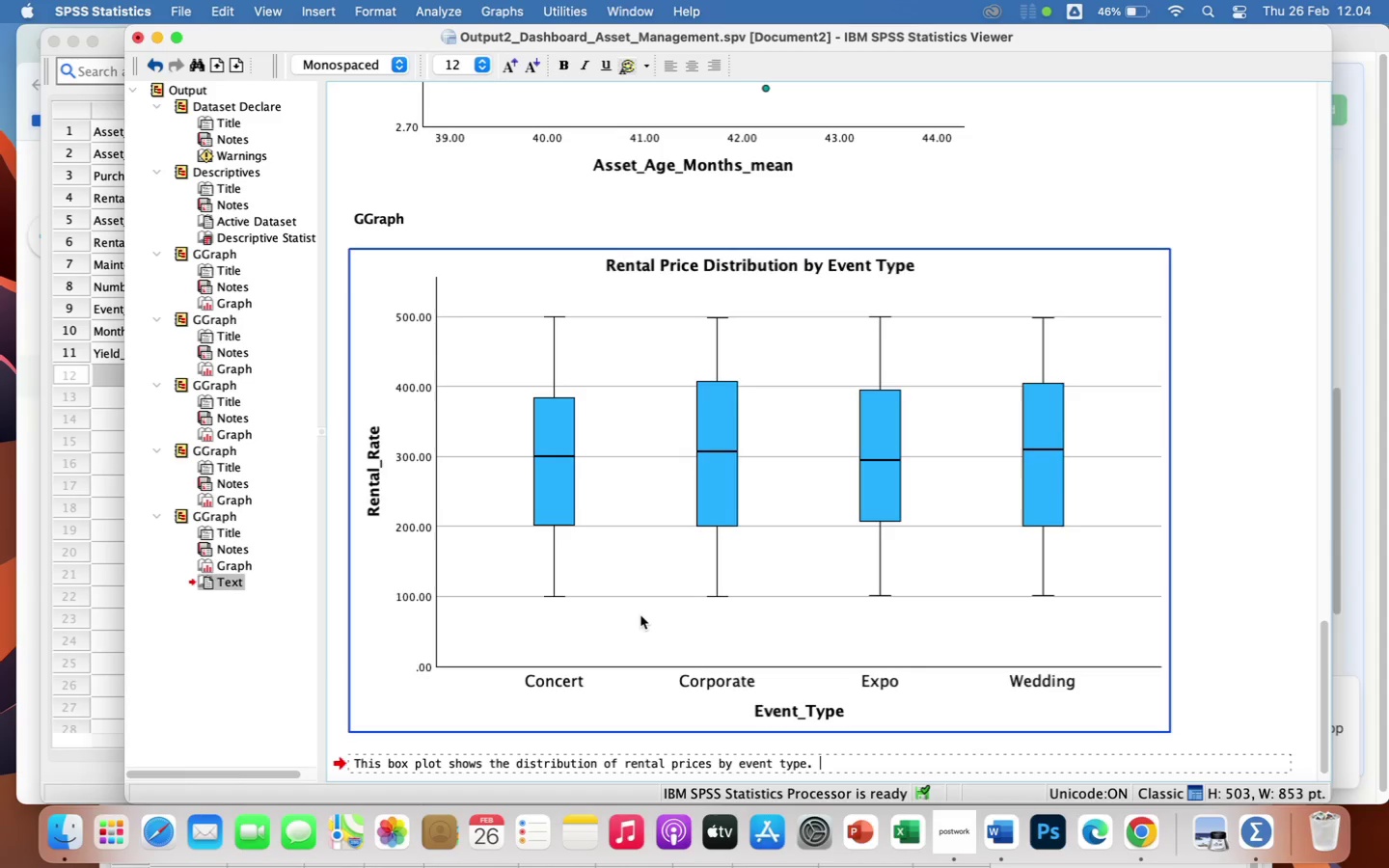 
key(Shift+ShiftLeft)
 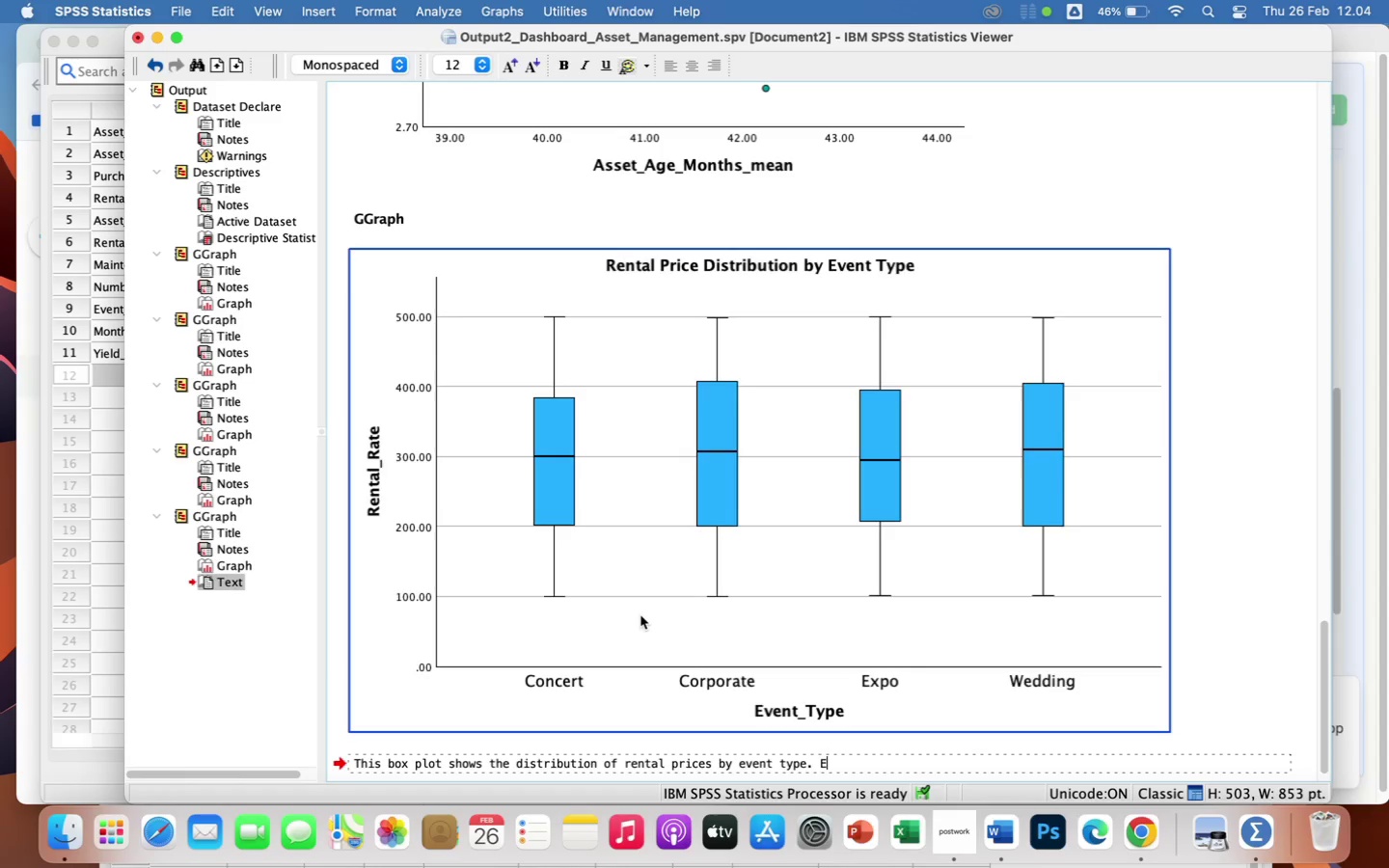 
key(Shift+E)
 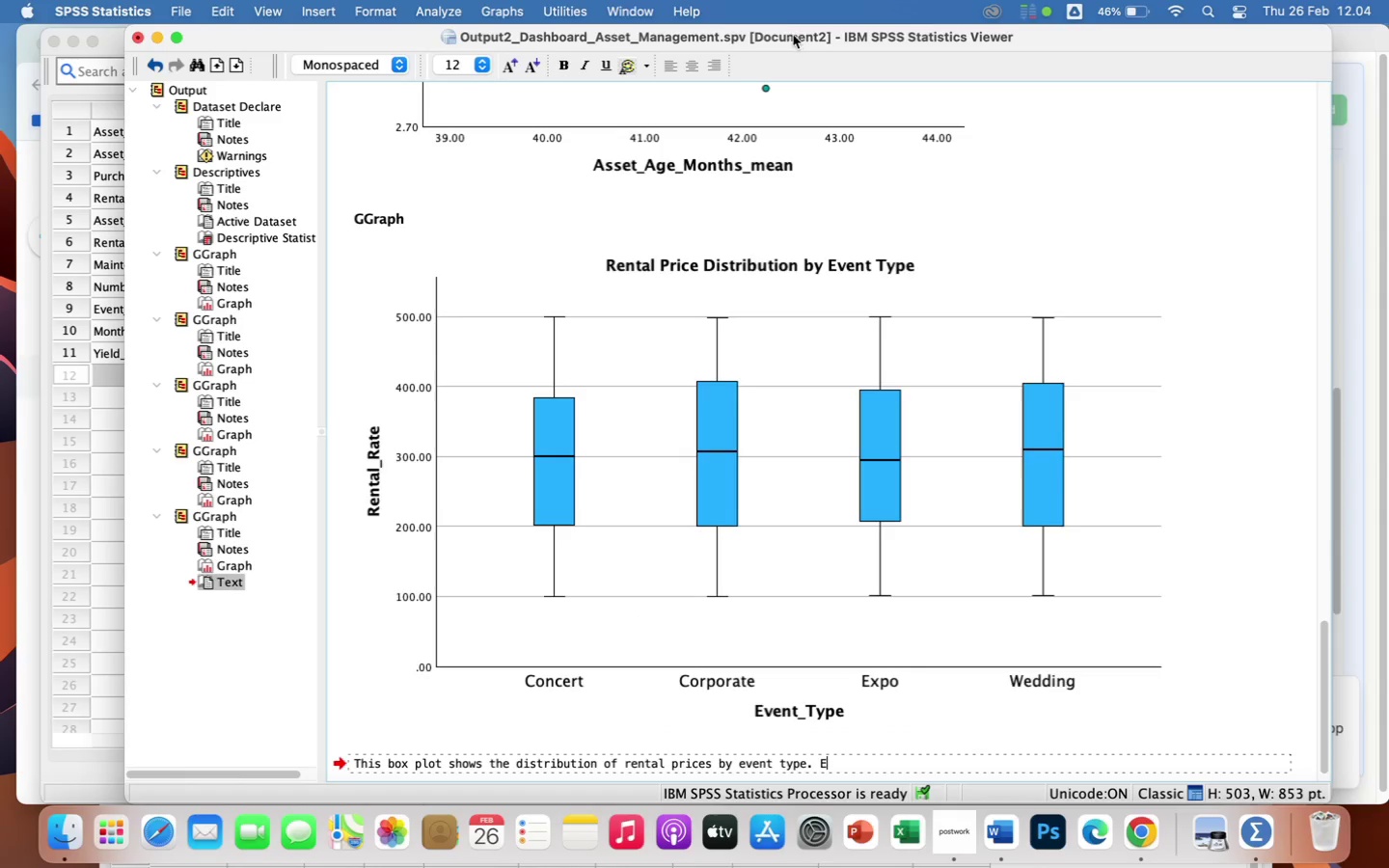 
left_click([697, 61])
 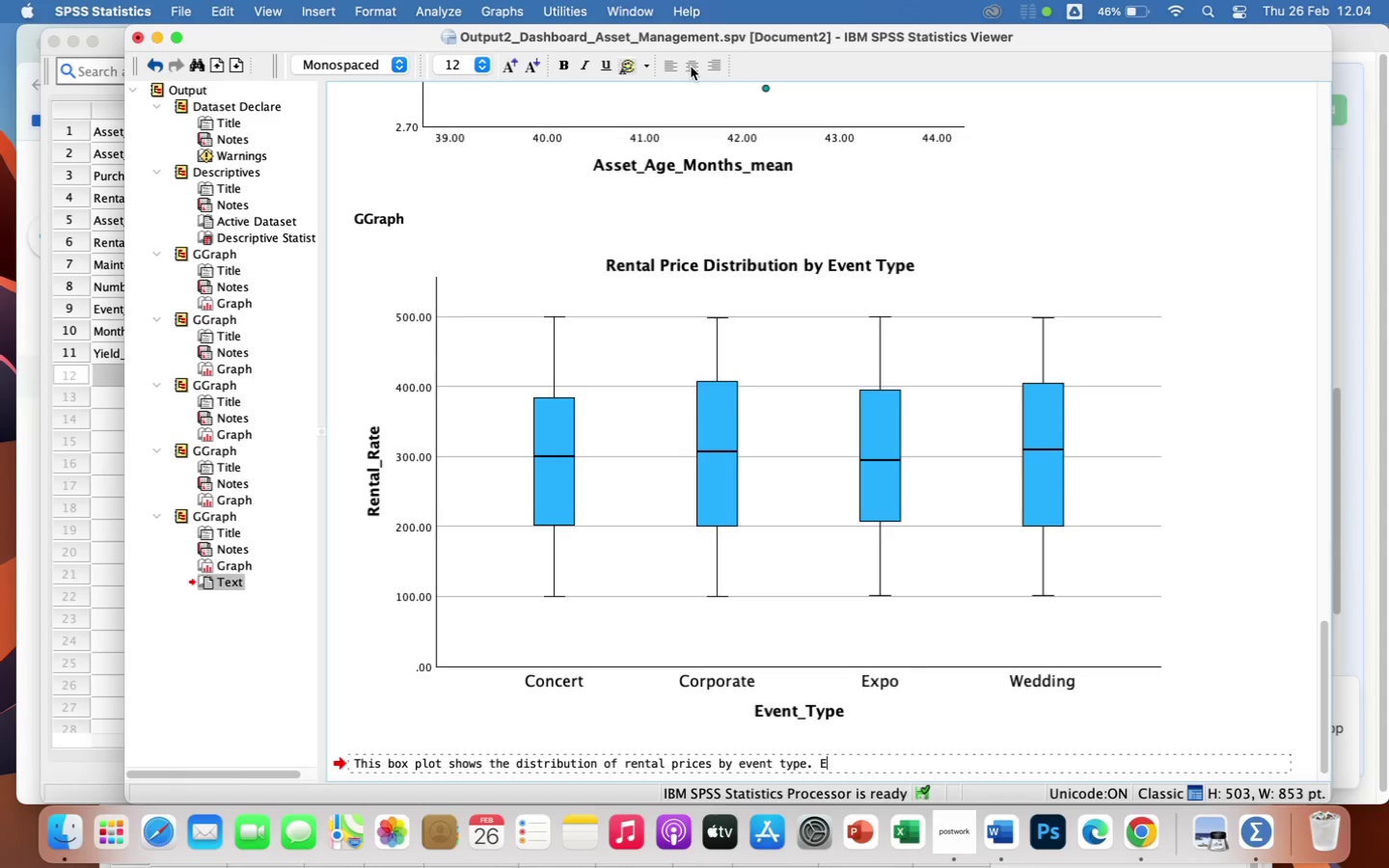 
left_click([691, 67])
 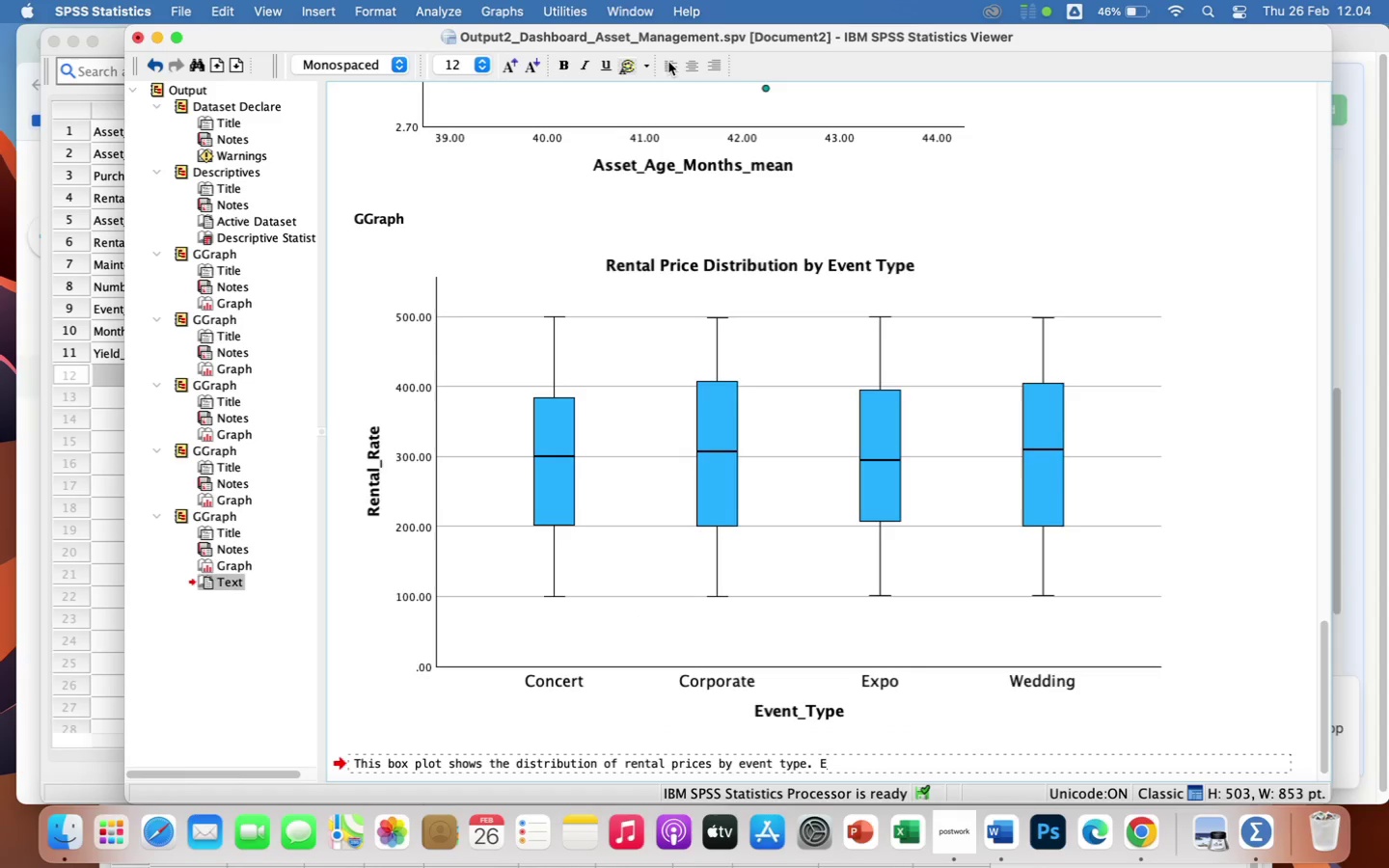 
left_click([669, 61])
 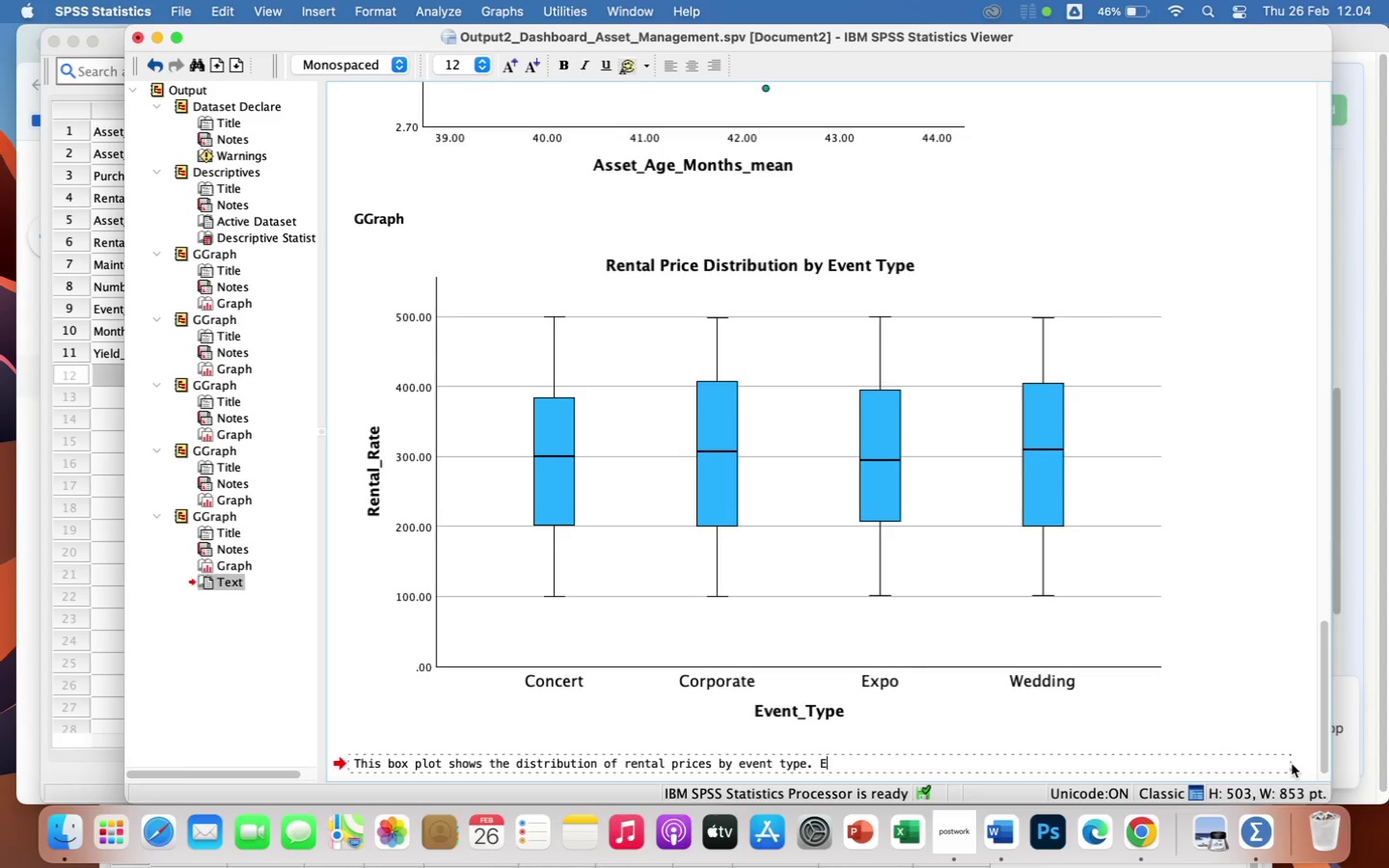 
wait(6.78)
 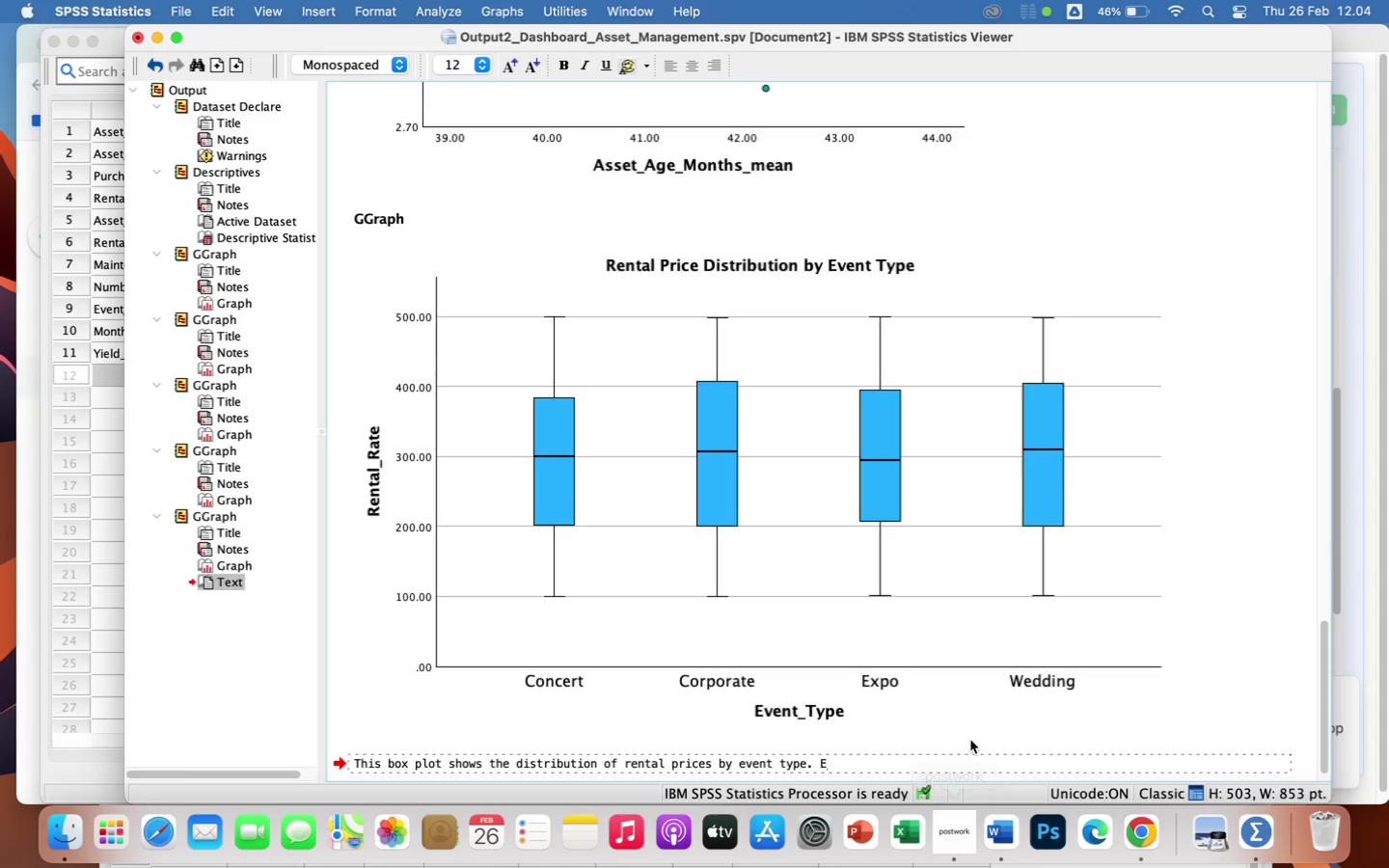 
type(vent y)
key(Backspace)
type(types)
 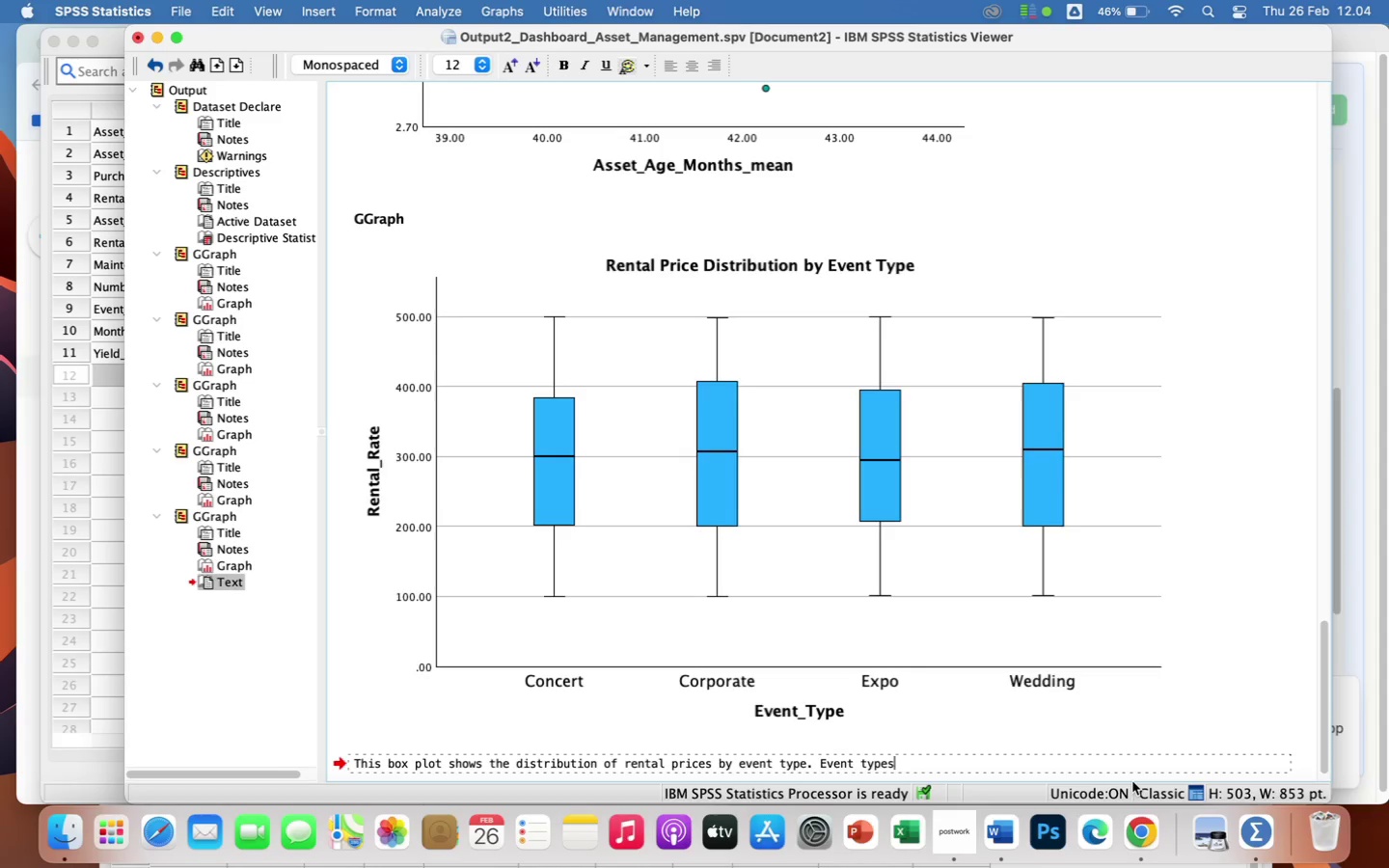 
type( with wider boxes)
 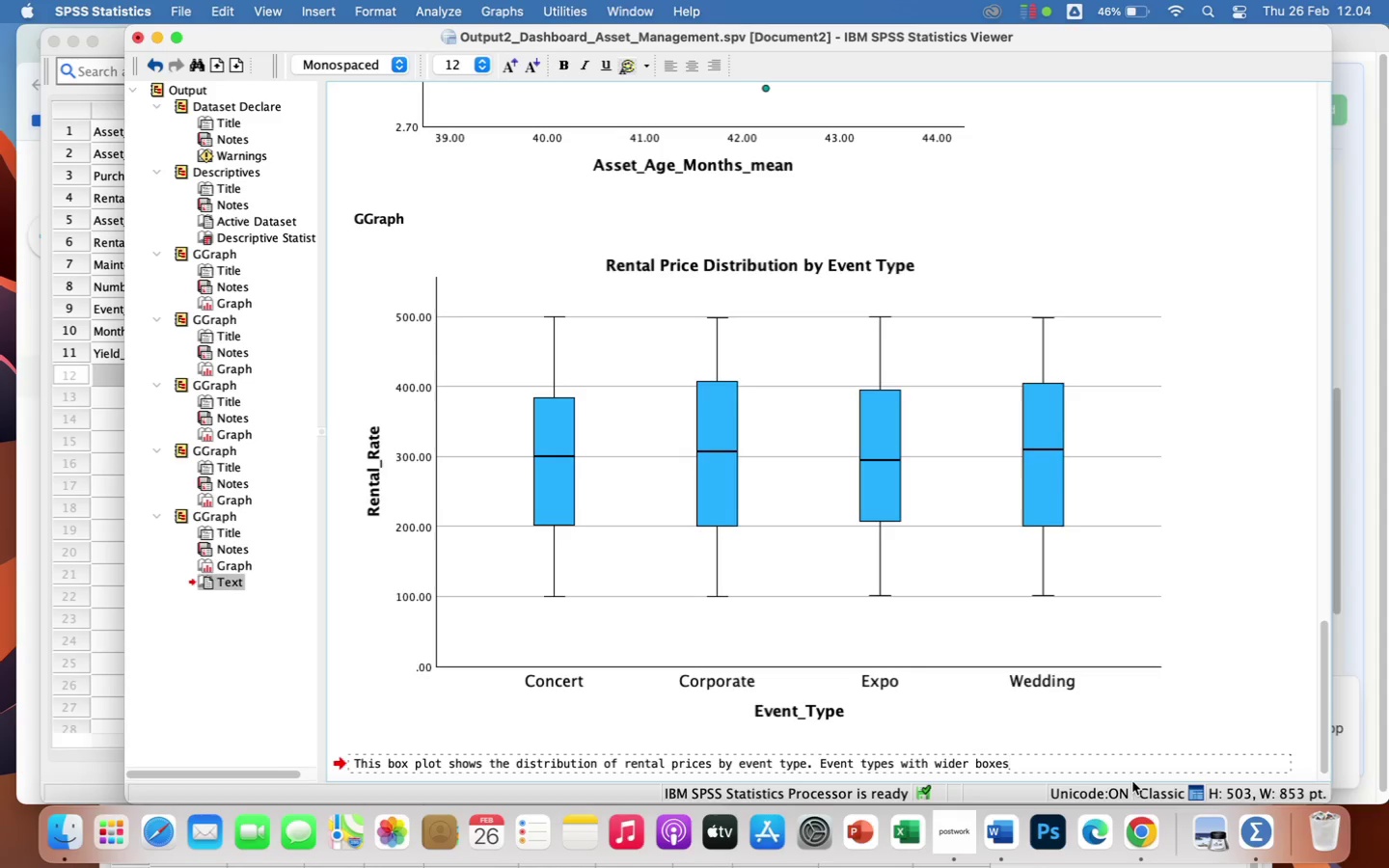 
type( and longer )
 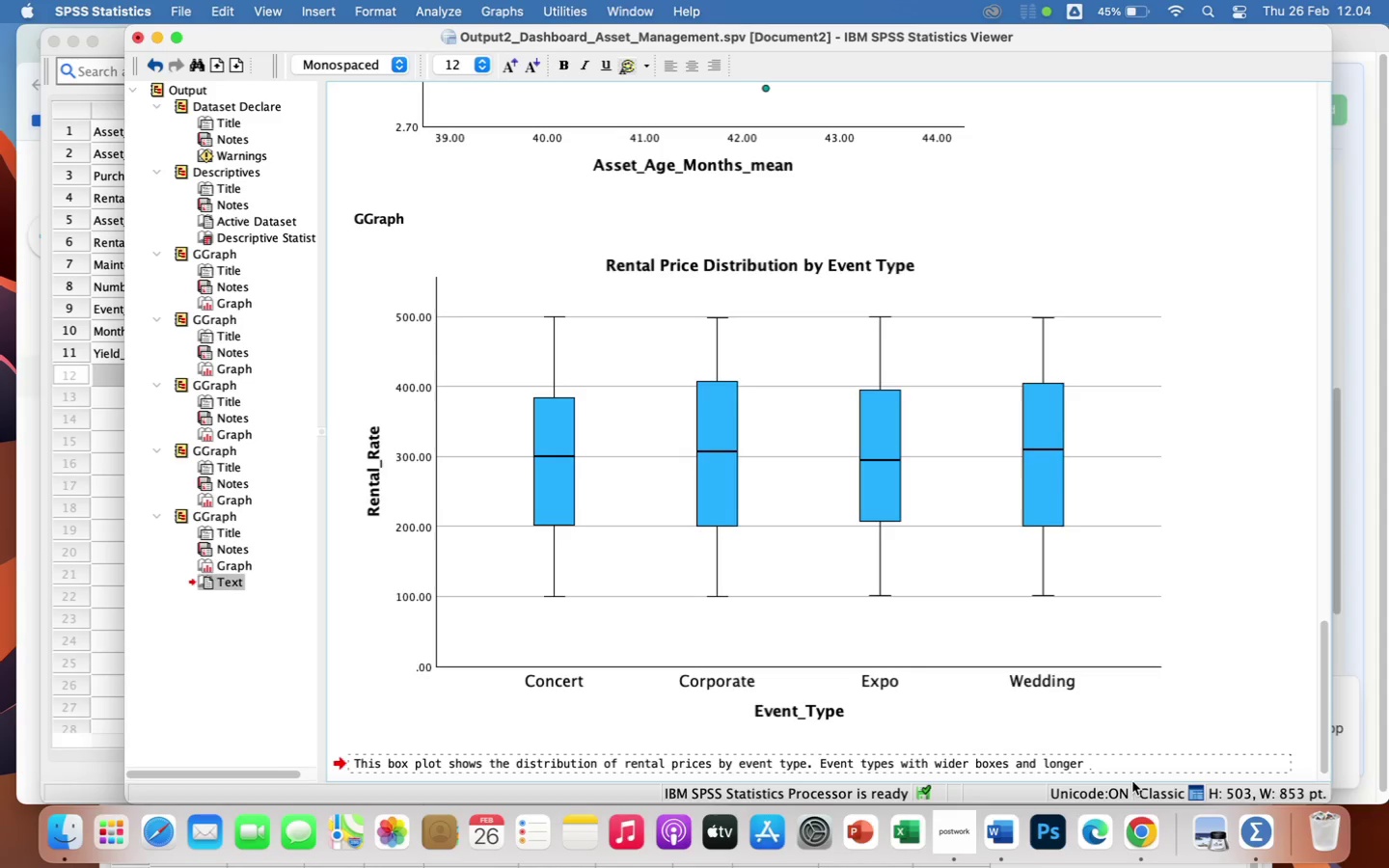 
key(Backspace)
type( whiskes)
 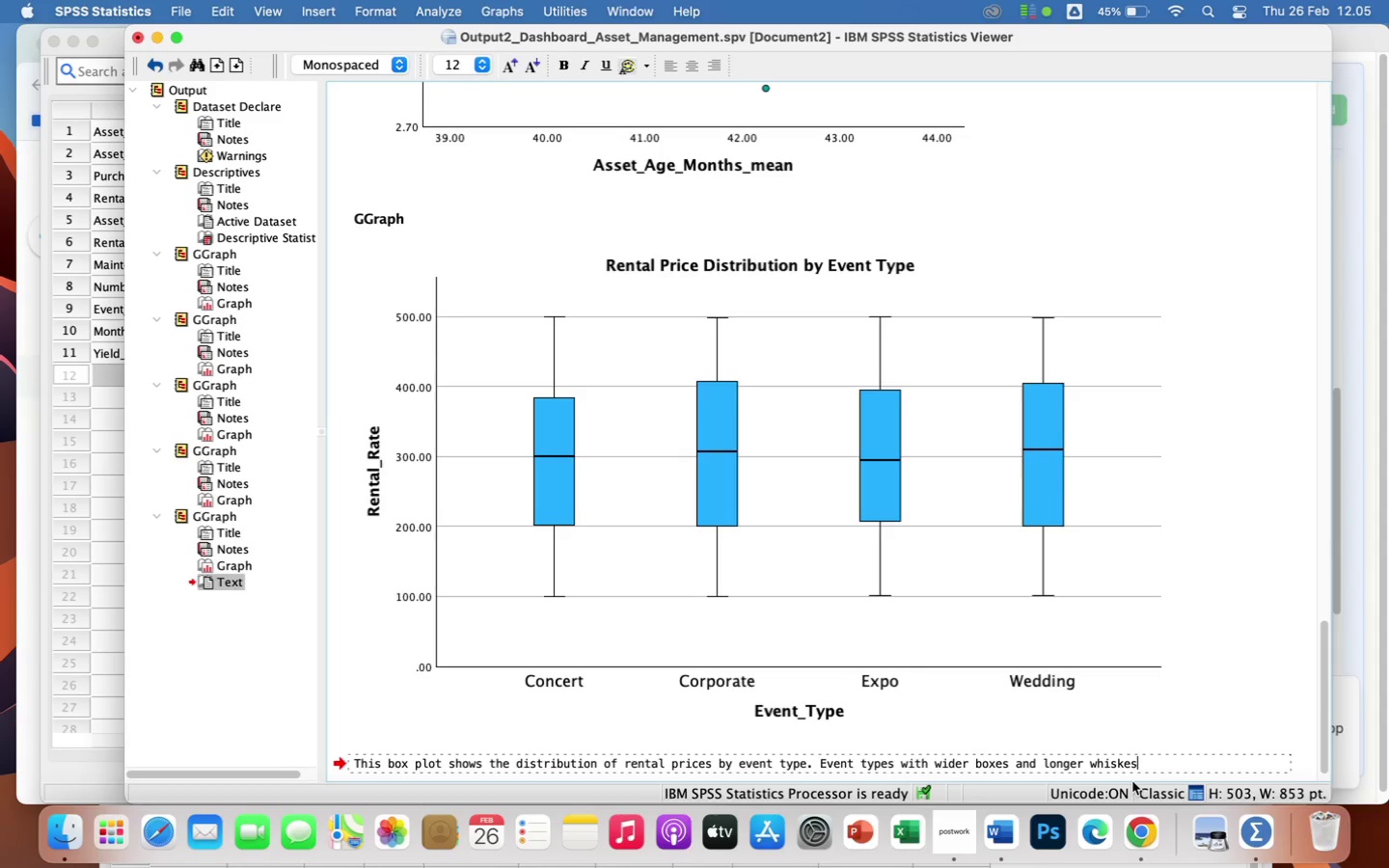 
wait(5.34)
 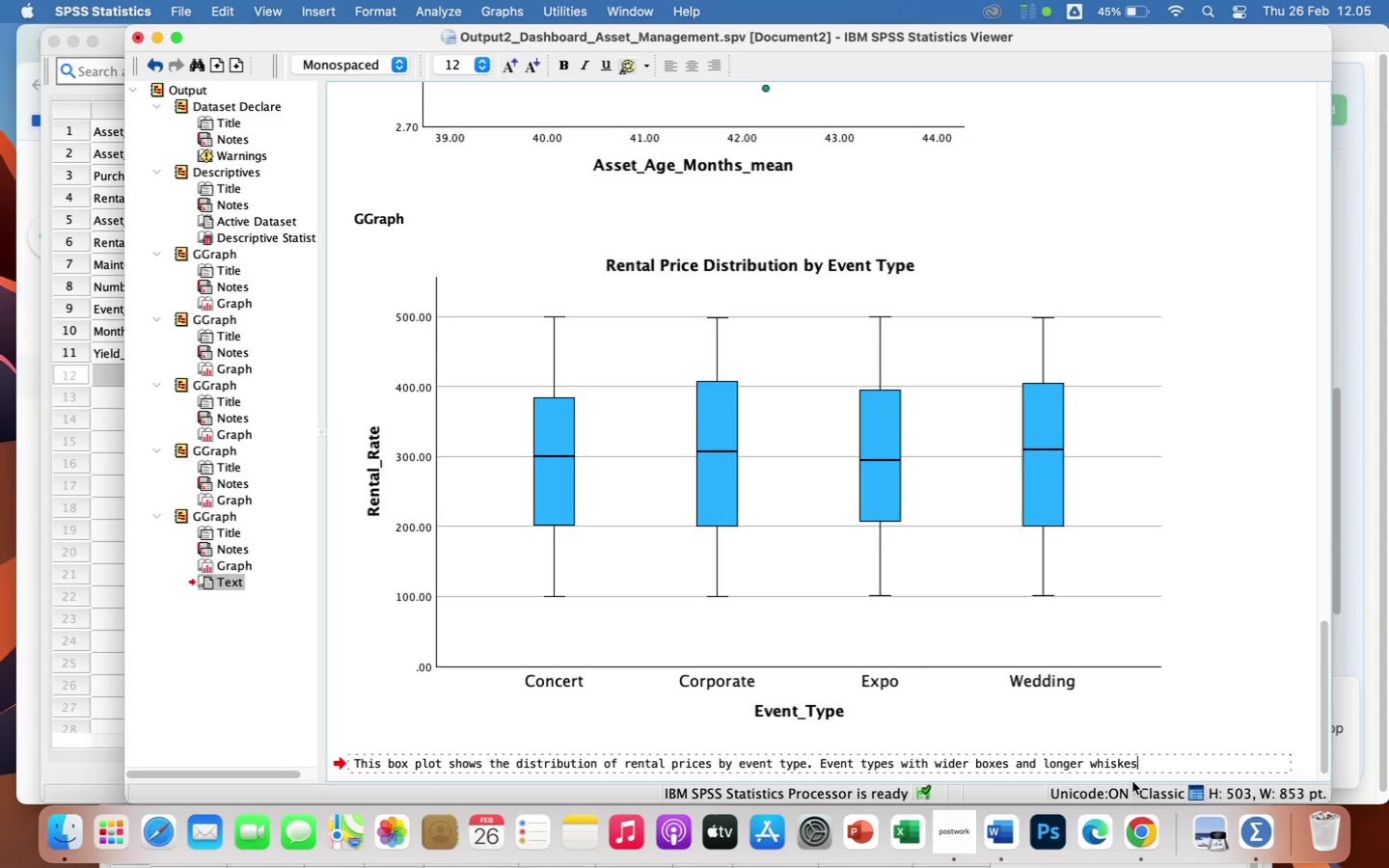 
key(Backspace)
 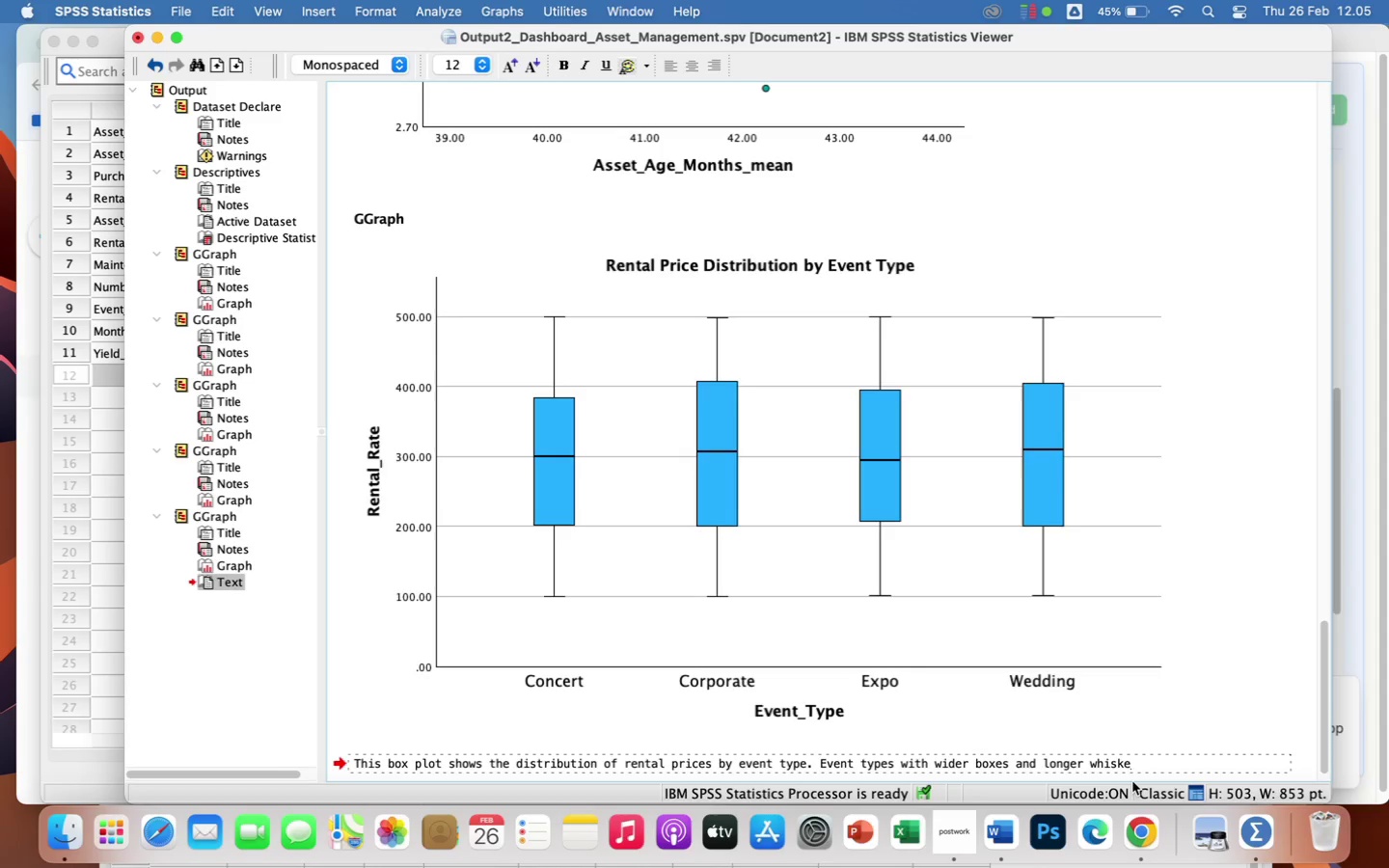 
type(rs )
 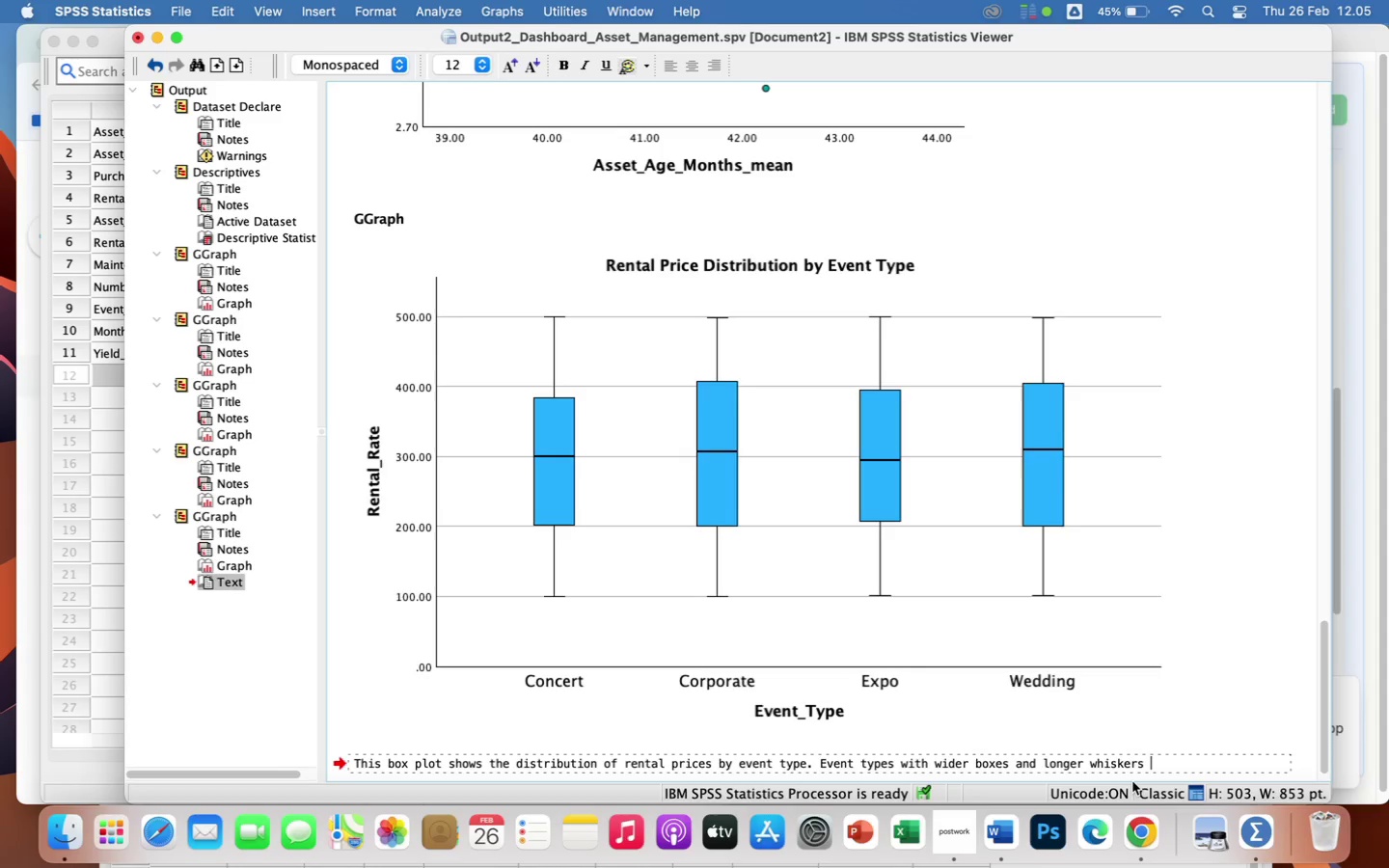 
type(indicate higher price)
 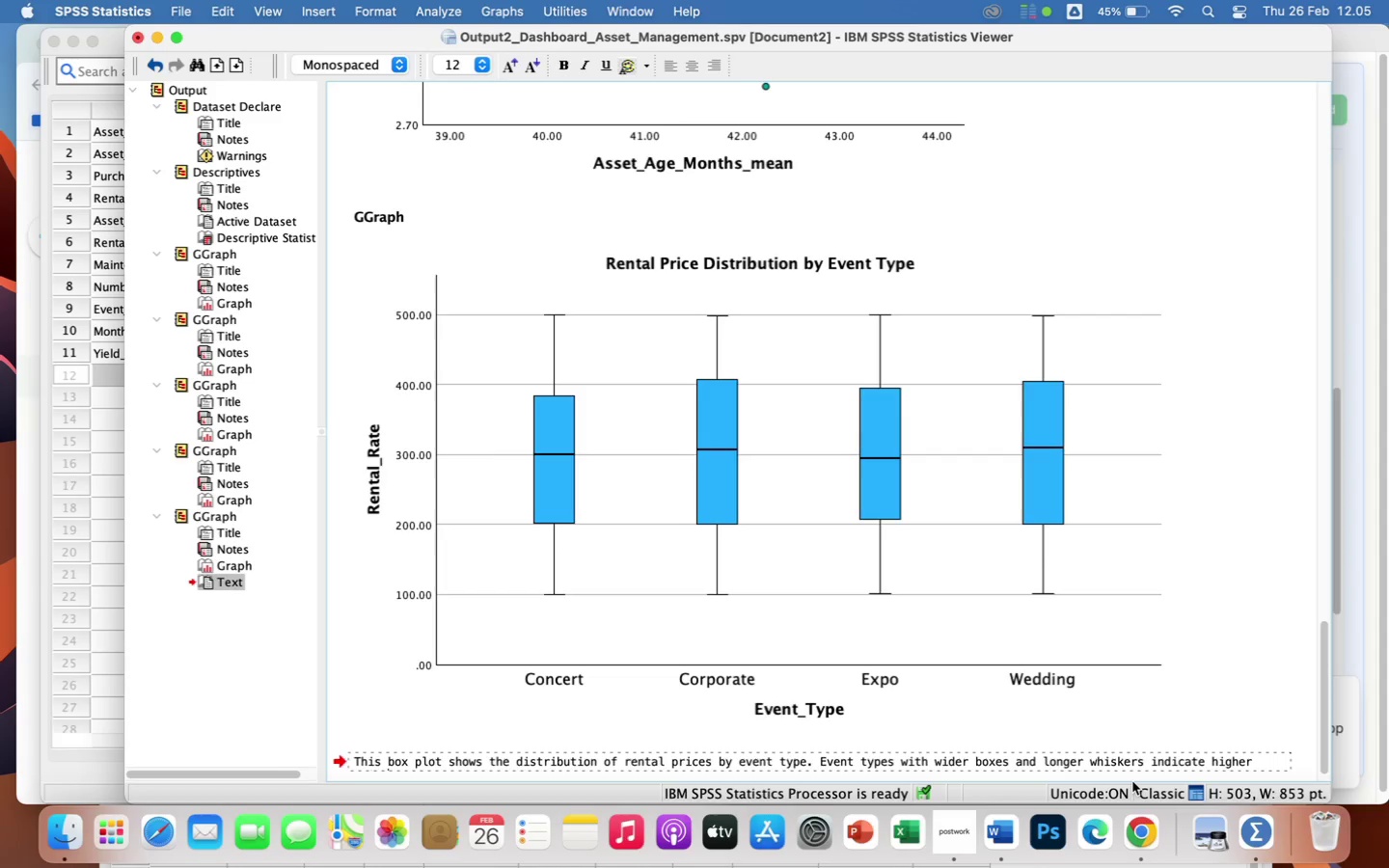 
wait(16.77)
 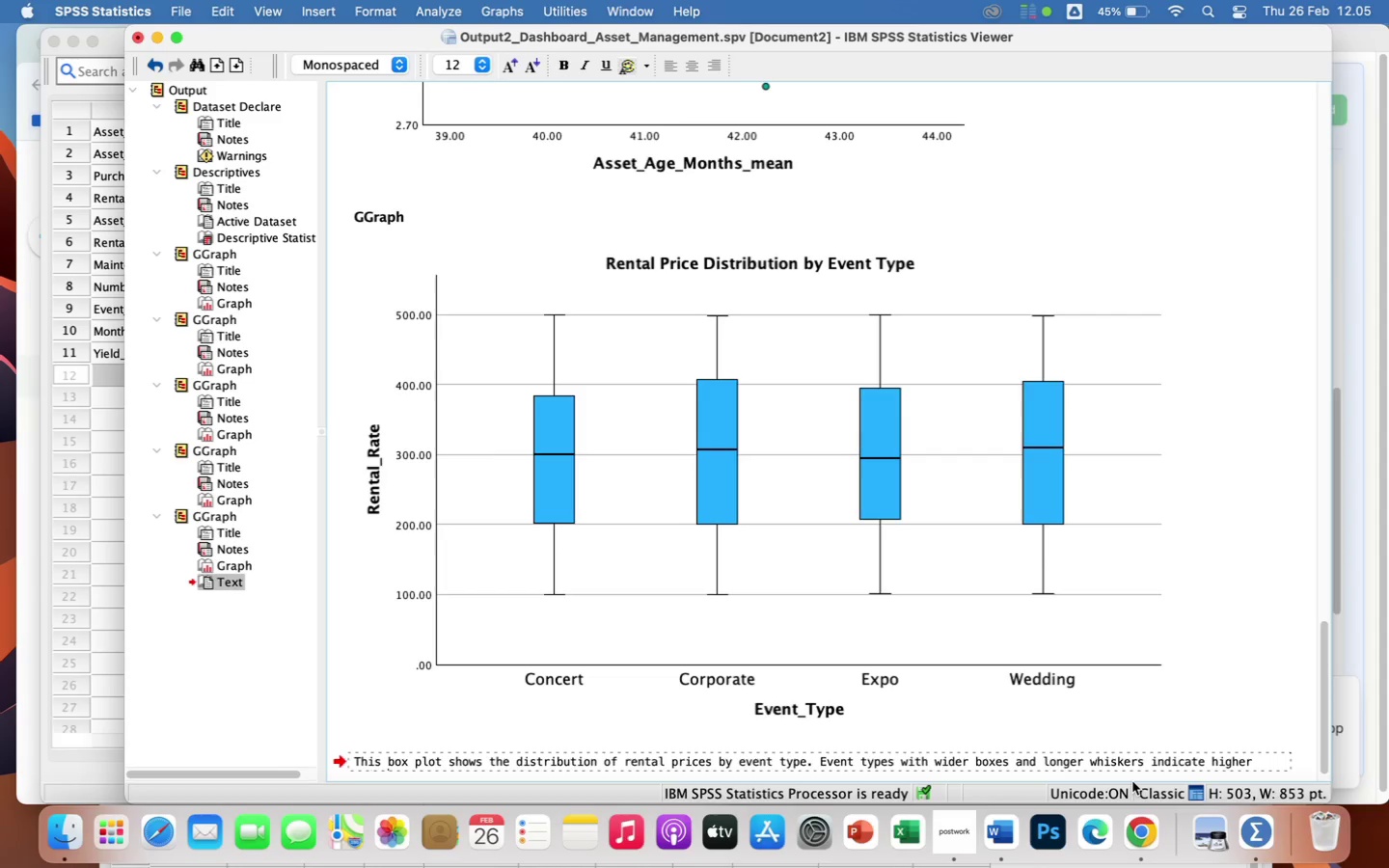 
type(price)
key(Backspace)
key(Backspace)
key(Backspace)
key(Backspace)
key(Backspace)
type( variability, )
 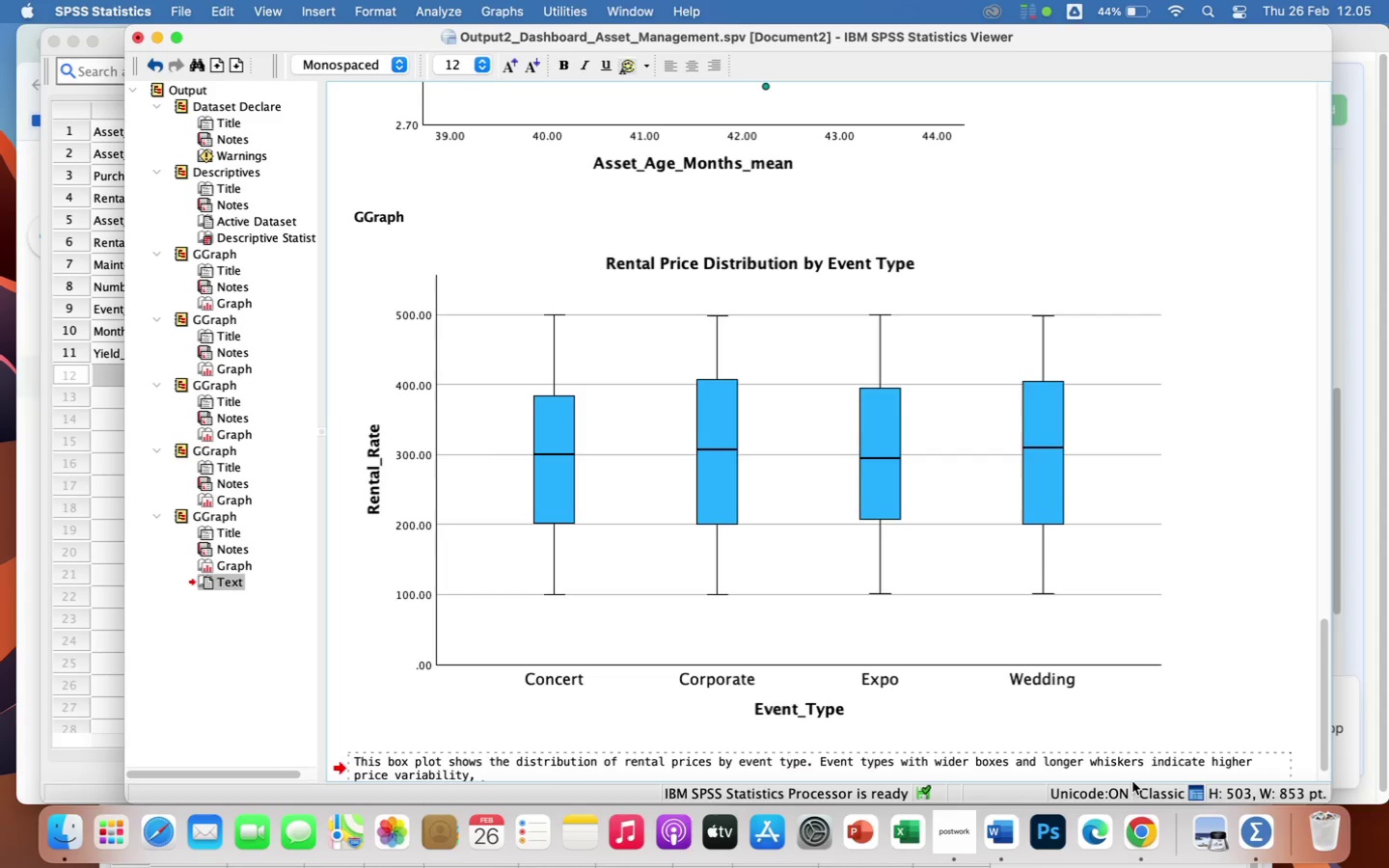 
type(which may reflect premium customization )
 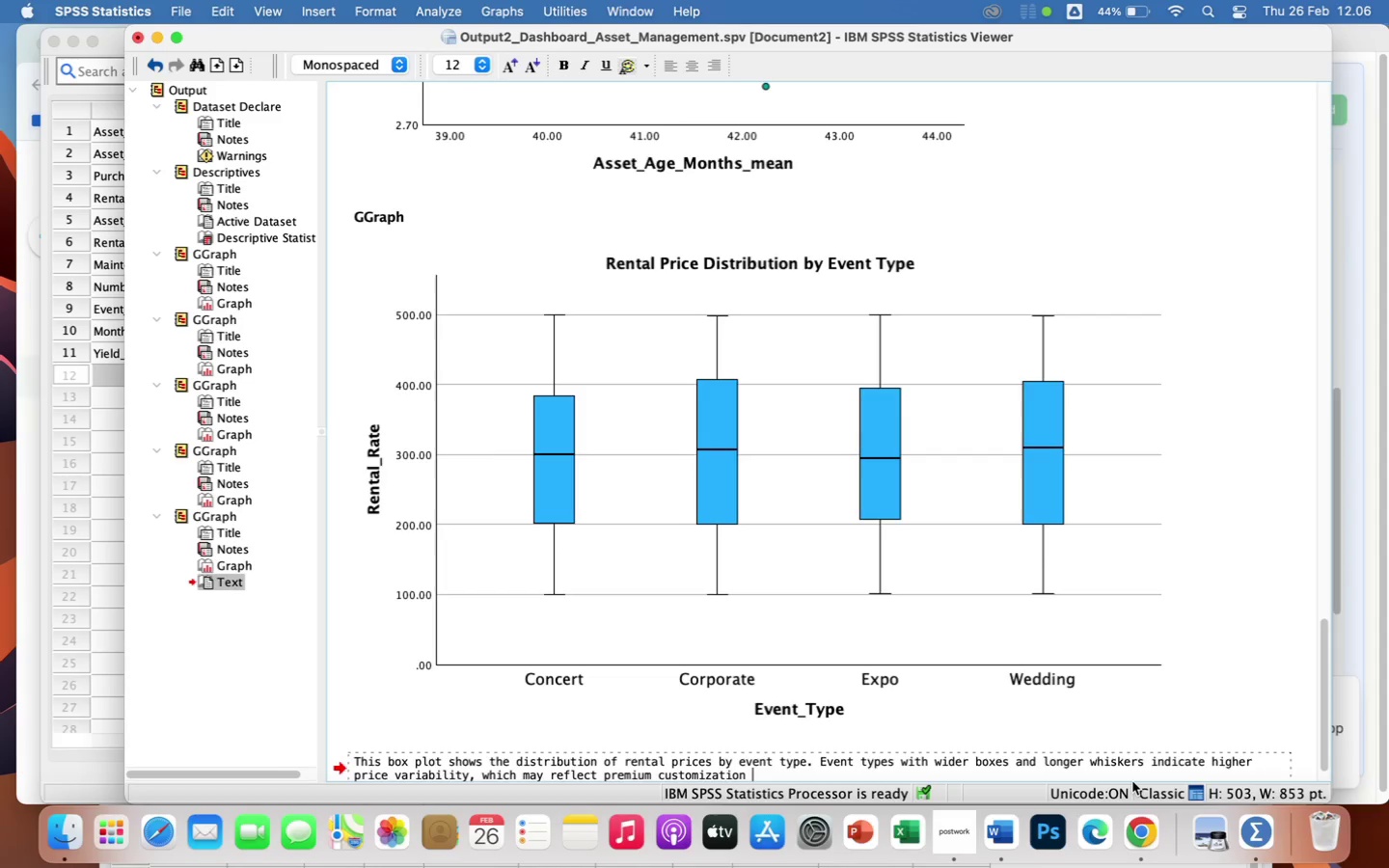 
type(or demand)
 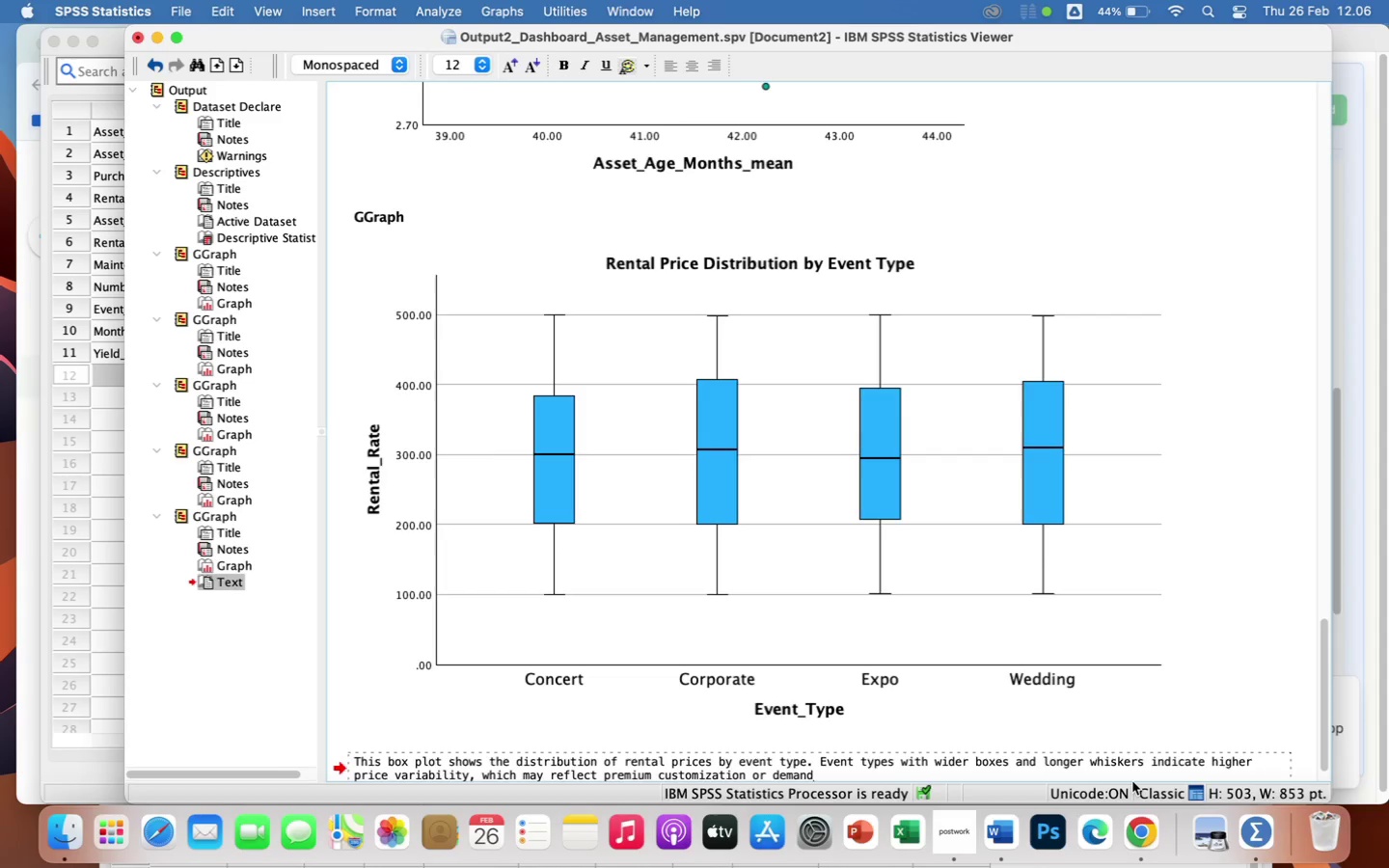 
type( volati)
 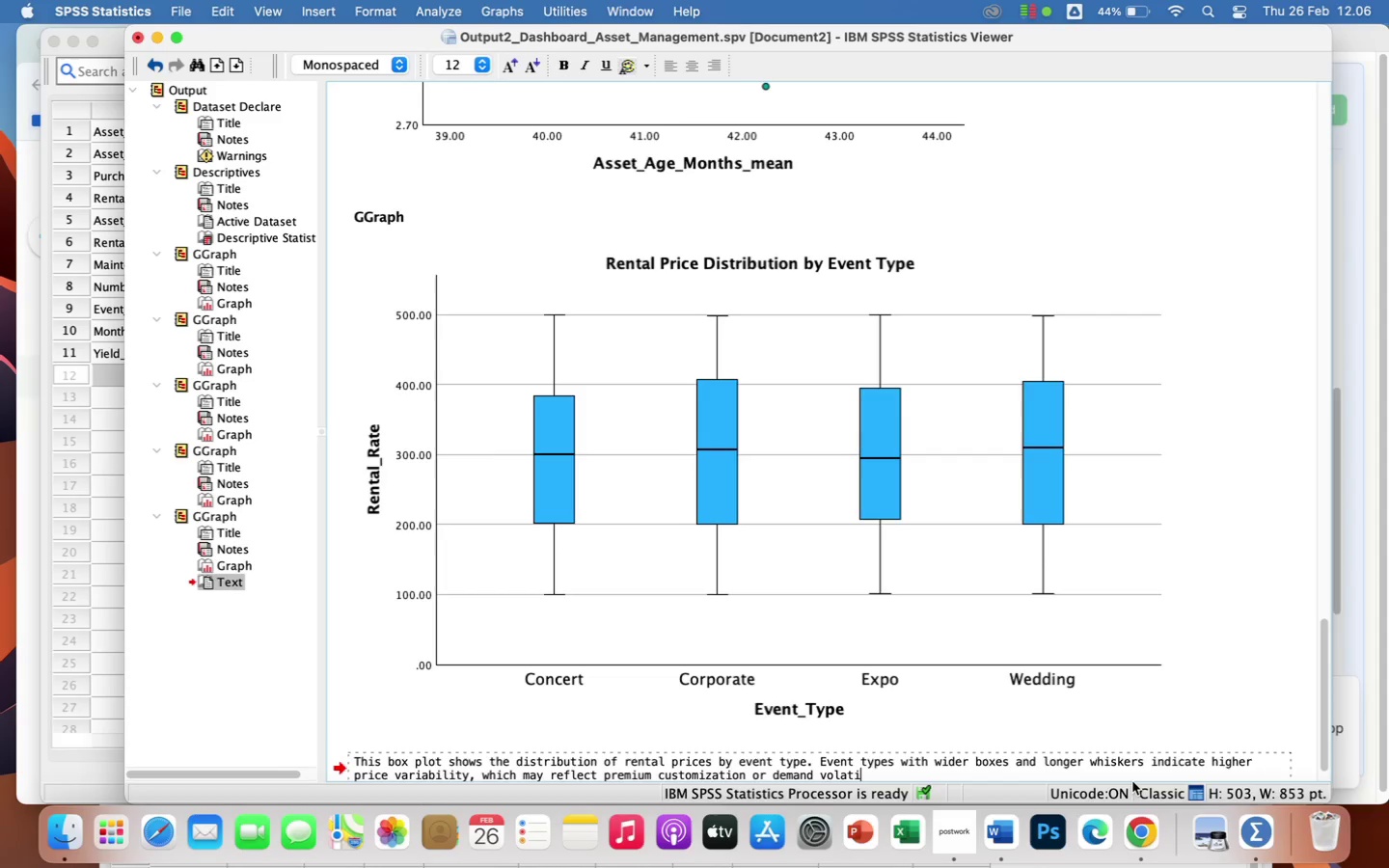 
type(lity)
 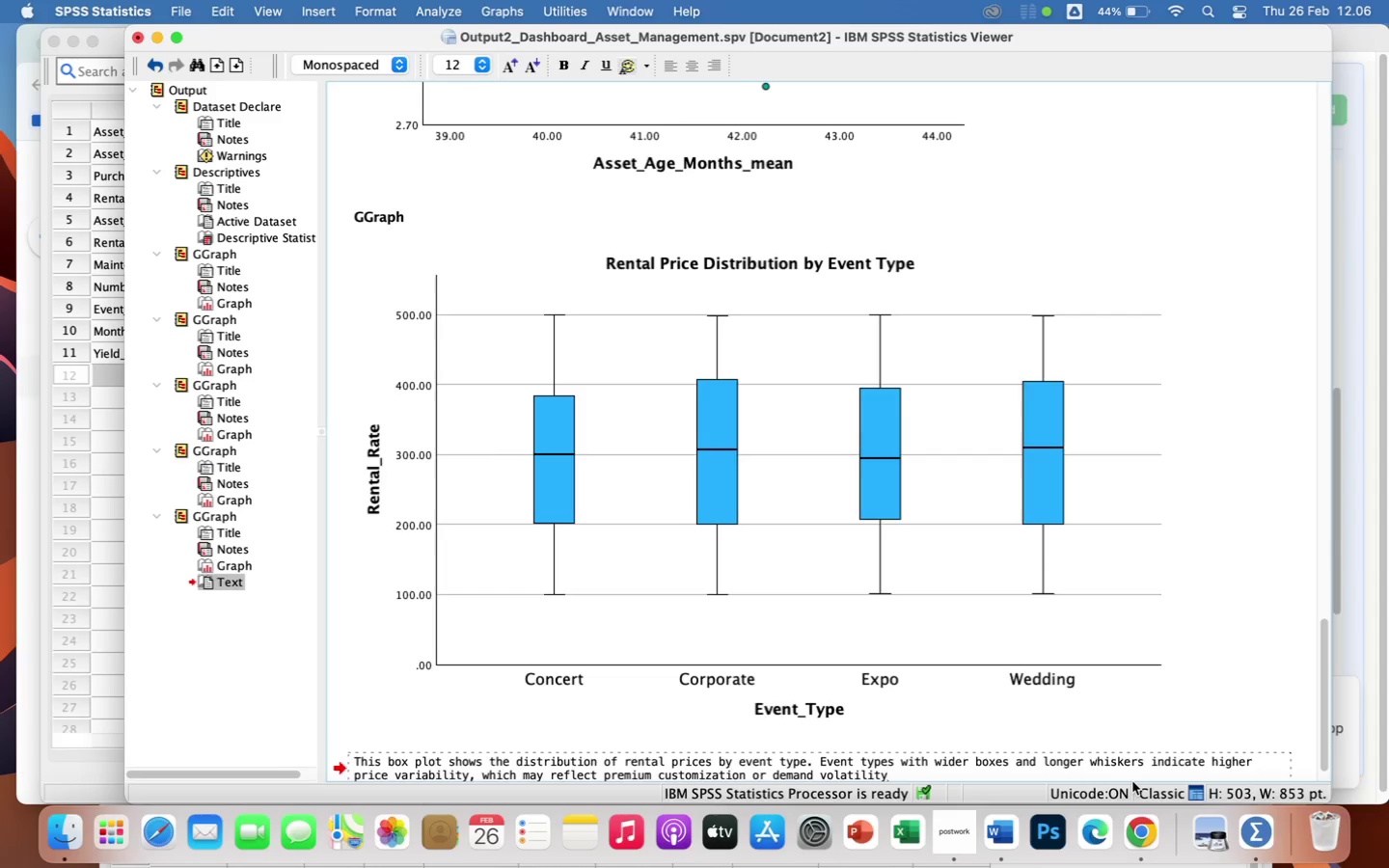 
wait(8.5)
 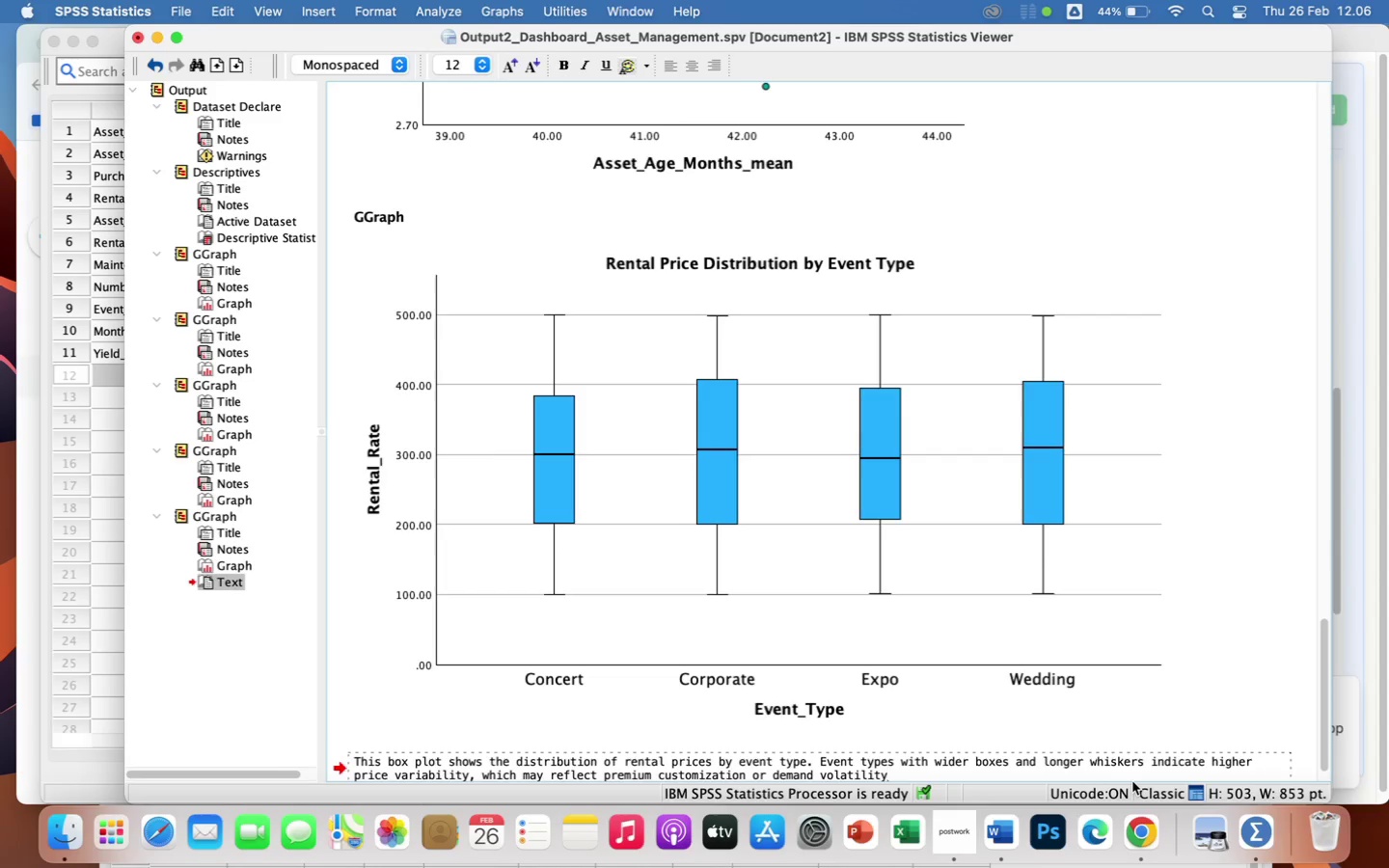 
key(Period)
 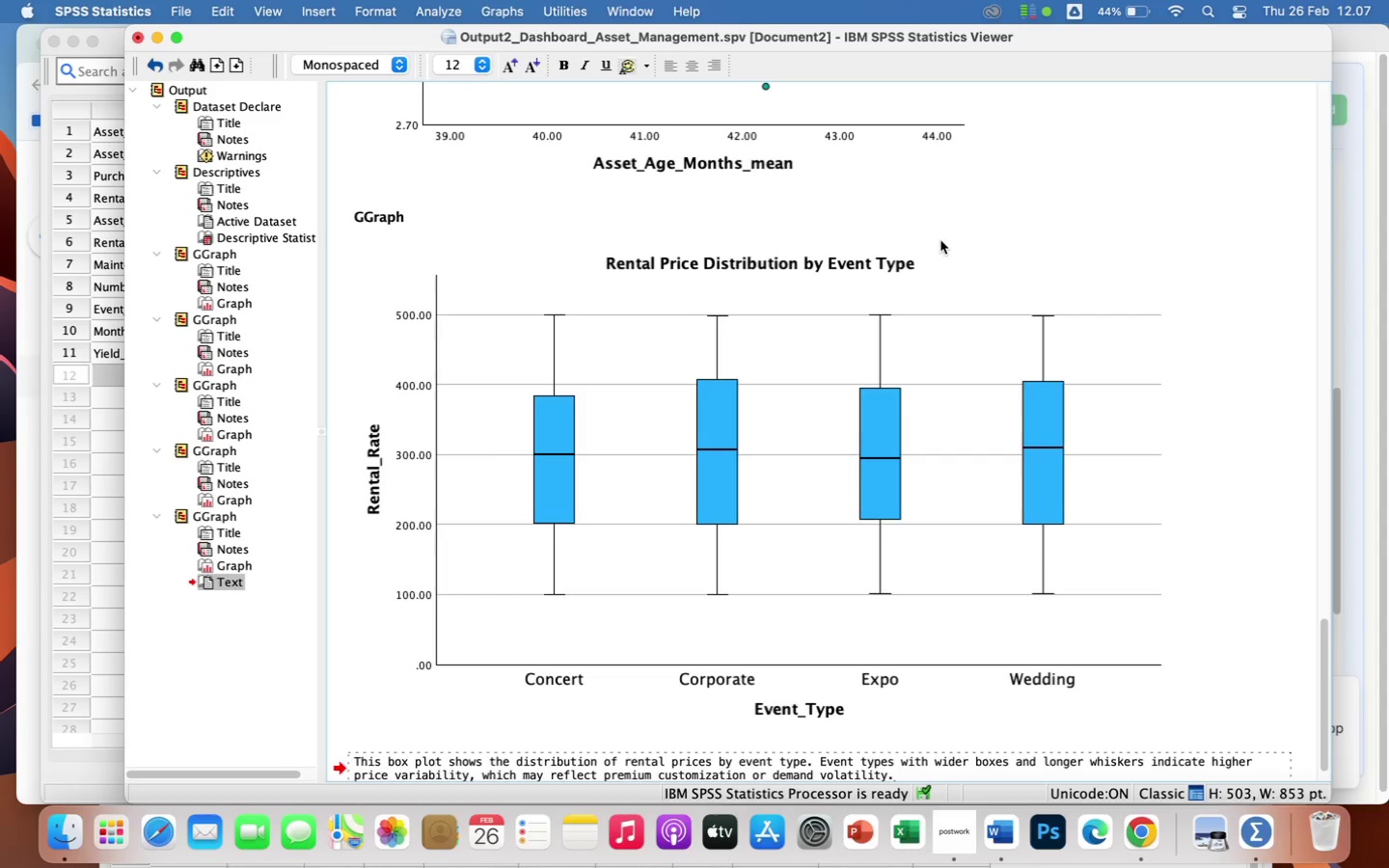 
wait(24.74)
 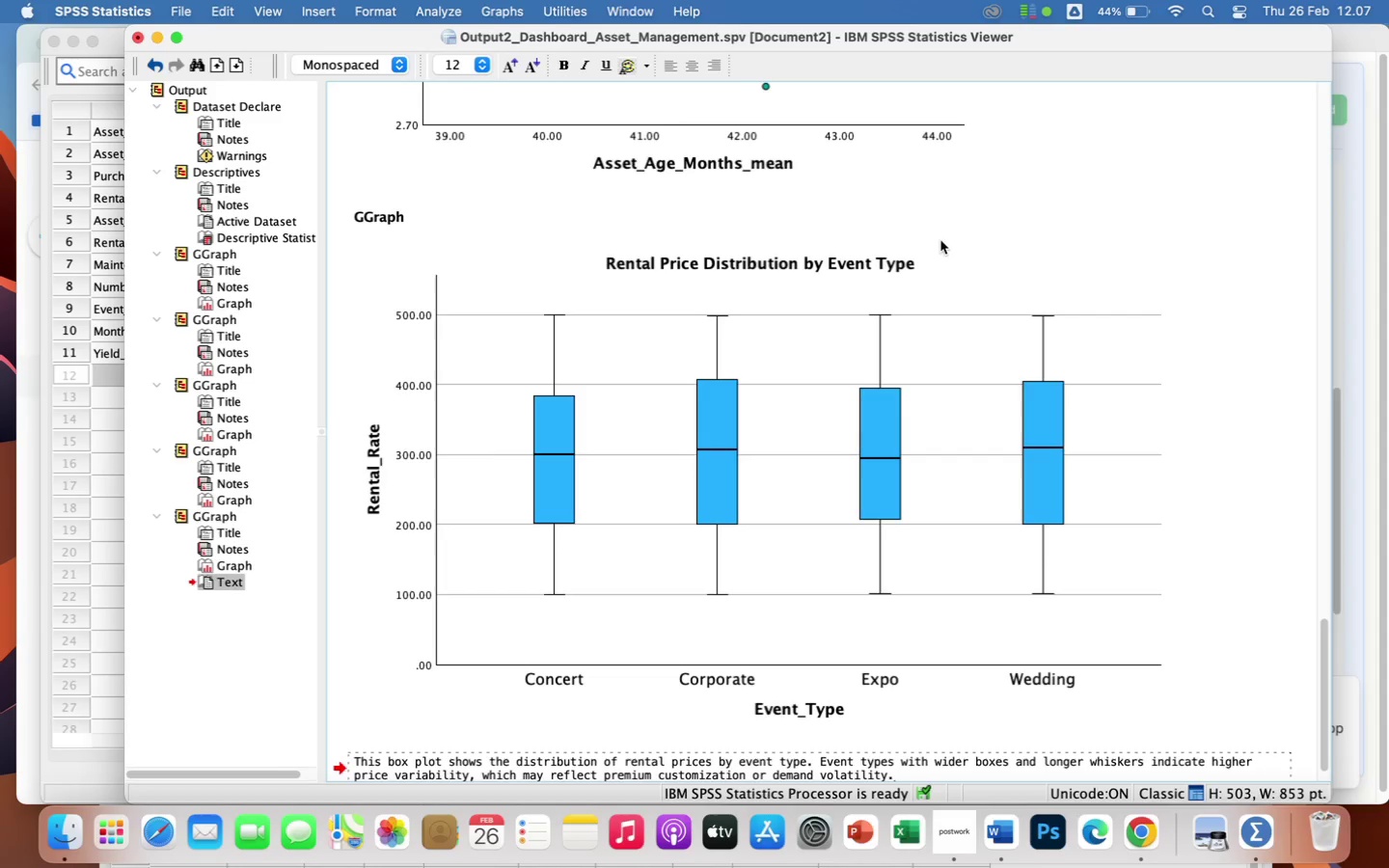 
scroll: coordinate [967, 644], scroll_direction: down, amount: 6.0
 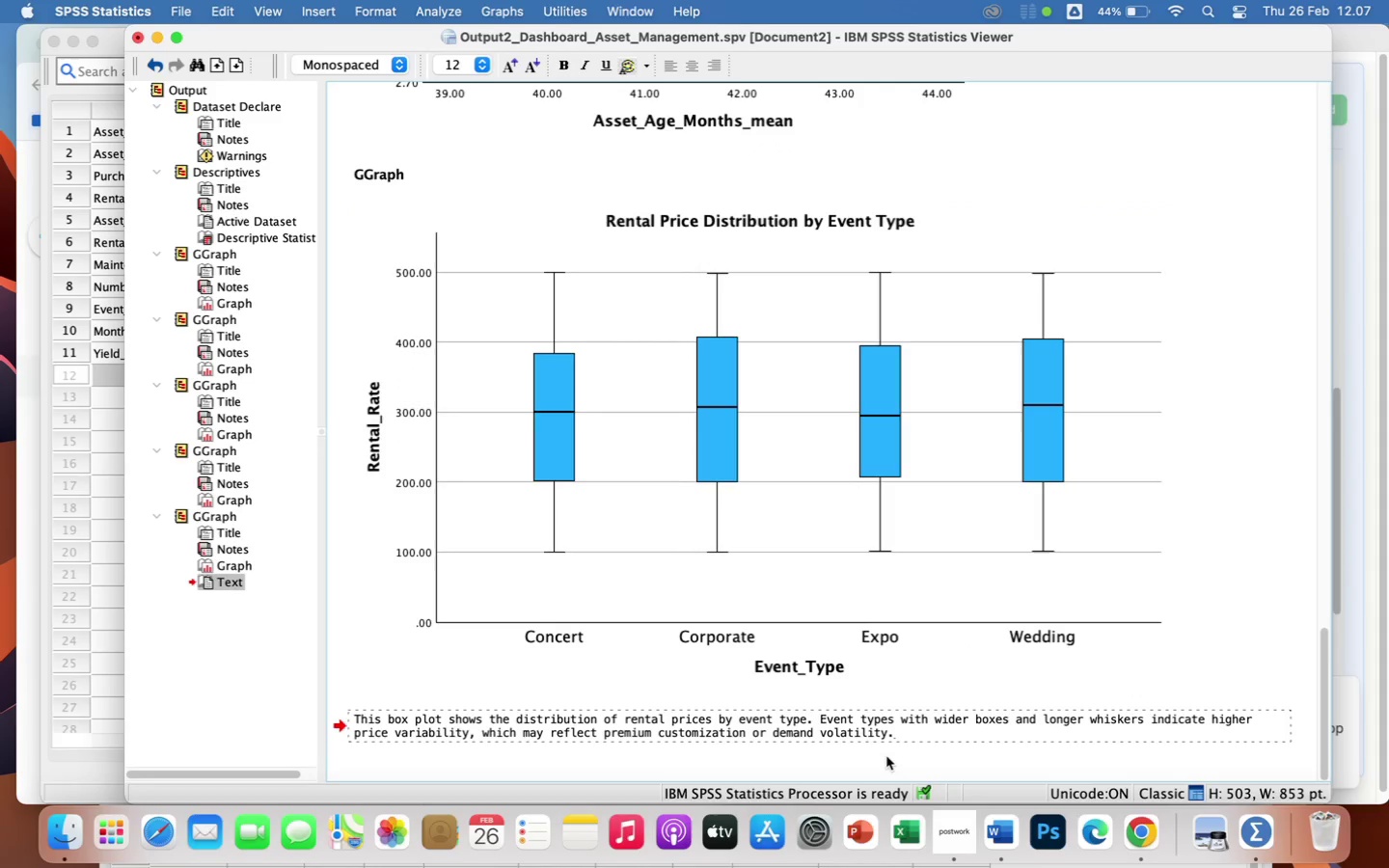 
left_click([886, 756])
 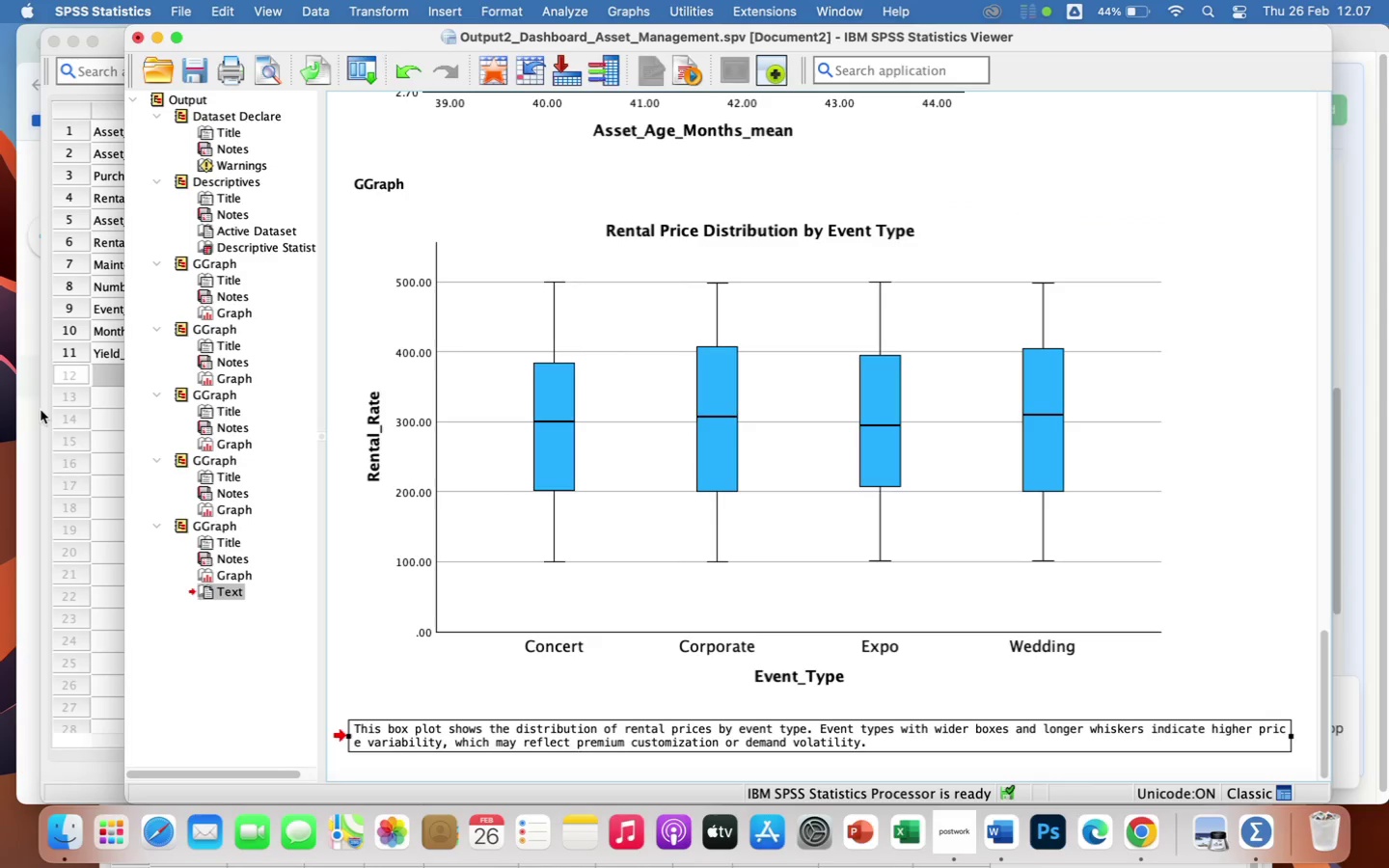 
left_click([41, 403])
 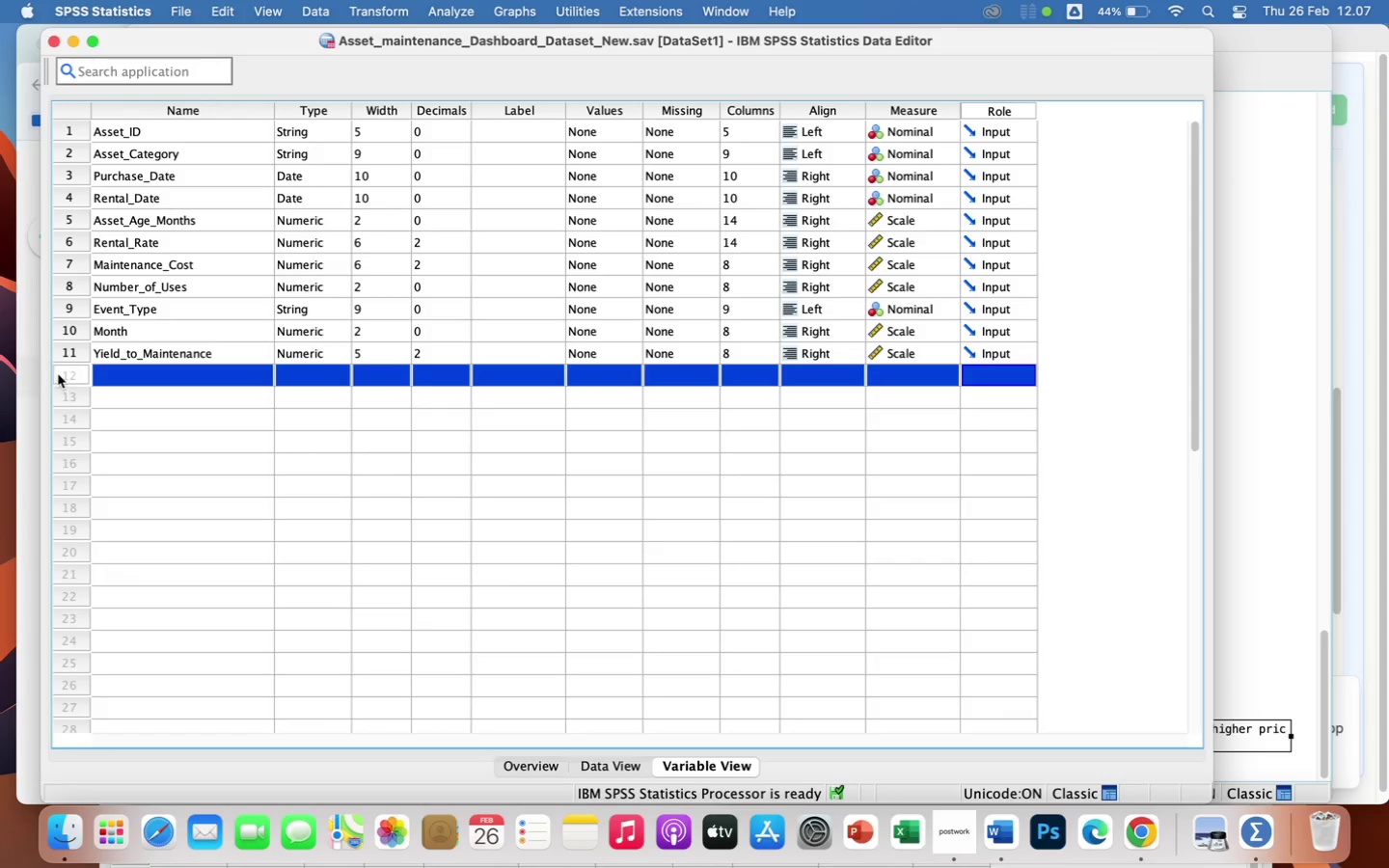 
wait(7.05)
 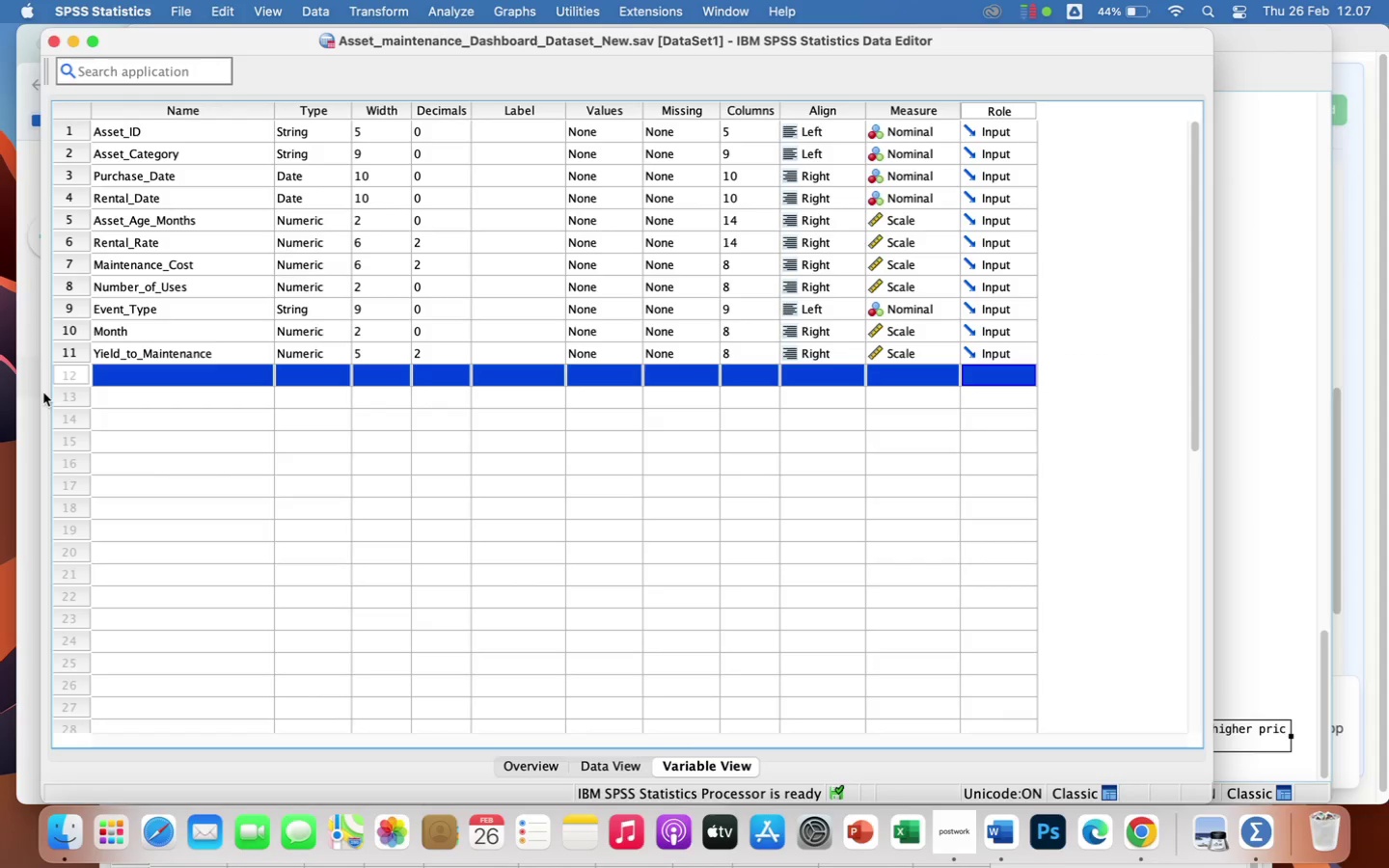 
left_click([439, 14])
 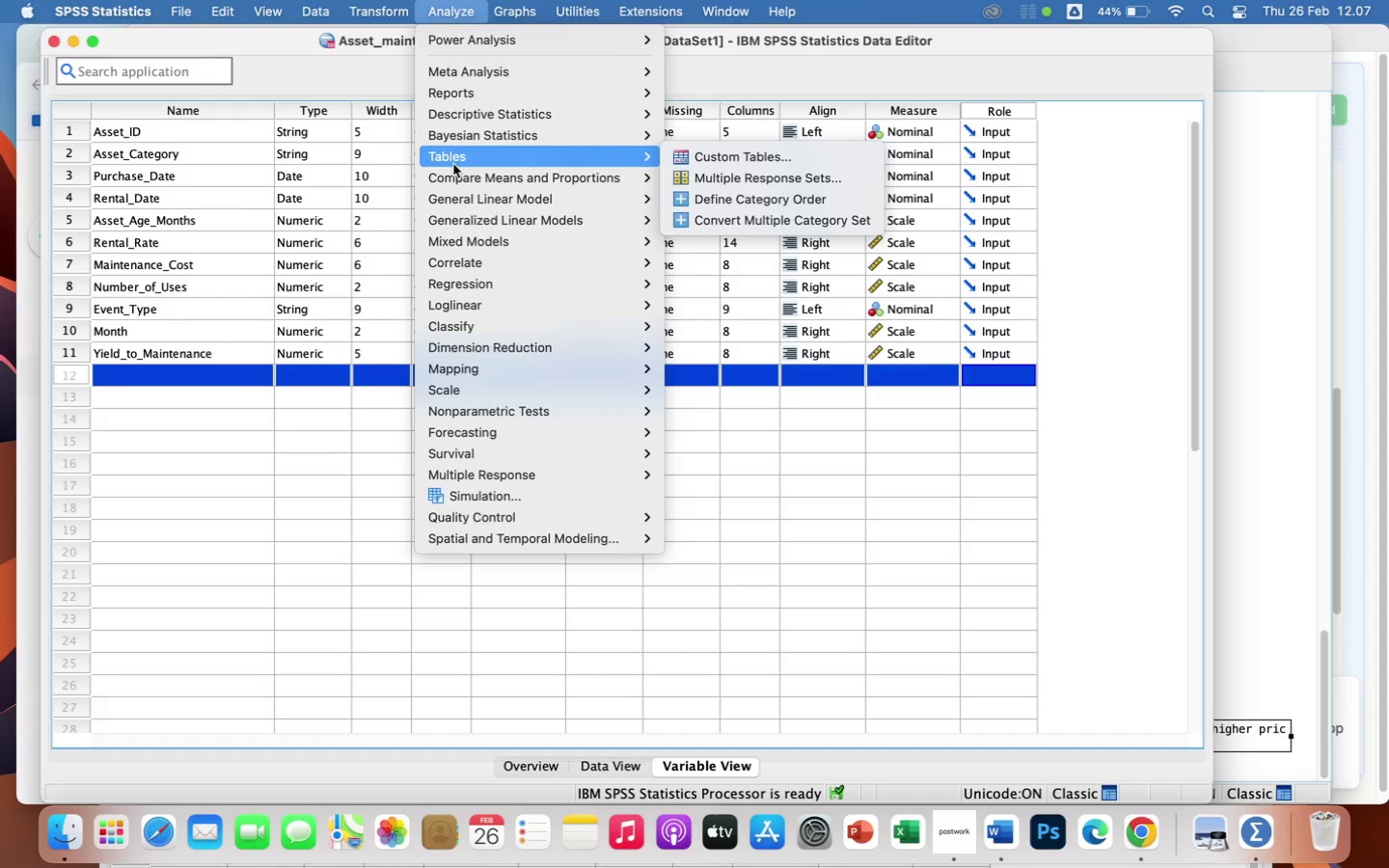 
wait(5.59)
 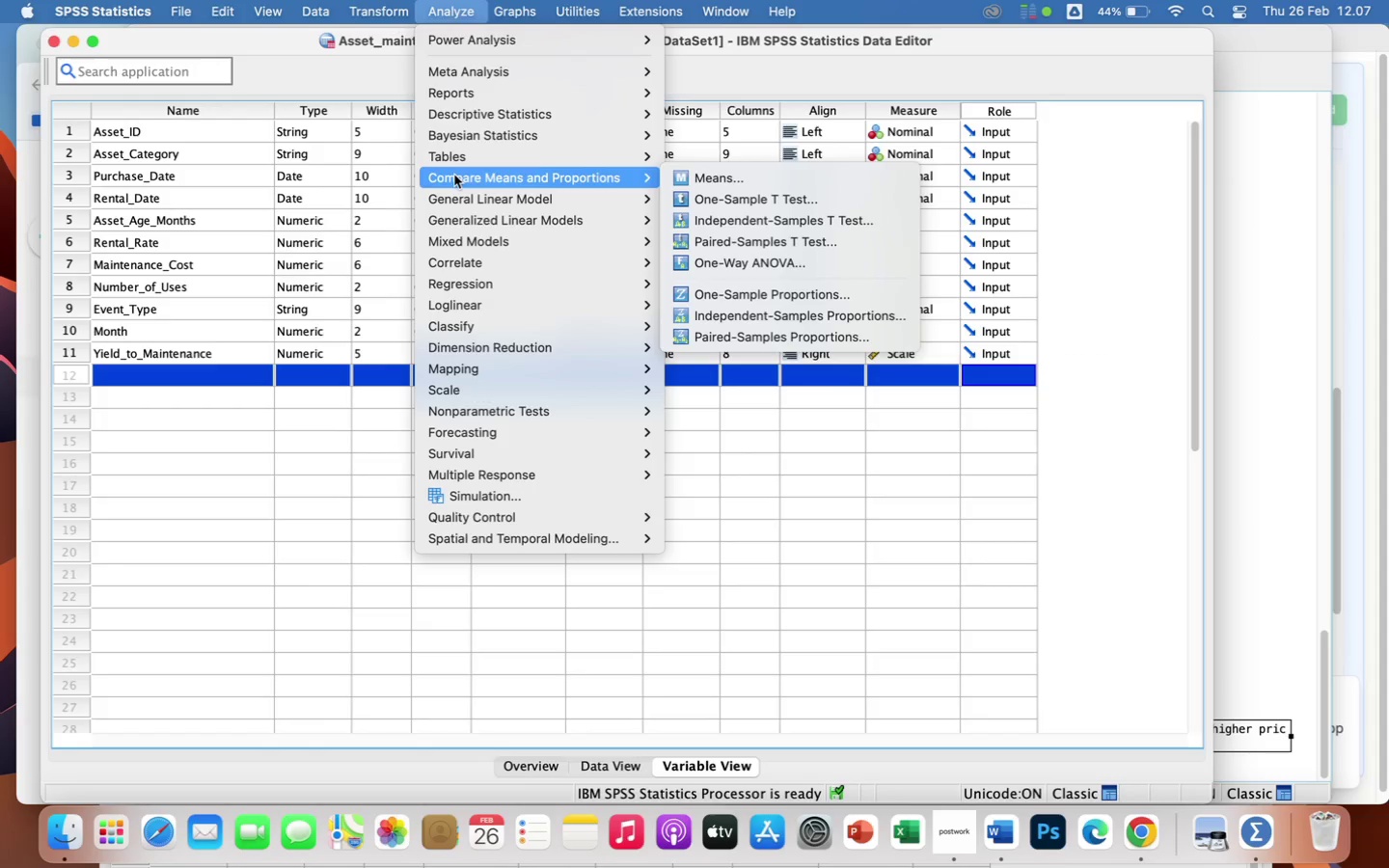 
left_click([694, 159])
 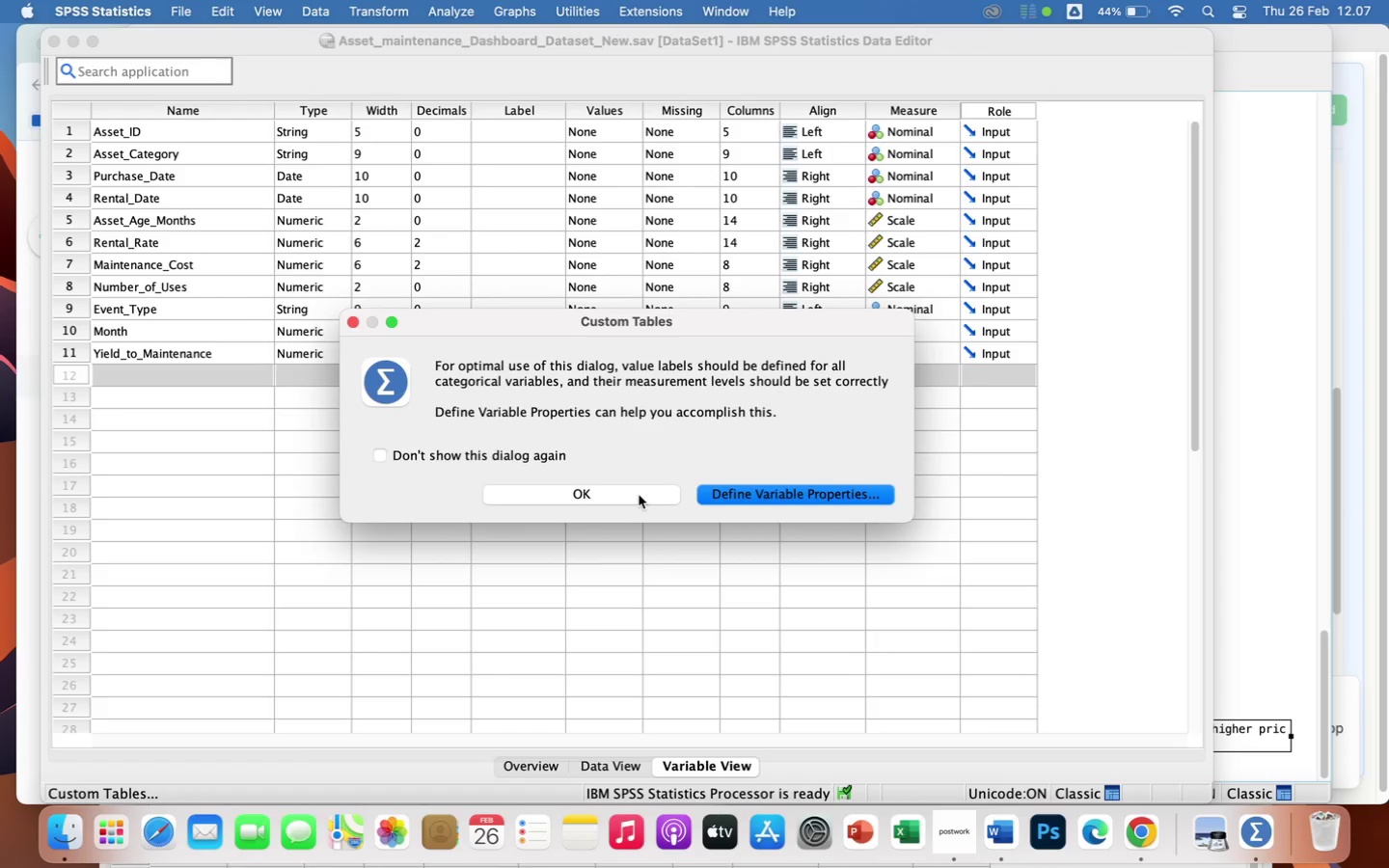 
wait(13.79)
 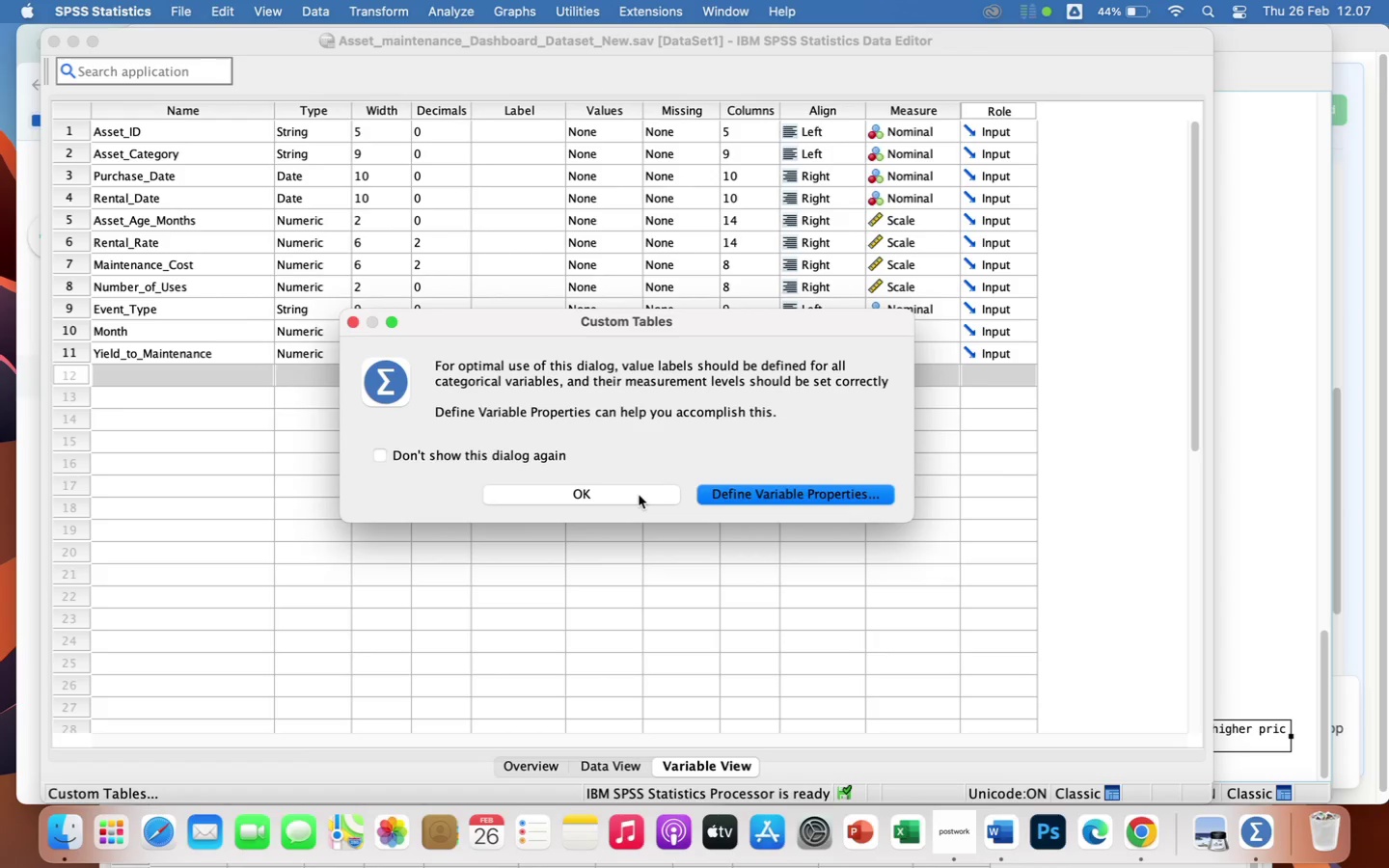 
left_click([639, 495])
 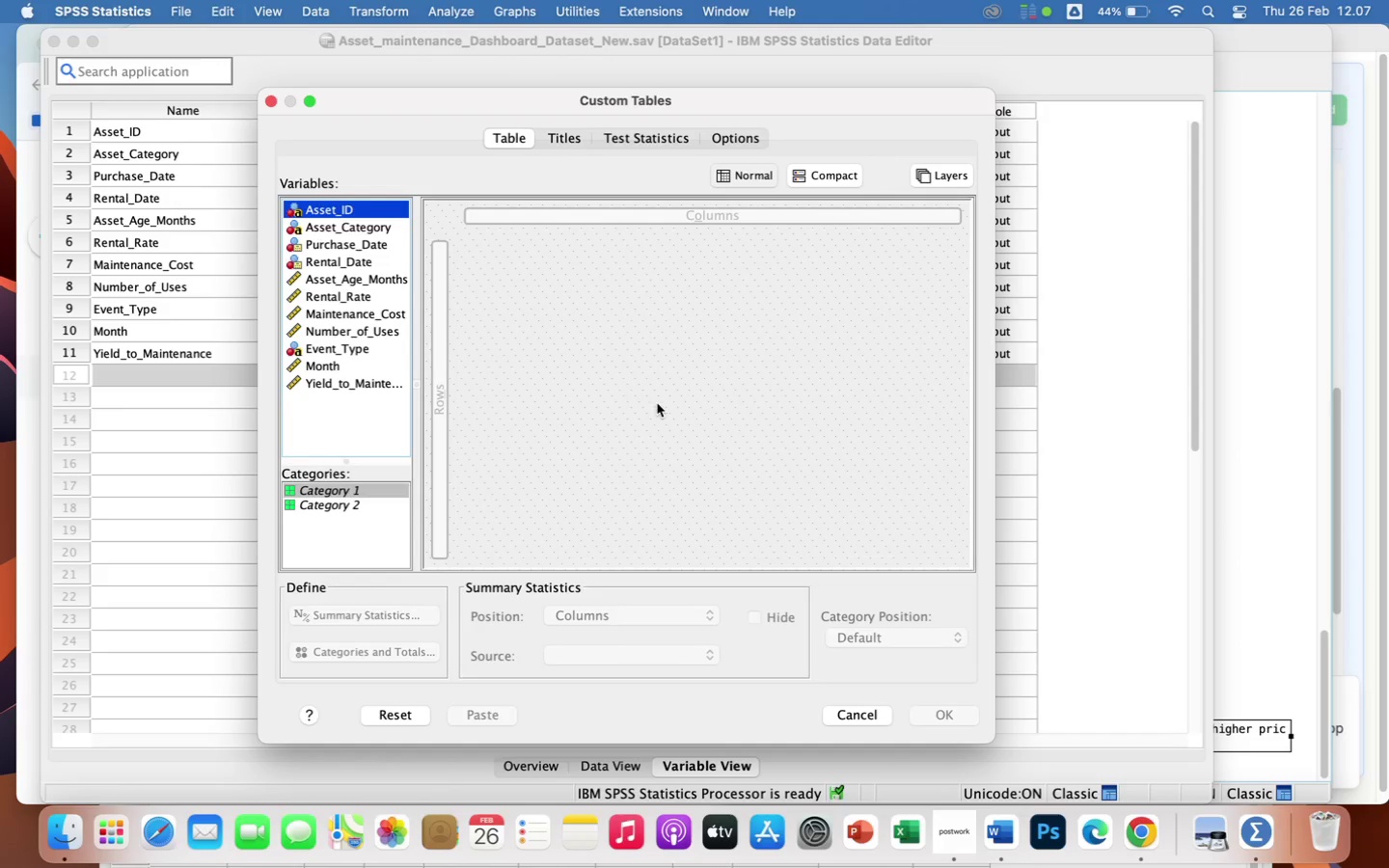 
wait(10.19)
 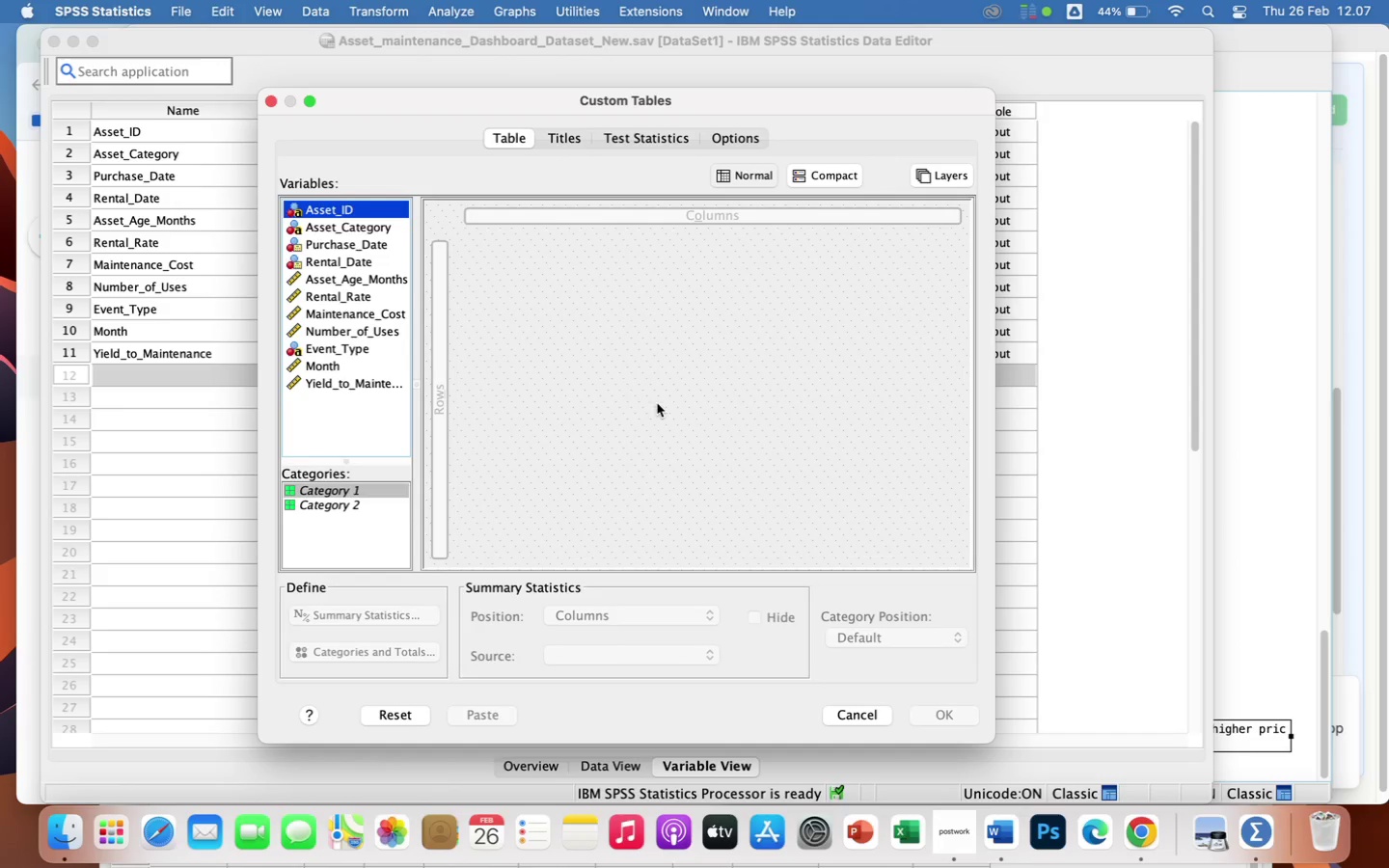 
left_click([336, 367])
 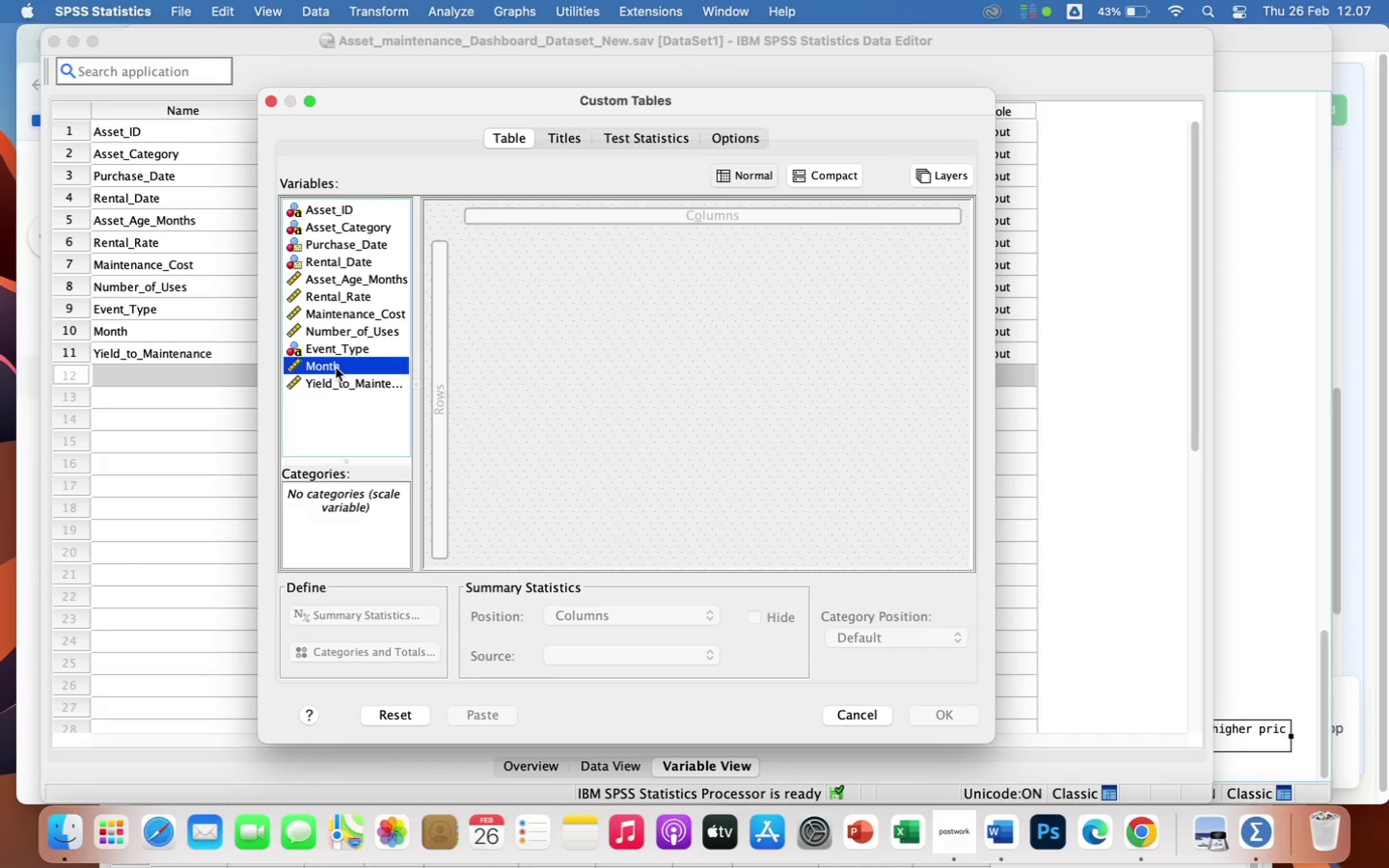 
wait(6.66)
 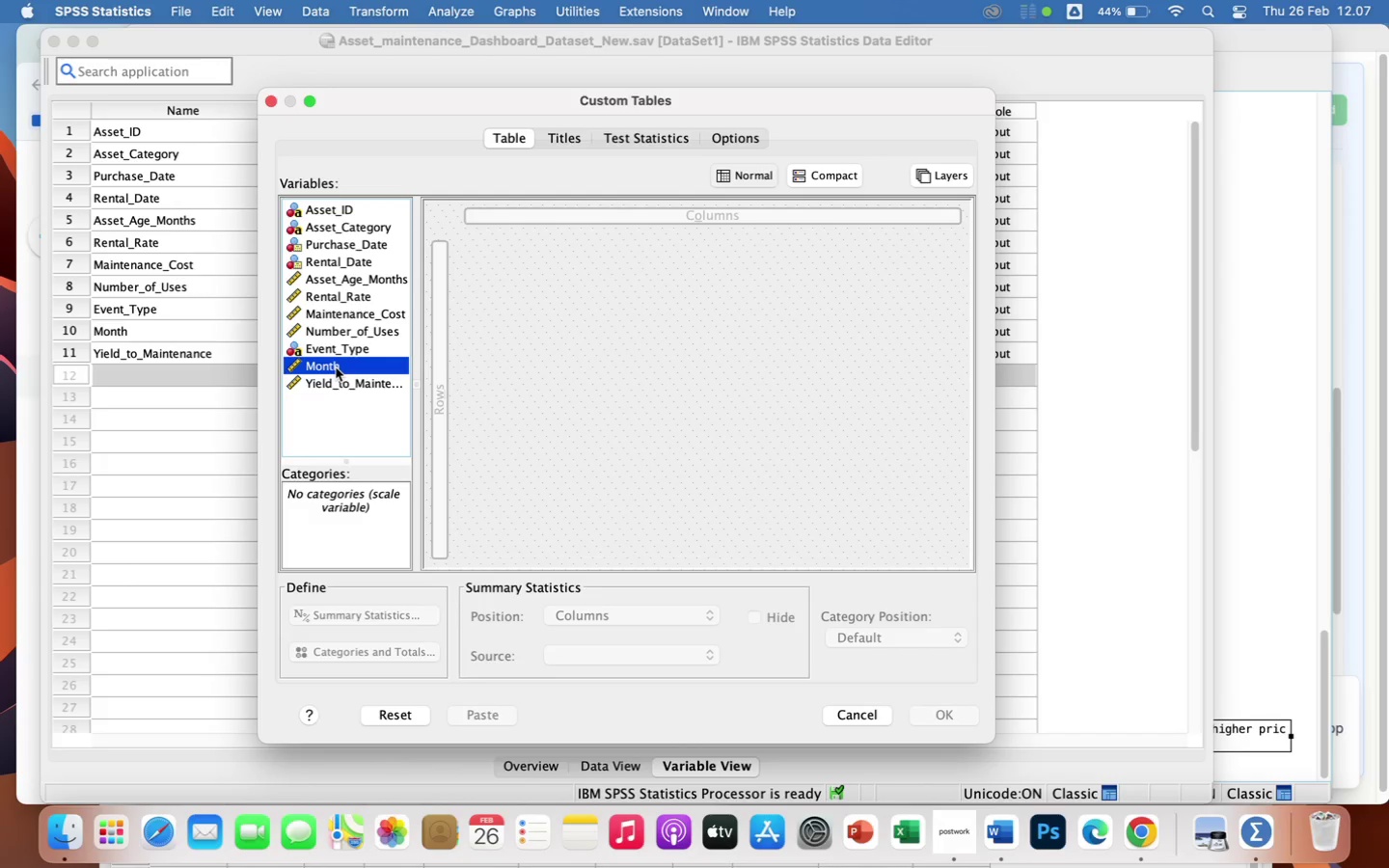 
left_click_drag(start_coordinate=[336, 367], to_coordinate=[435, 296])
 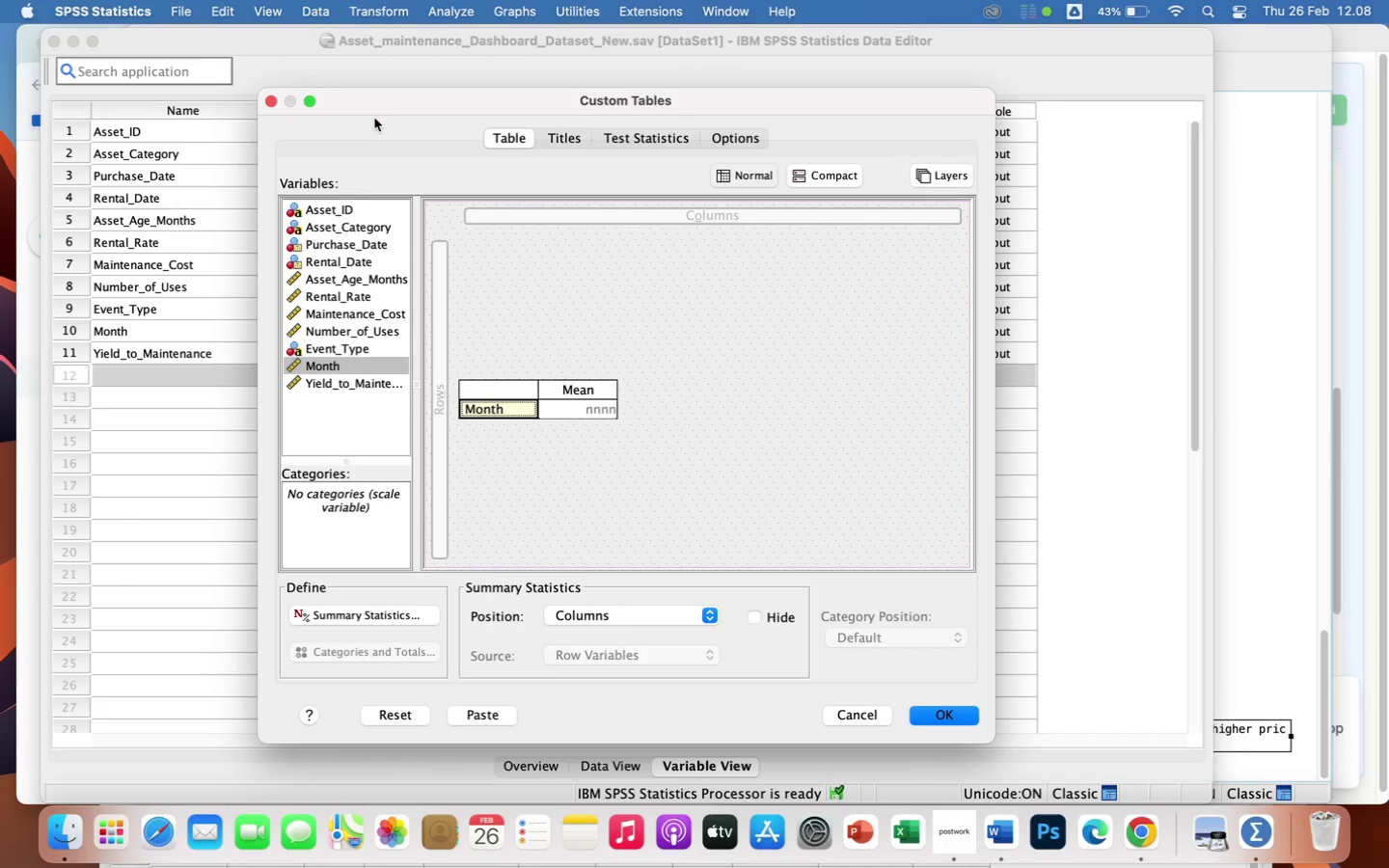 
wait(5.83)
 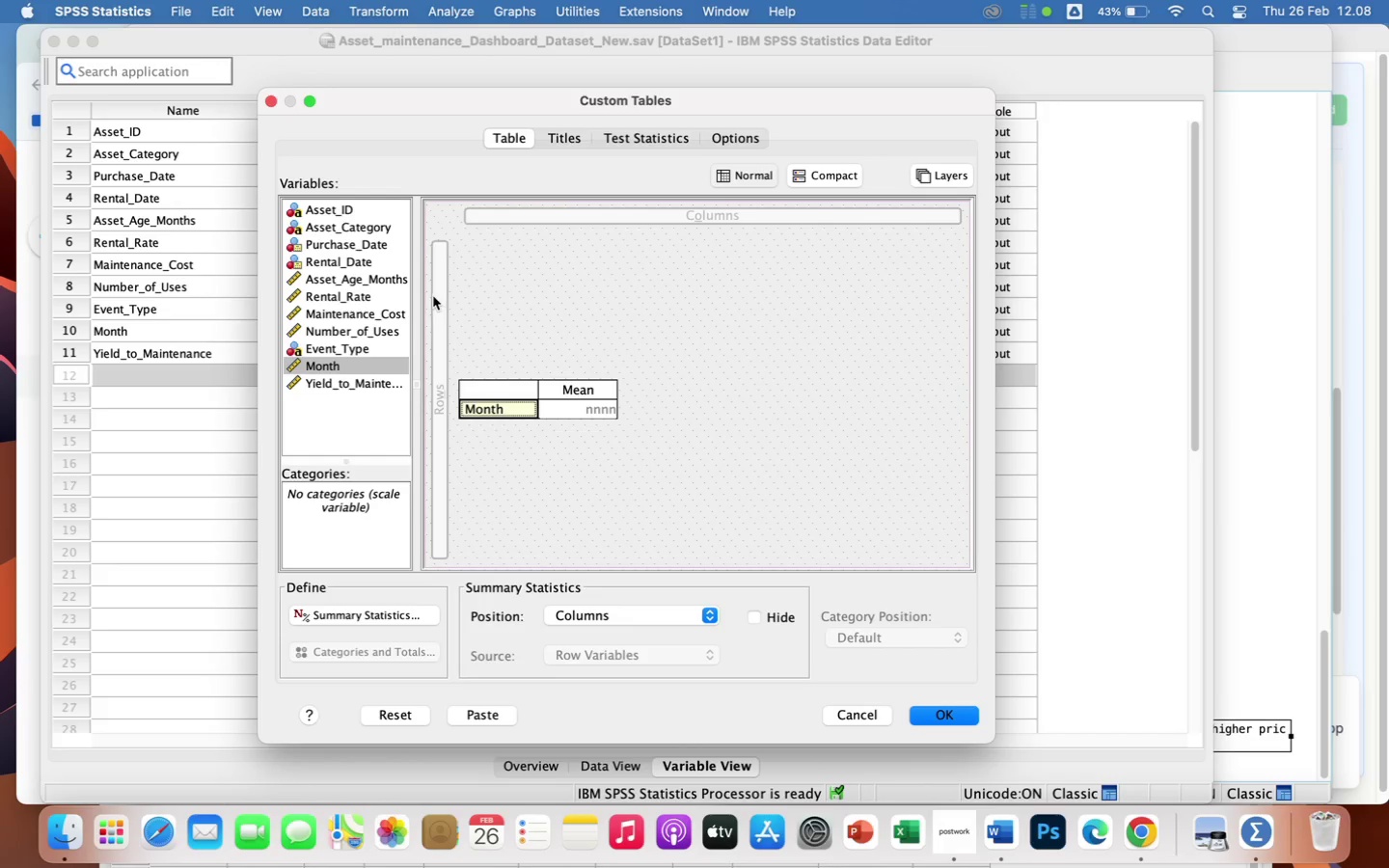 
left_click([343, 231])
 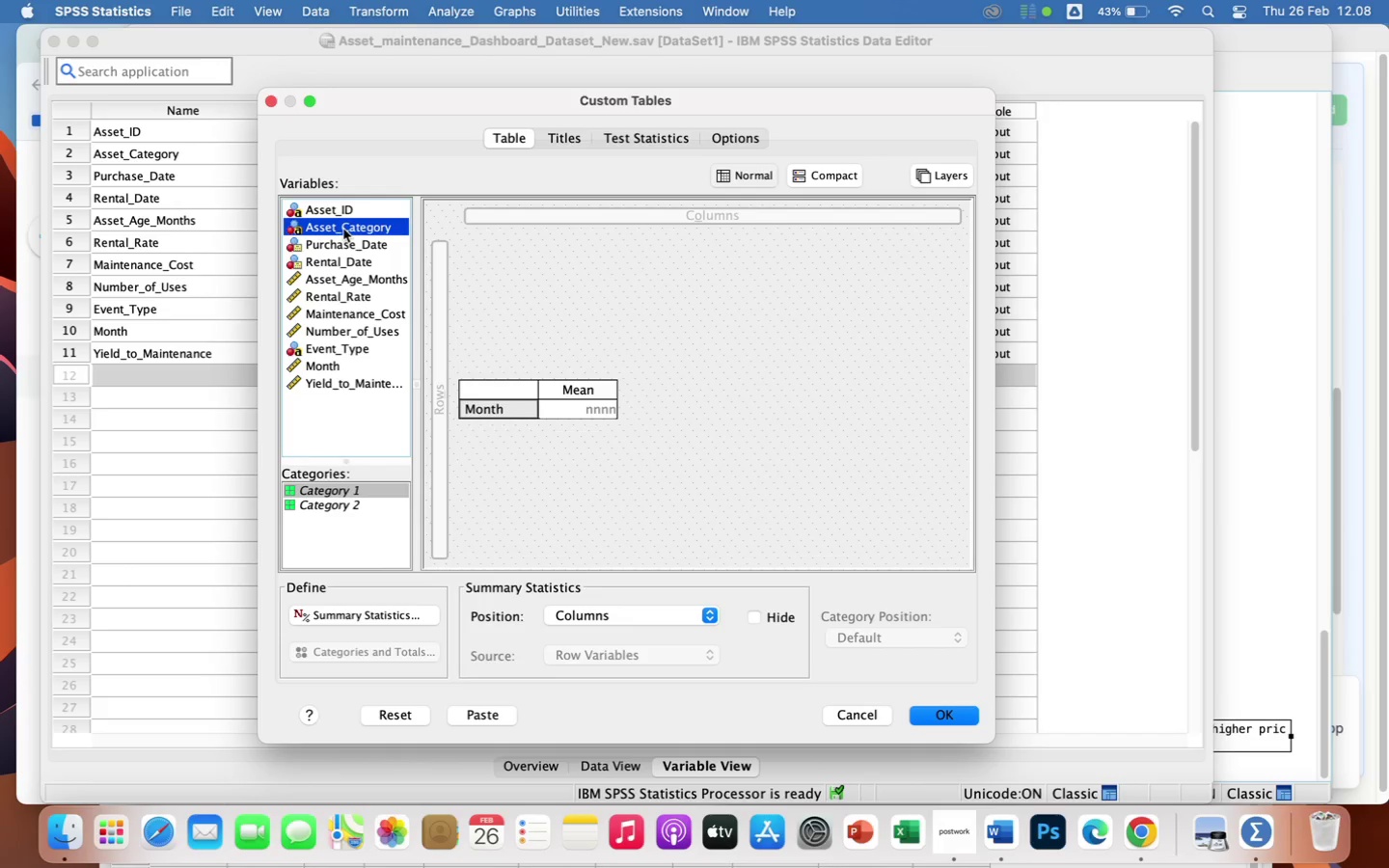 
left_click_drag(start_coordinate=[343, 228], to_coordinate=[501, 208])
 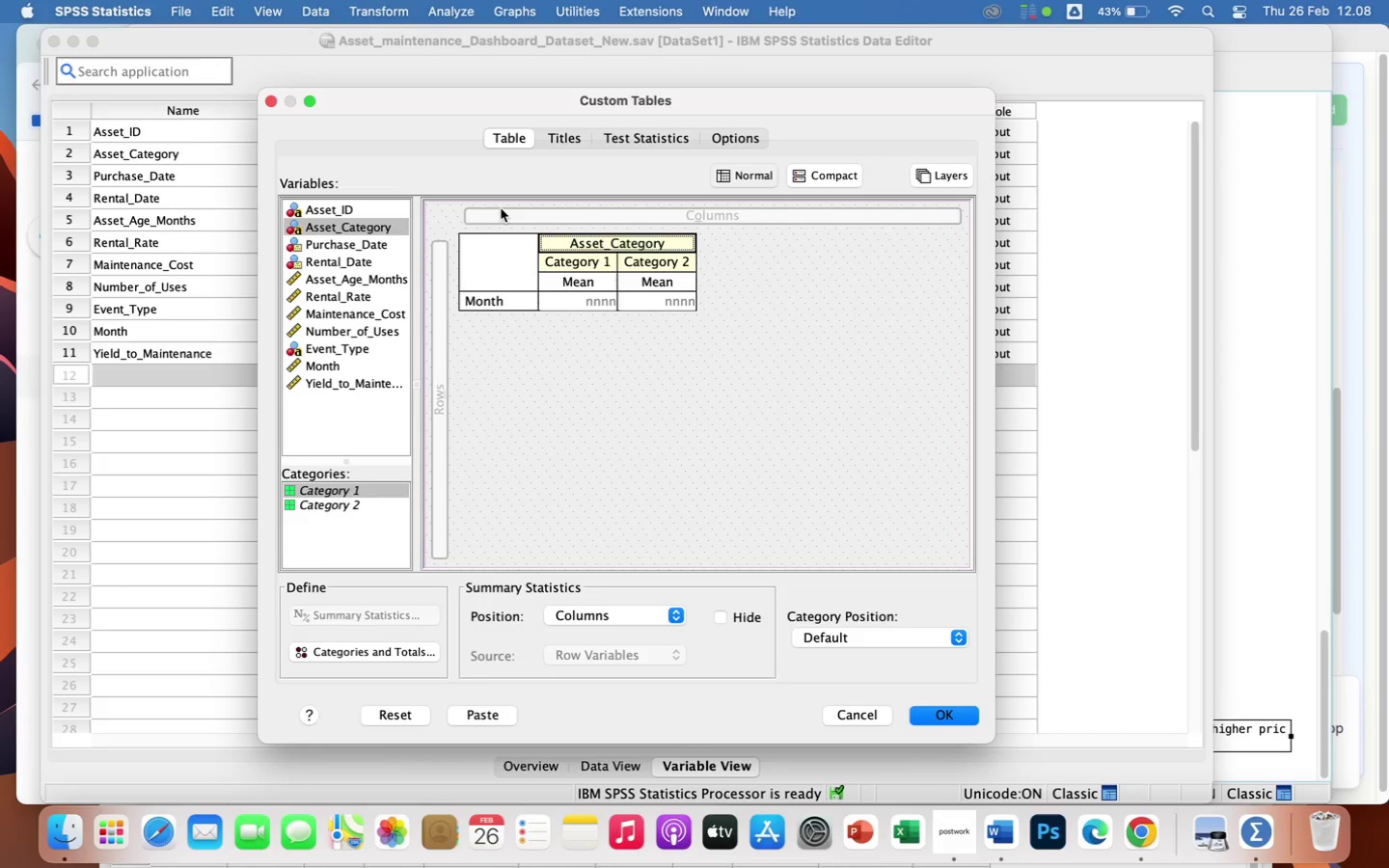 
wait(7.72)
 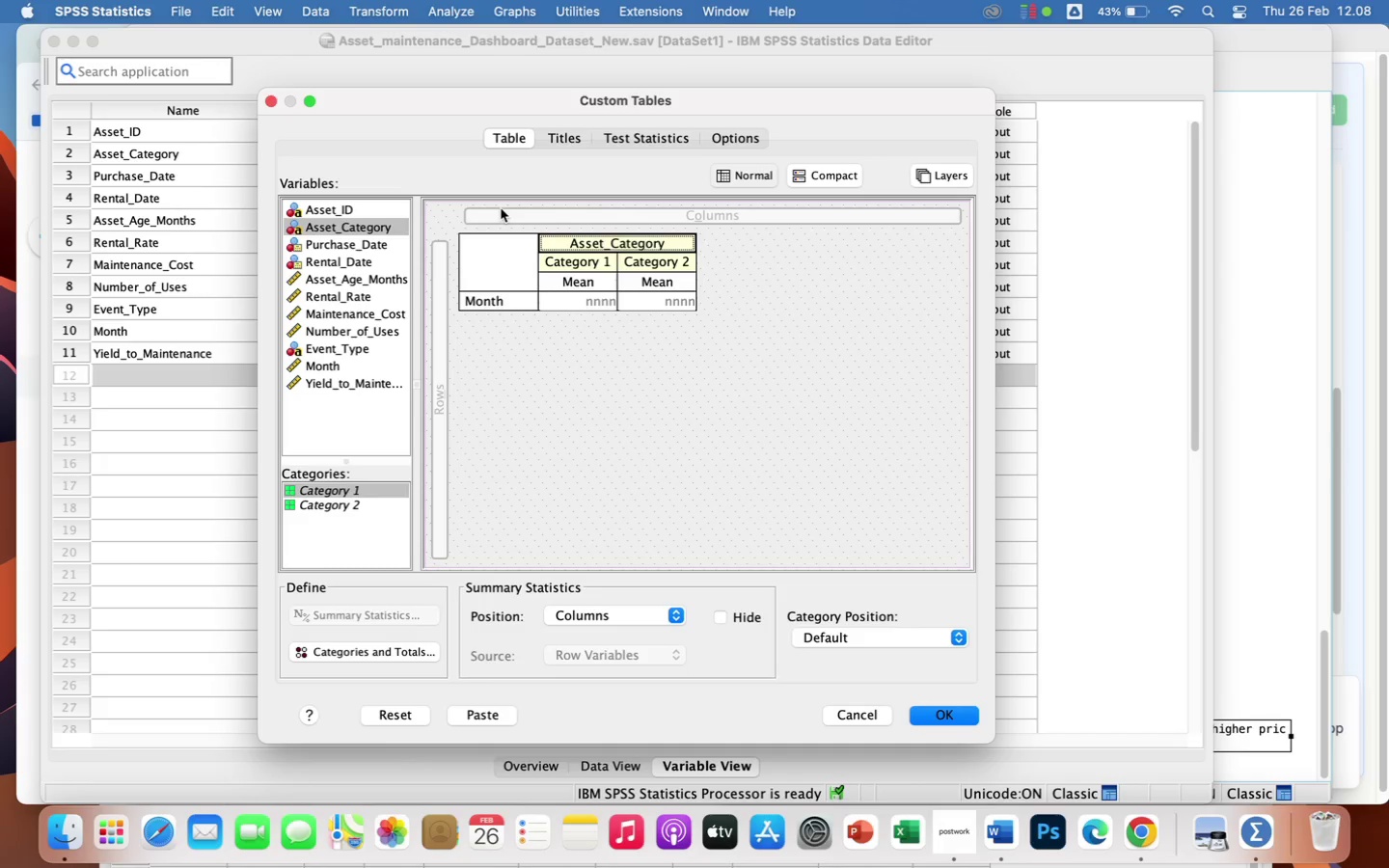 
left_click([381, 334])
 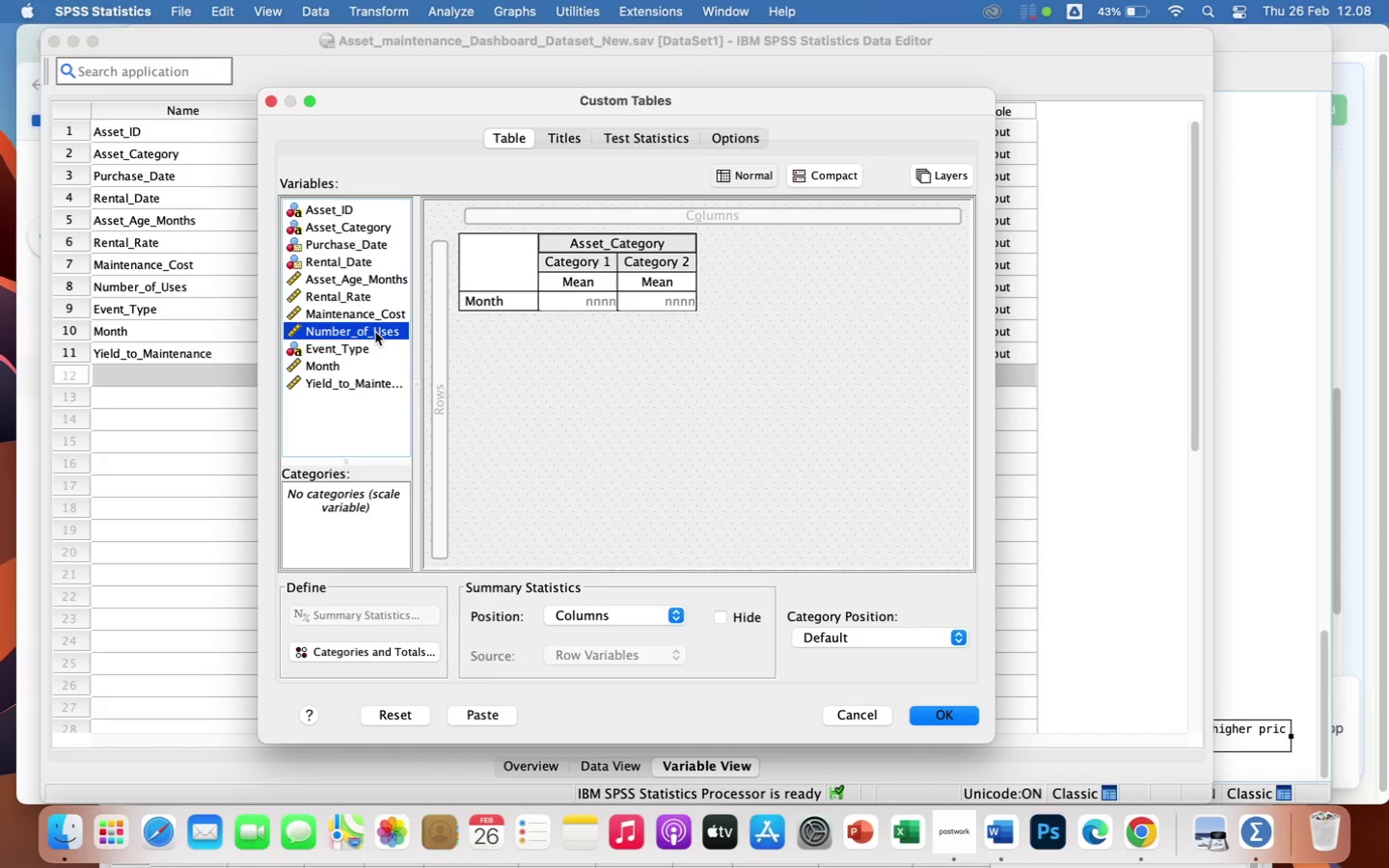 
wait(29.69)
 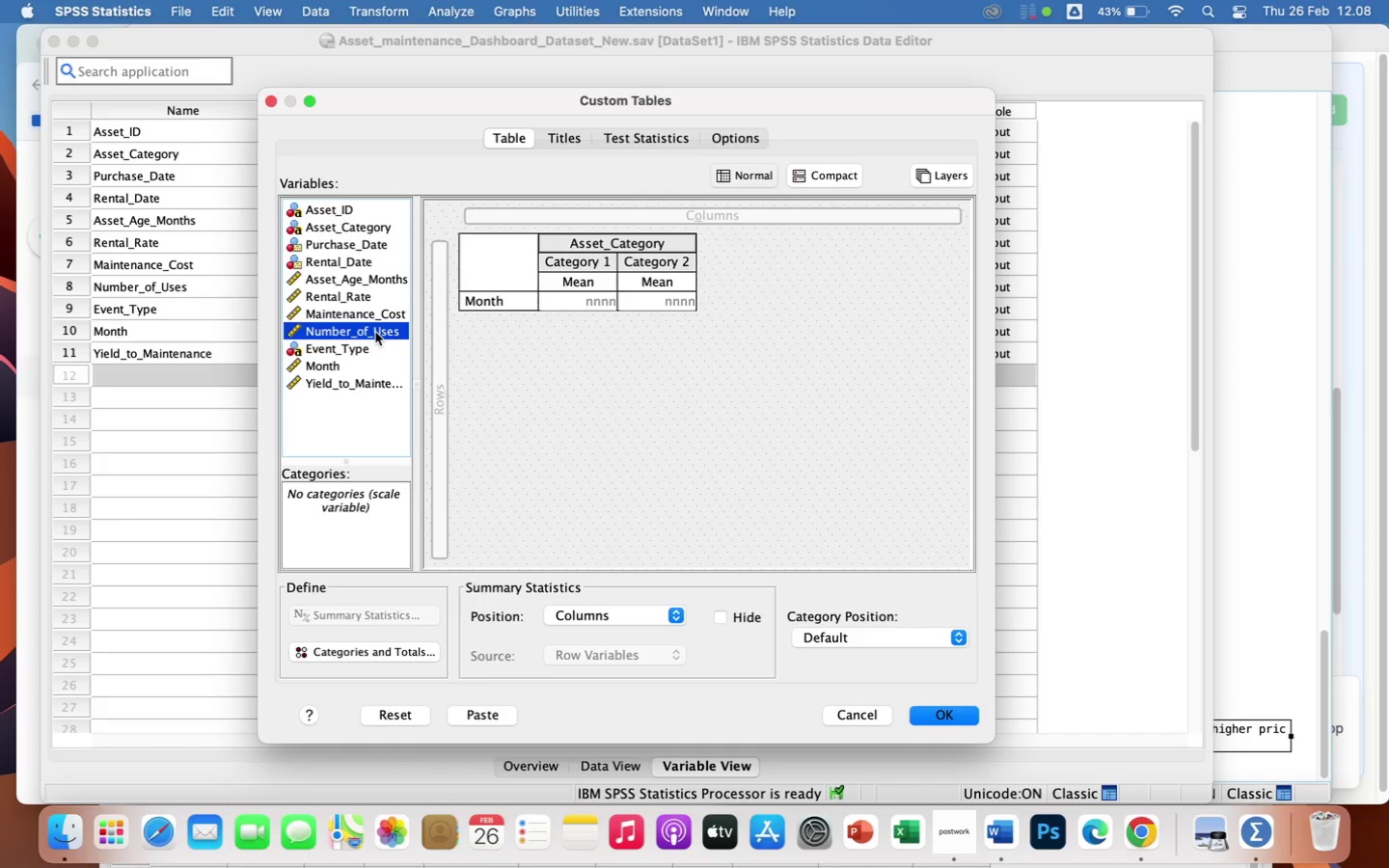 
left_click_drag(start_coordinate=[362, 332], to_coordinate=[483, 350])
 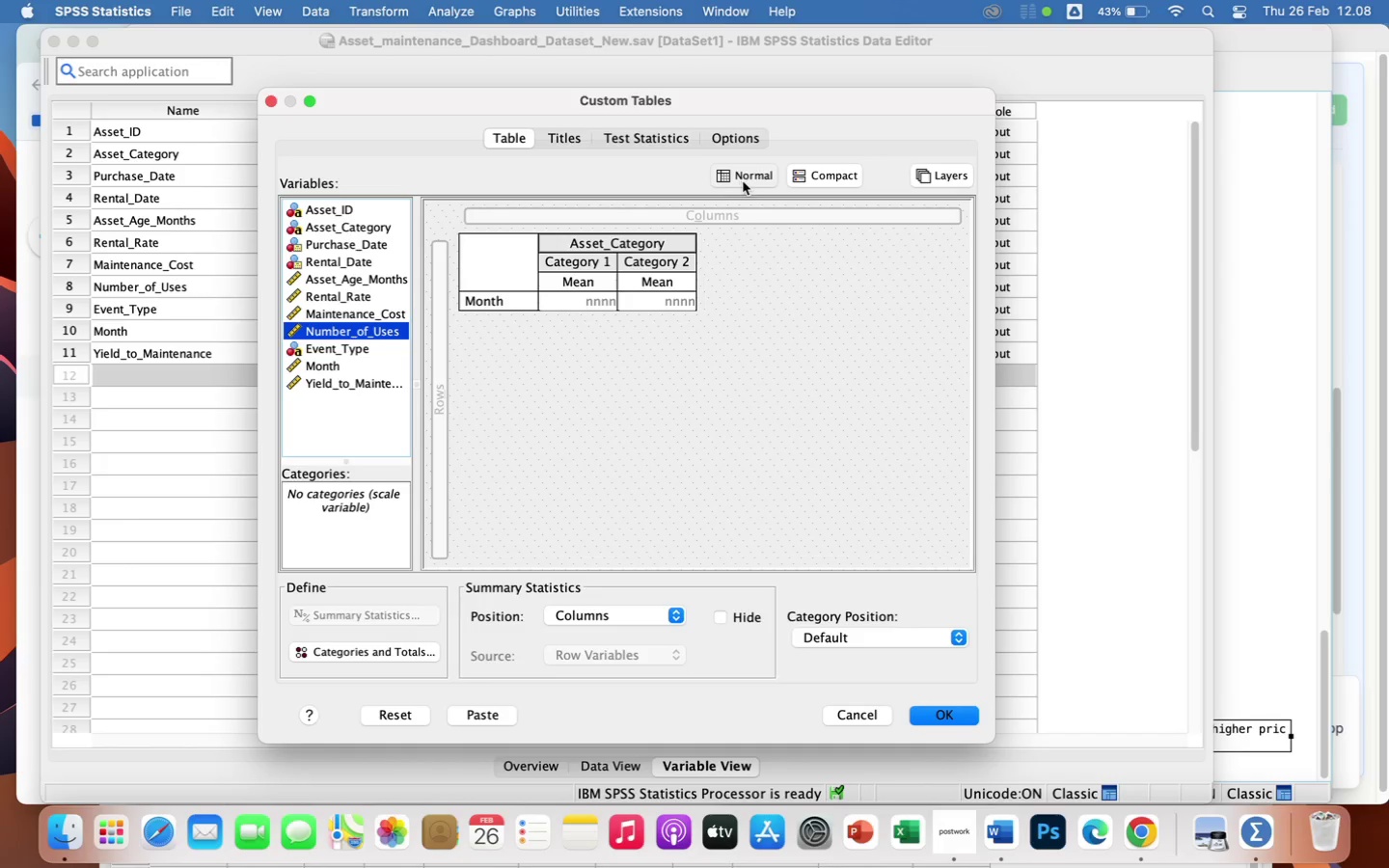 
left_click([759, 176])
 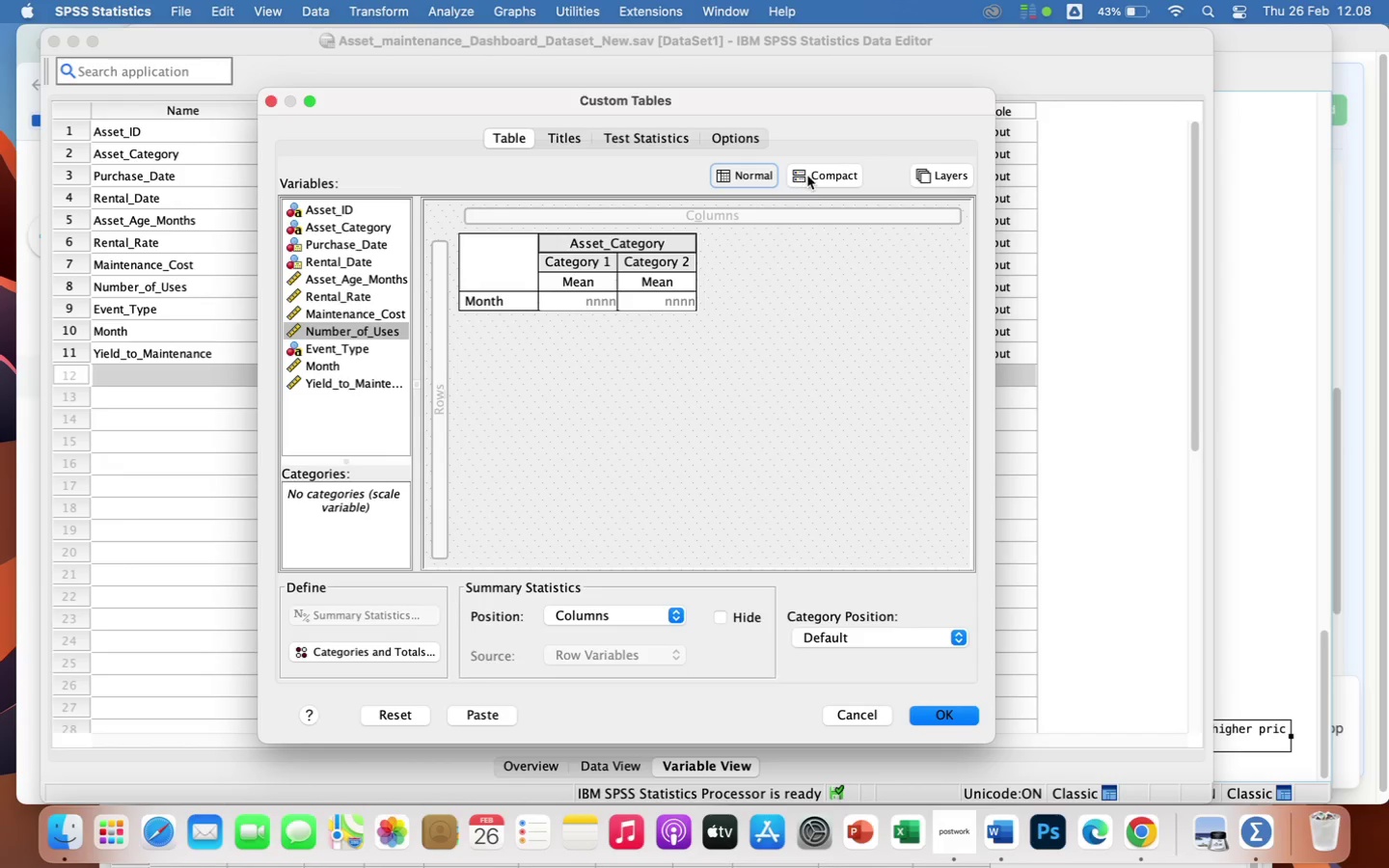 
left_click([808, 176])
 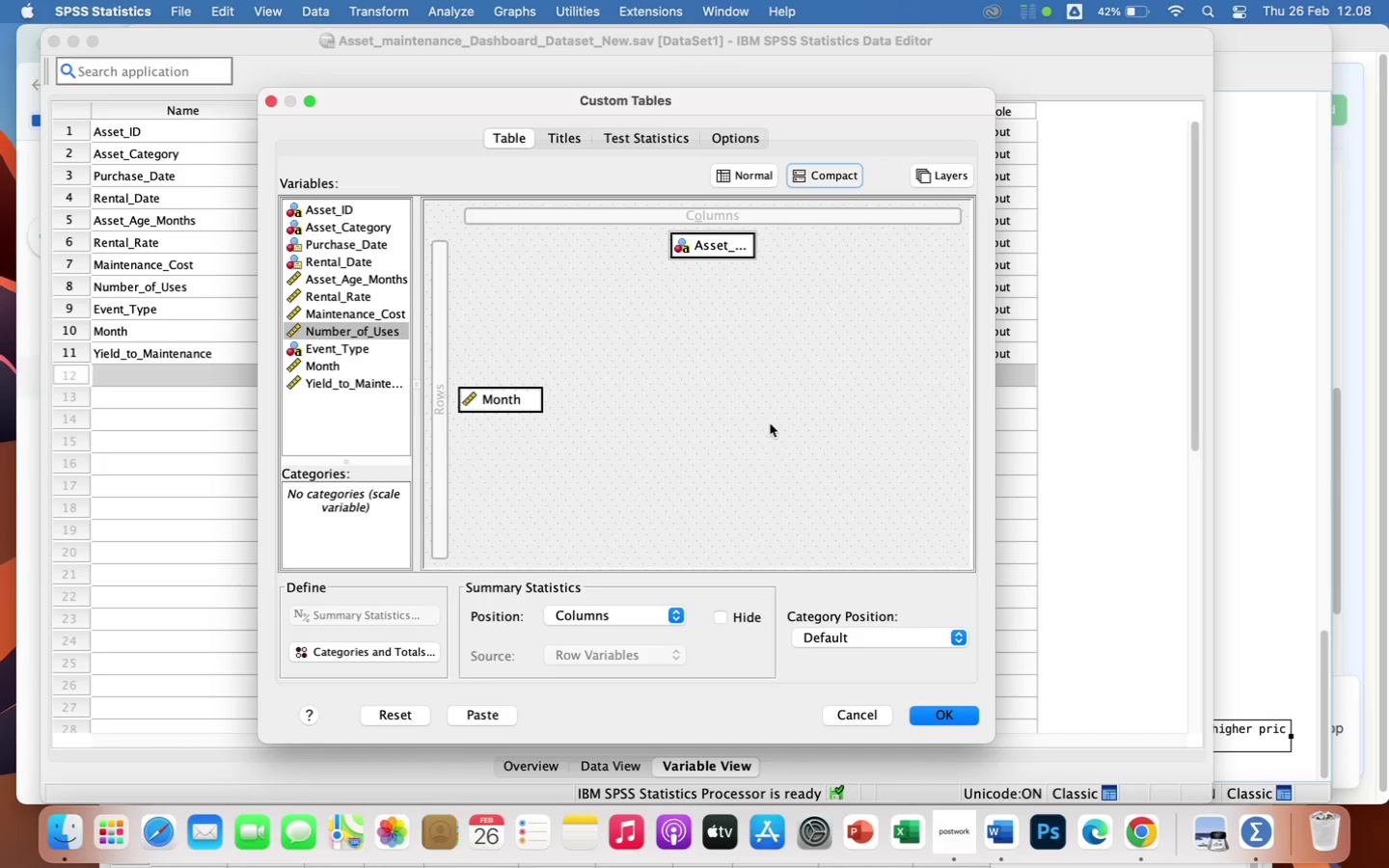 
left_click([639, 618])
 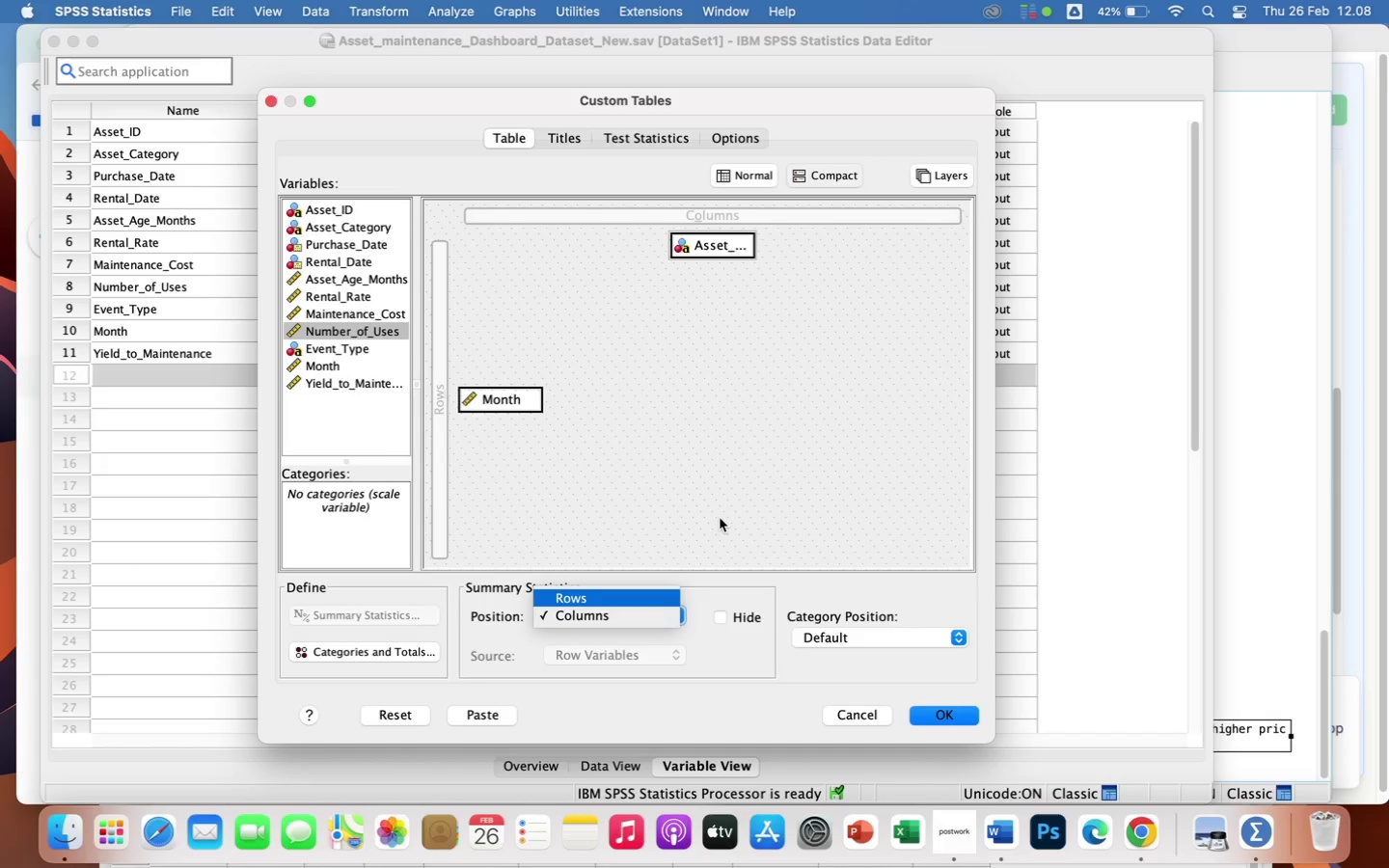 
left_click([720, 518])
 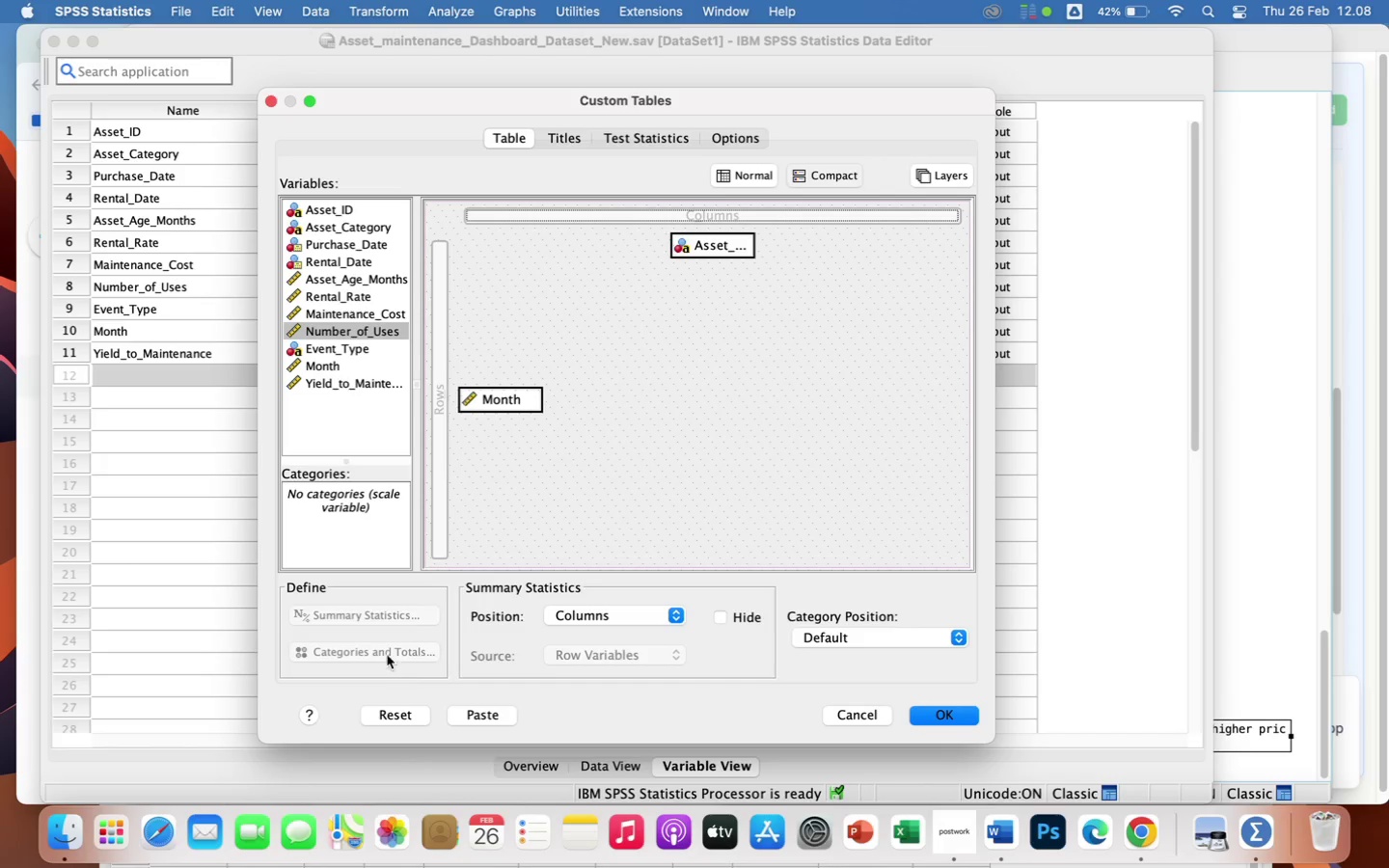 
left_click([385, 613])
 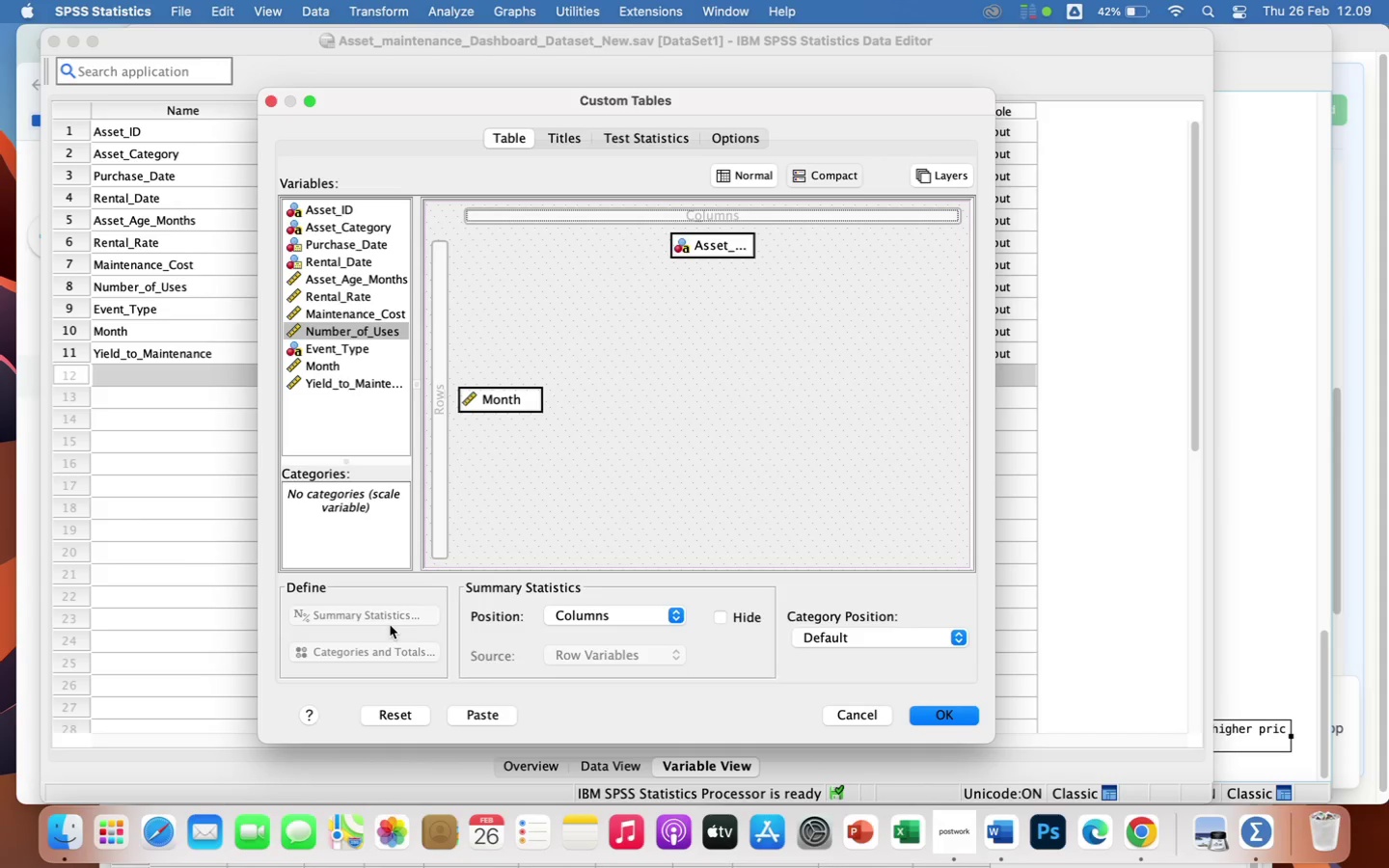 
wait(9.55)
 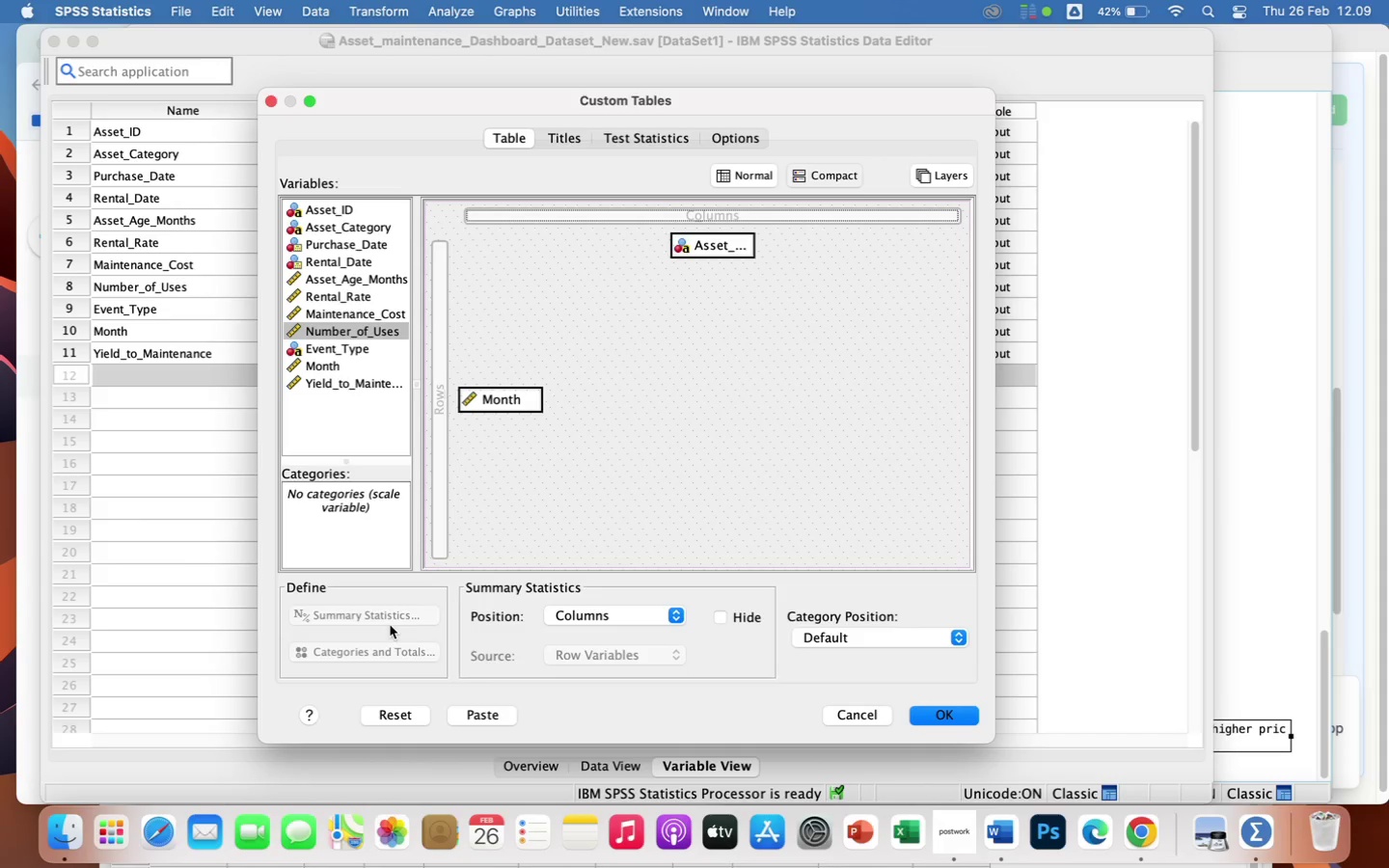 
left_click([821, 177])
 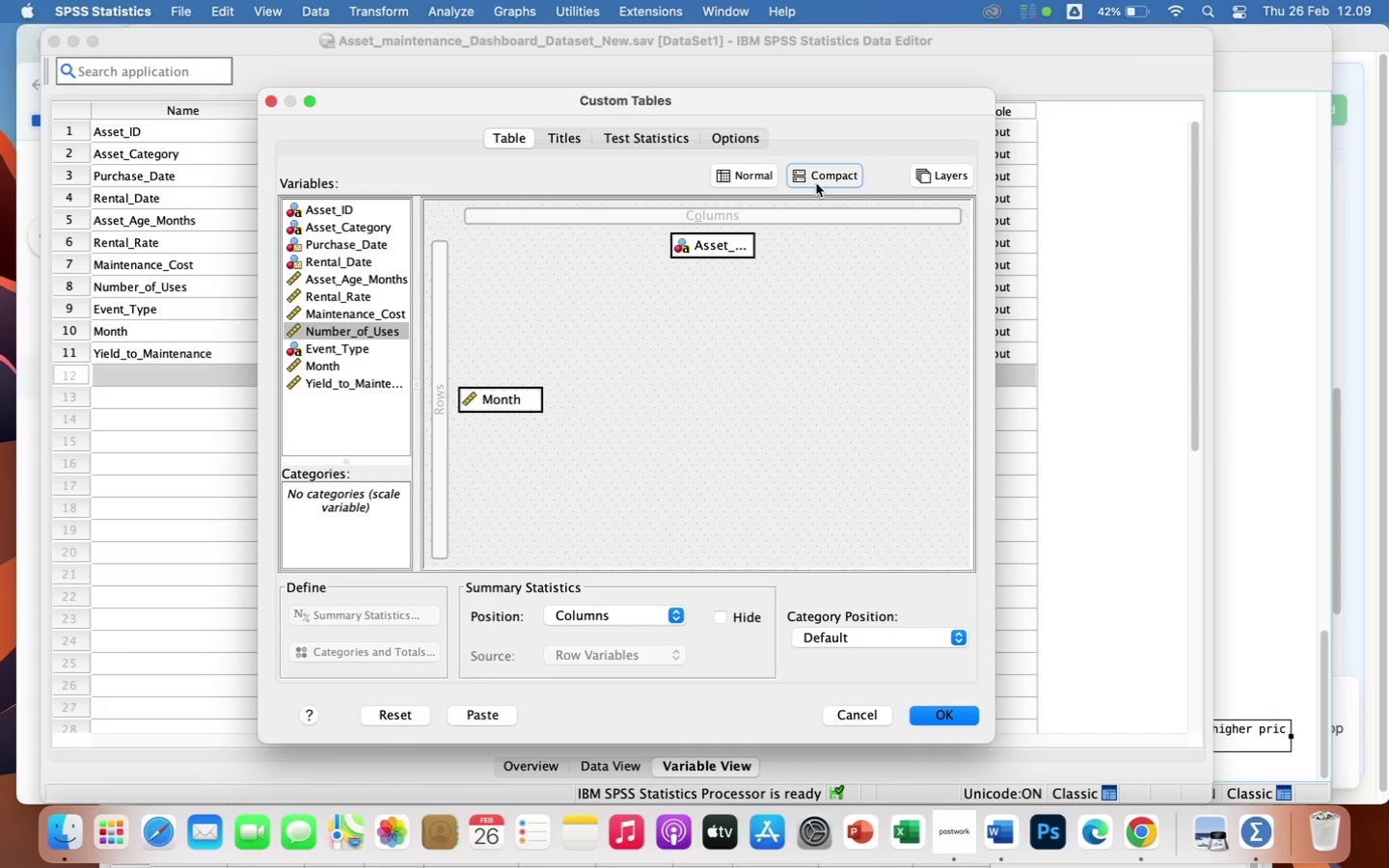 
left_click([816, 183])
 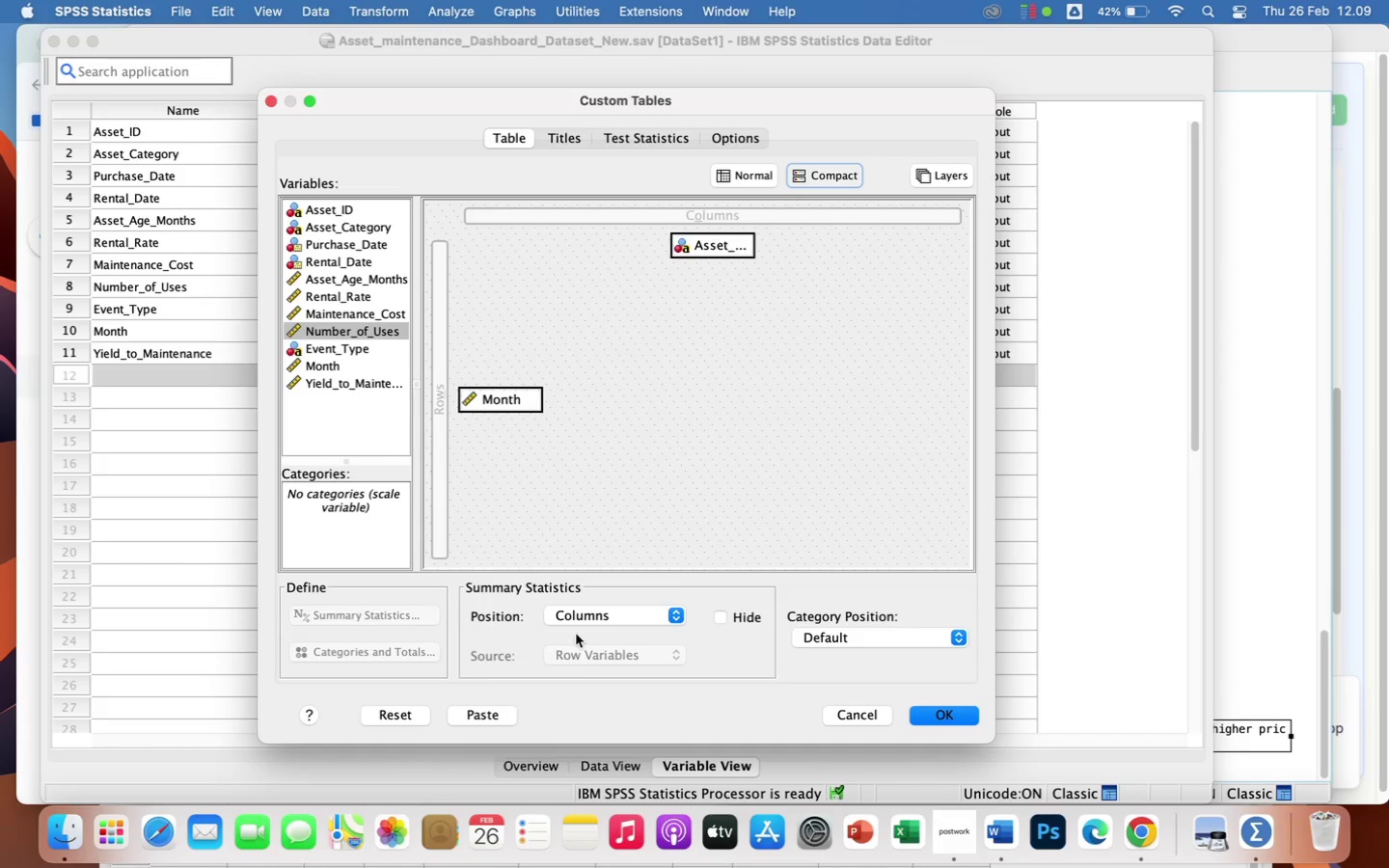 
left_click([581, 613])
 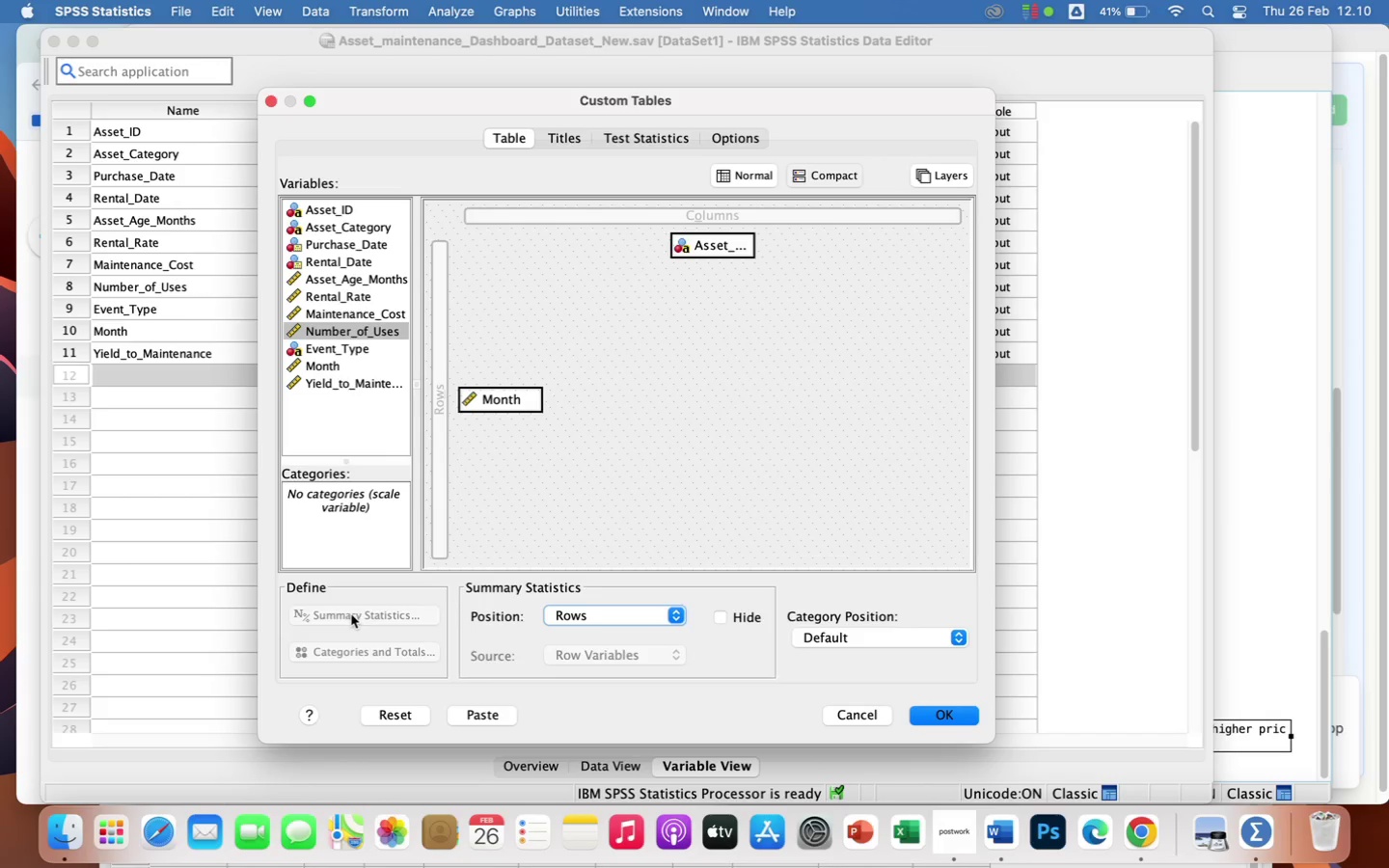 
wait(57.84)
 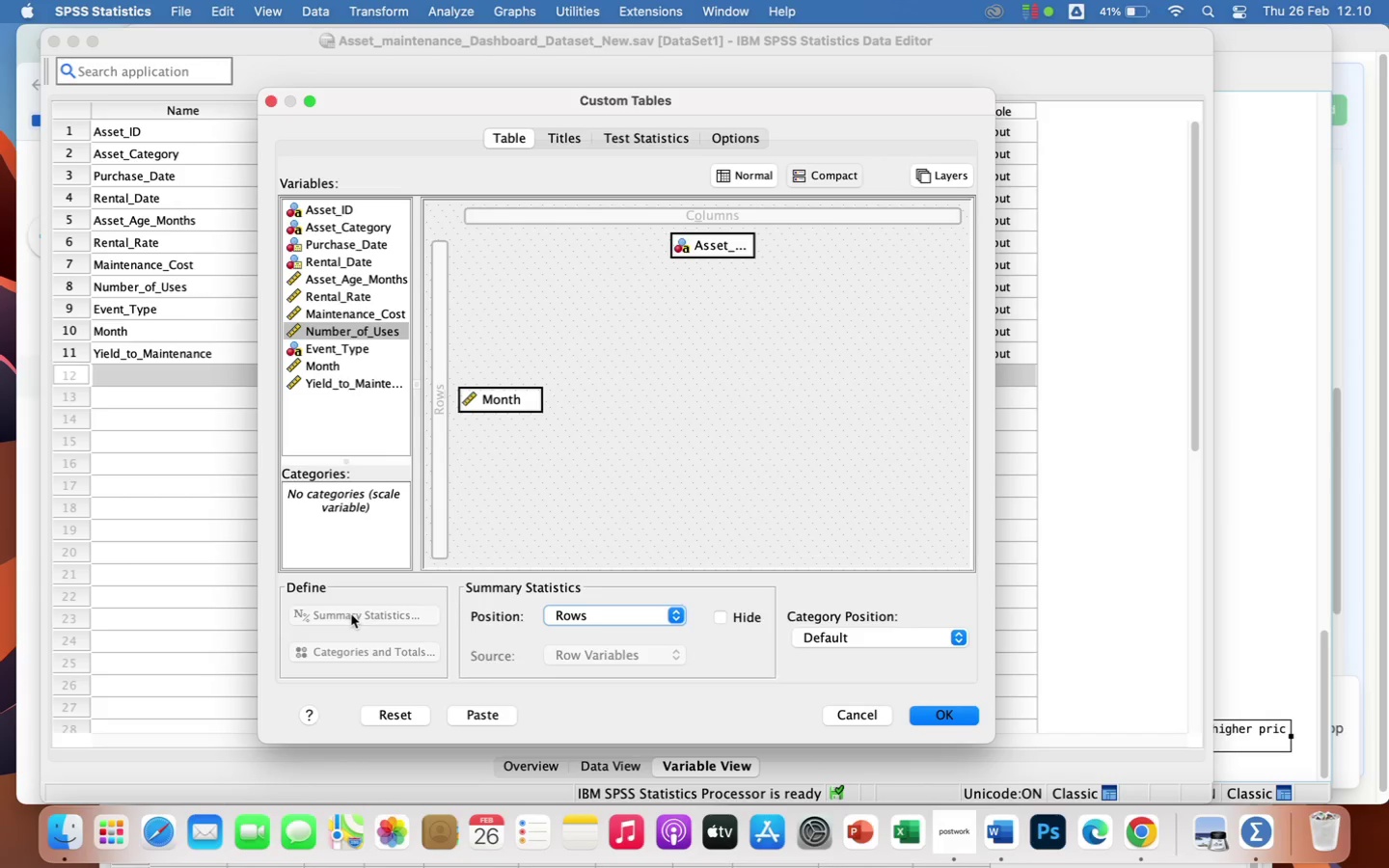 
left_click_drag(start_coordinate=[331, 333], to_coordinate=[701, 346])
 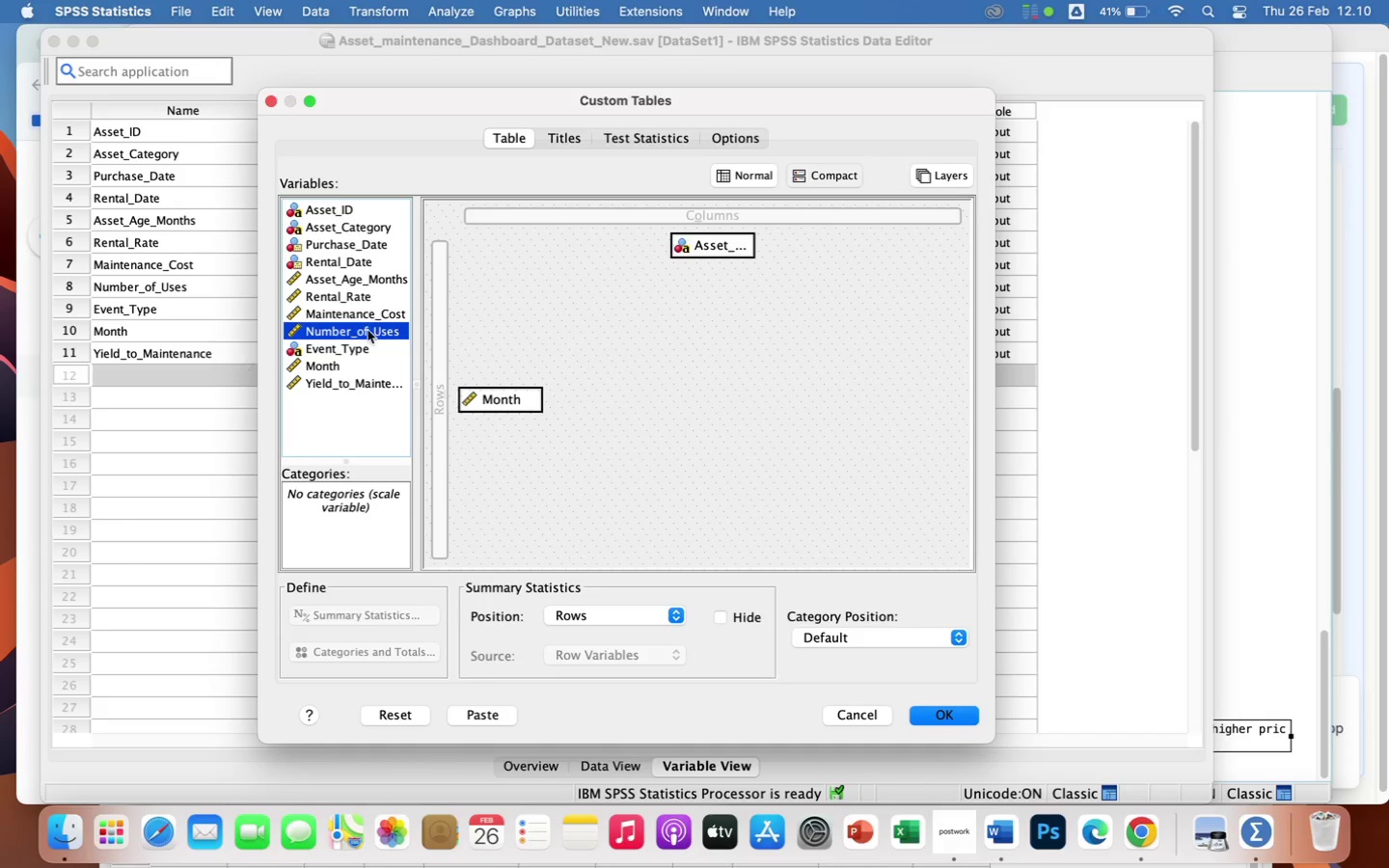 
left_click_drag(start_coordinate=[356, 333], to_coordinate=[586, 354])
 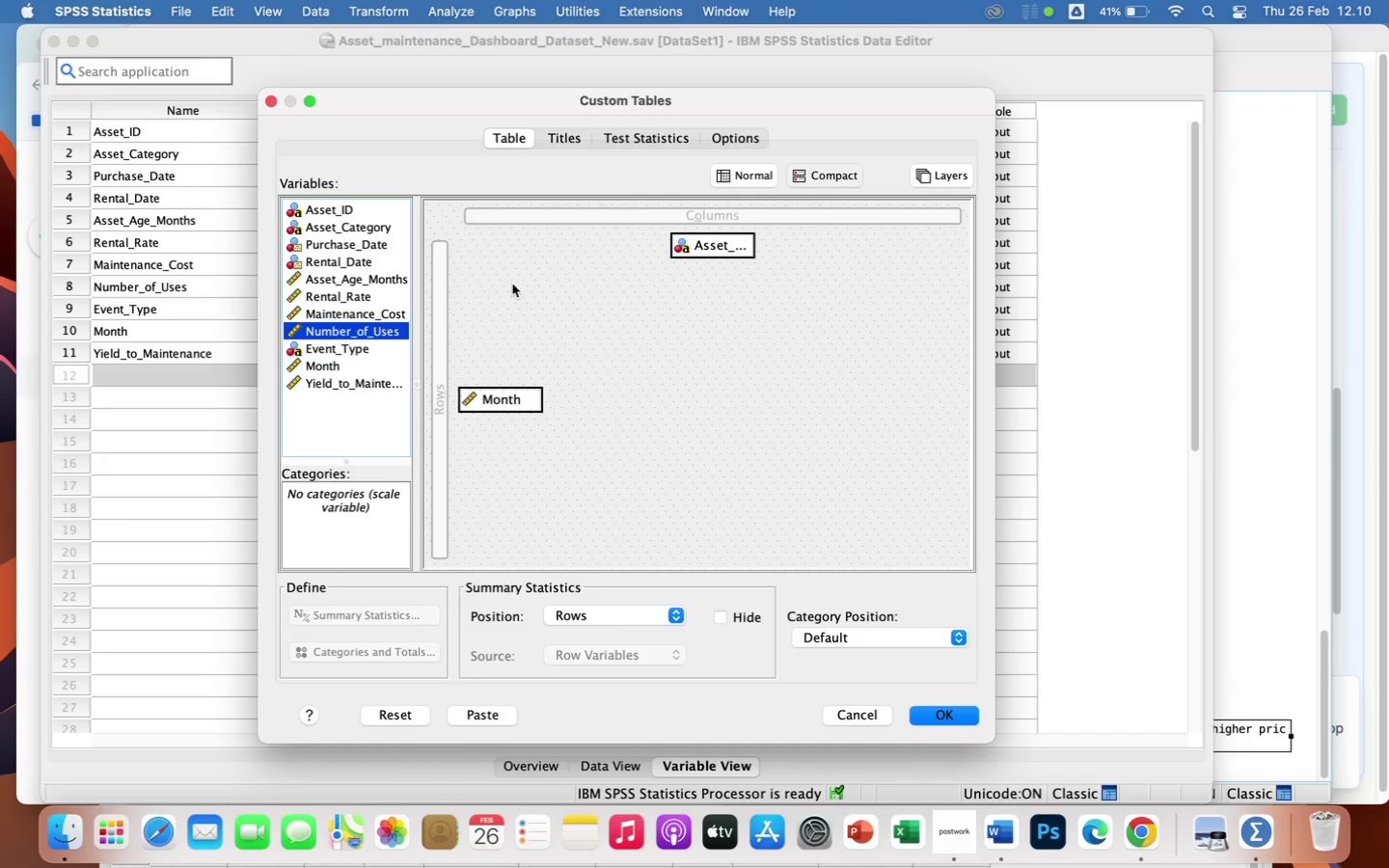 
left_click([272, 101])
 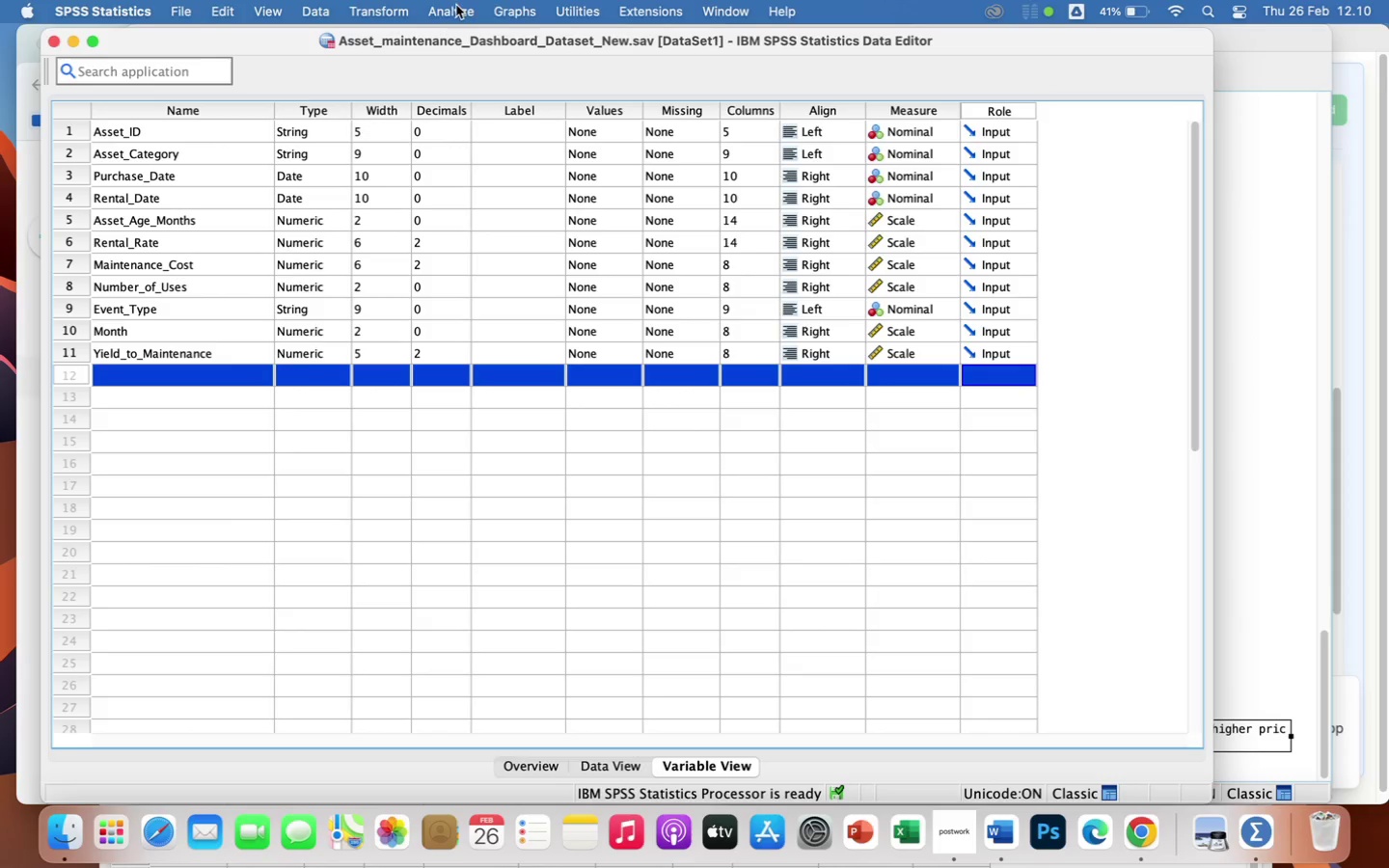 
left_click([455, 14])
 